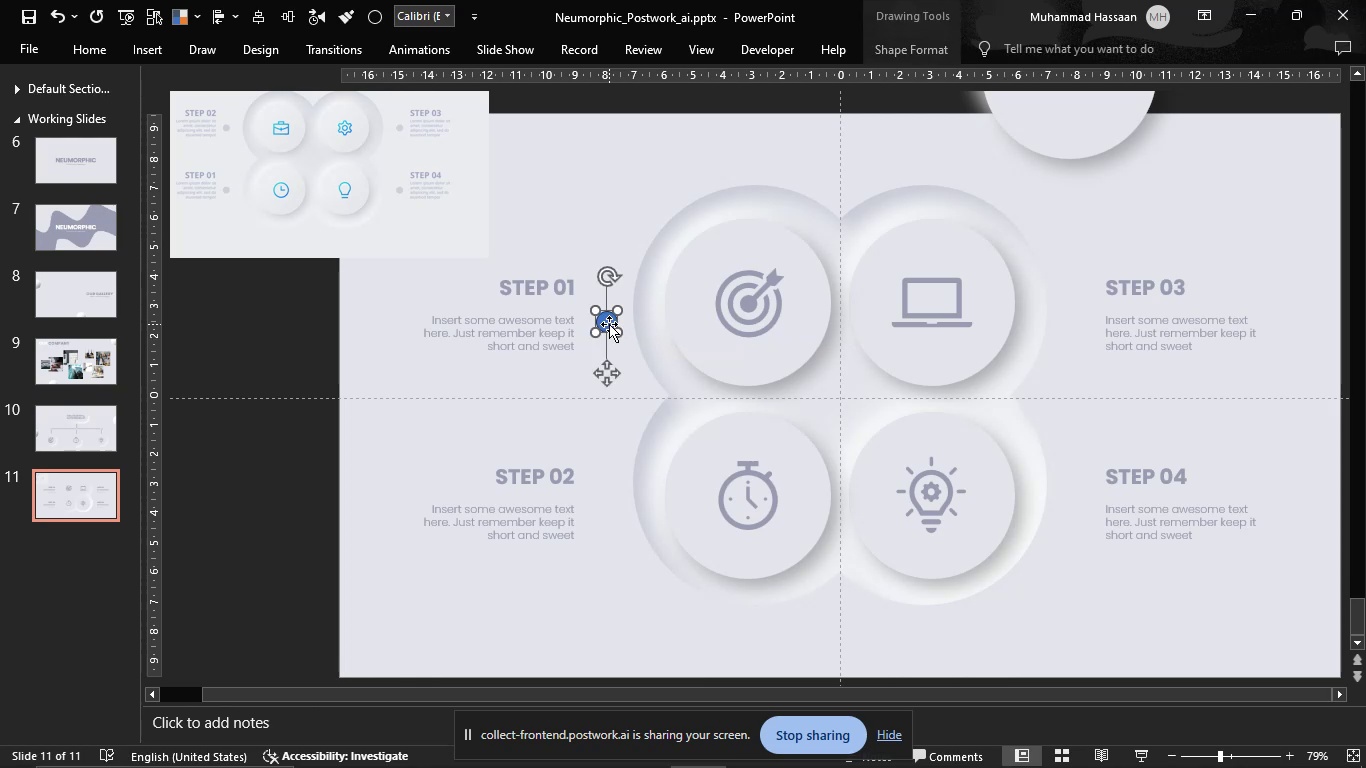 
left_click_drag(start_coordinate=[609, 324], to_coordinate=[598, 318])
 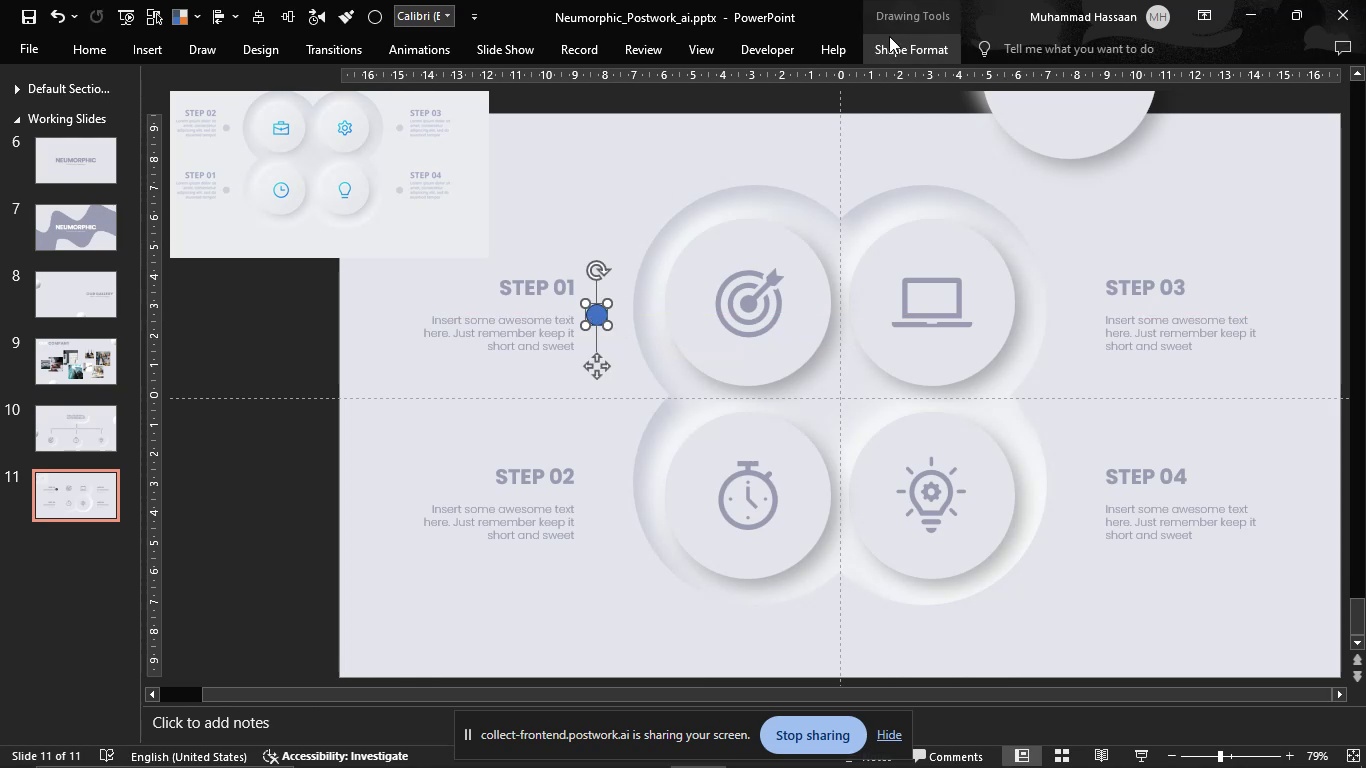 
left_click([902, 48])
 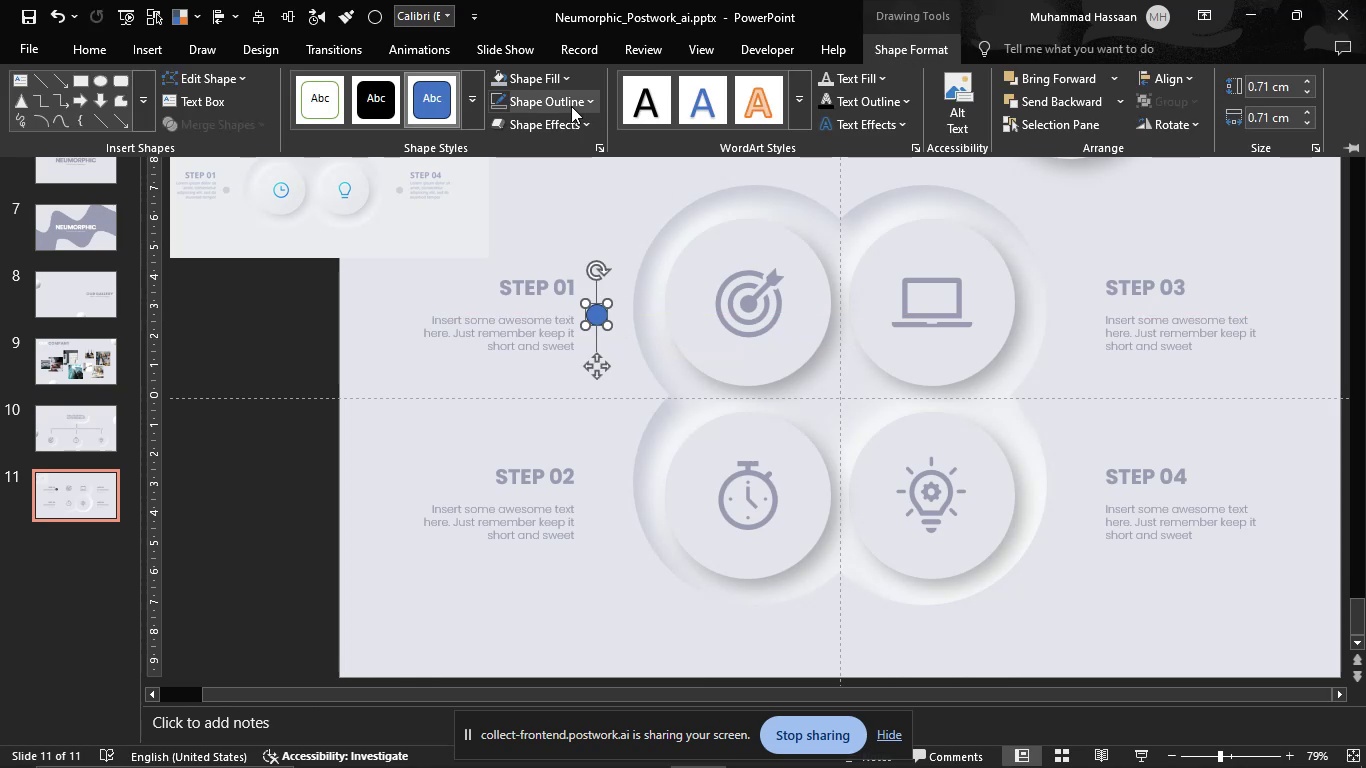 
left_click([570, 106])
 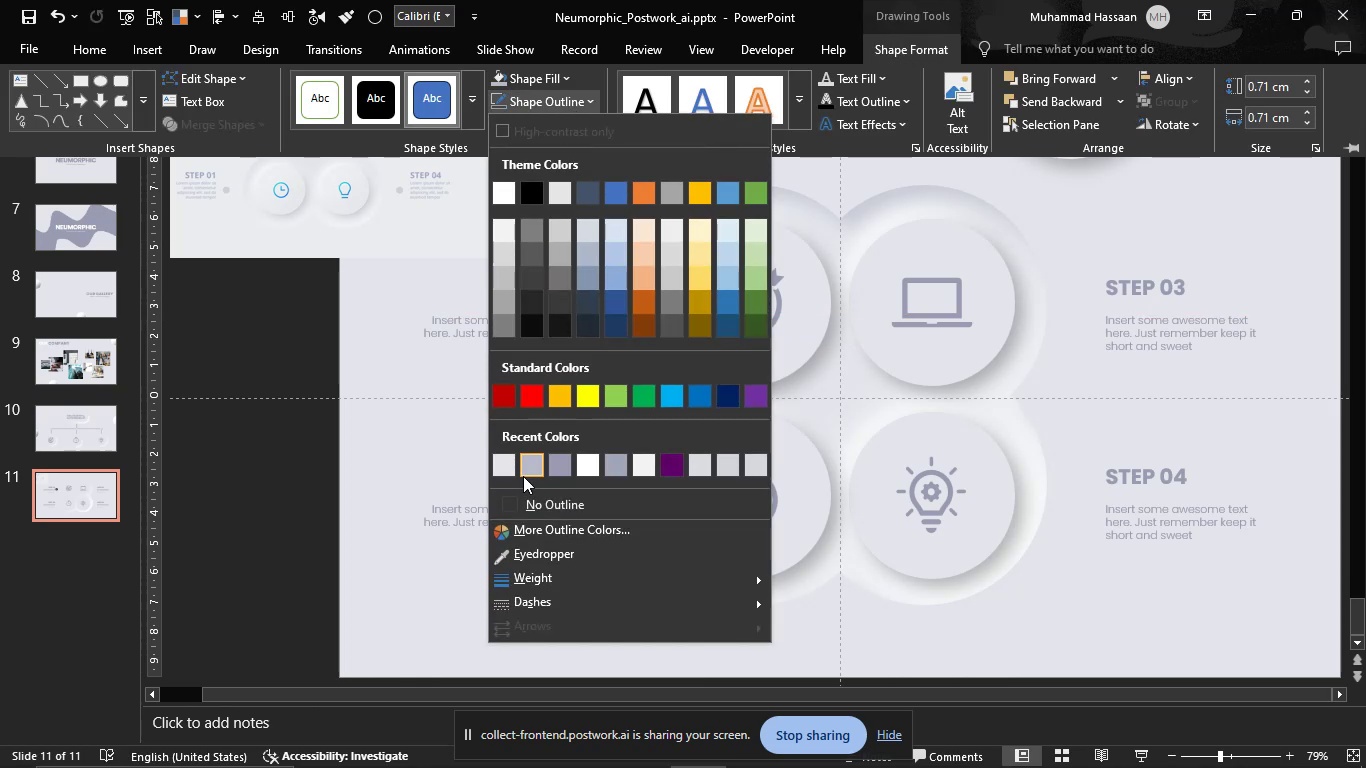 
left_click([530, 464])
 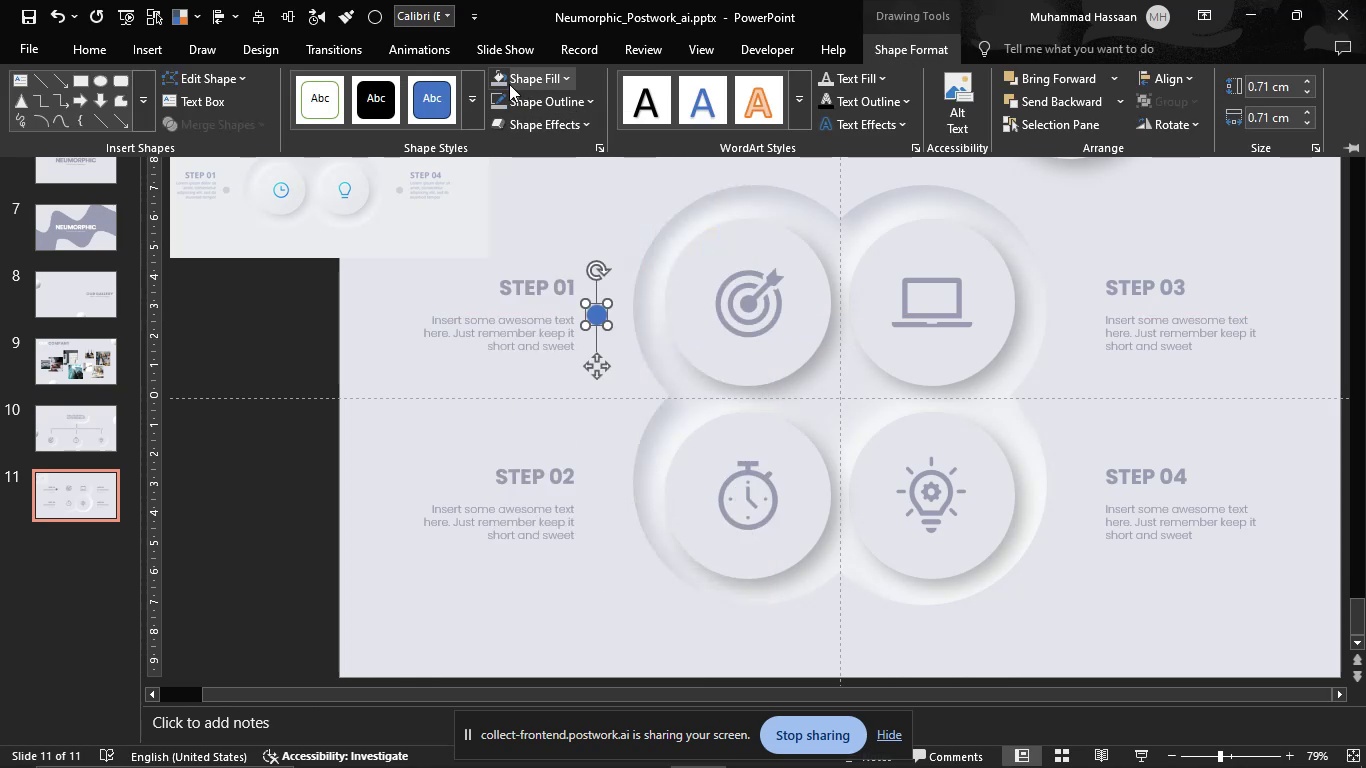 
left_click([506, 84])
 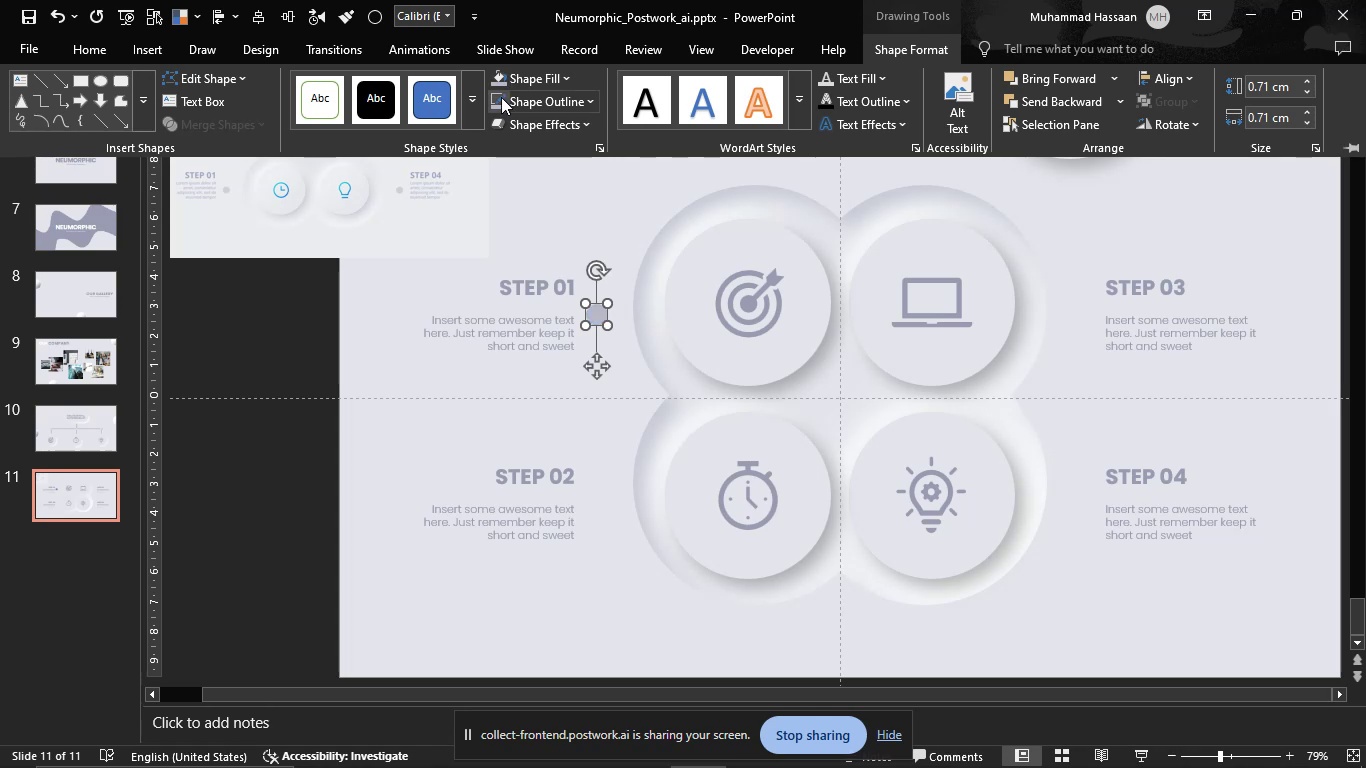 
left_click([501, 97])
 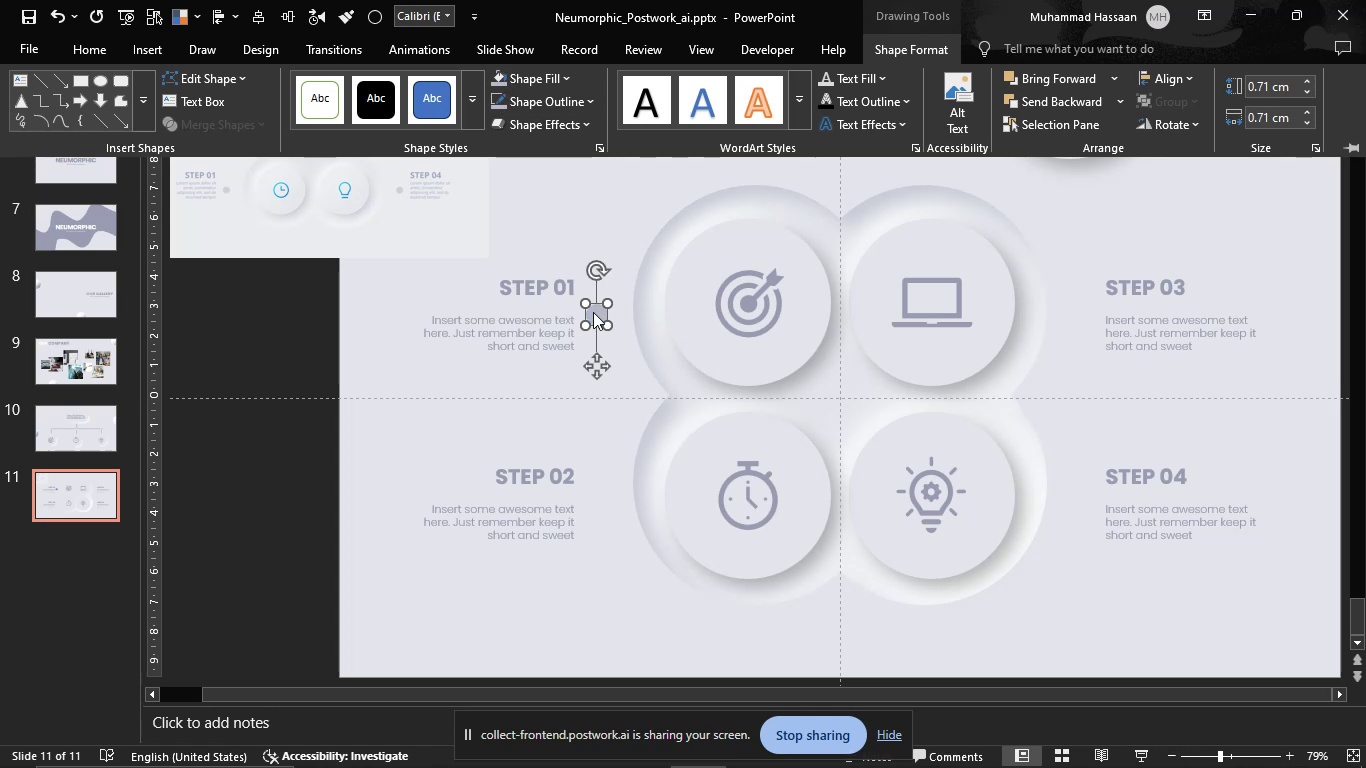 
hold_key(key=ControlLeft, duration=2.08)
hold_key(key=ShiftLeft, duration=1.53)
left_click_drag(start_coordinate=[598, 311], to_coordinate=[621, 317])
 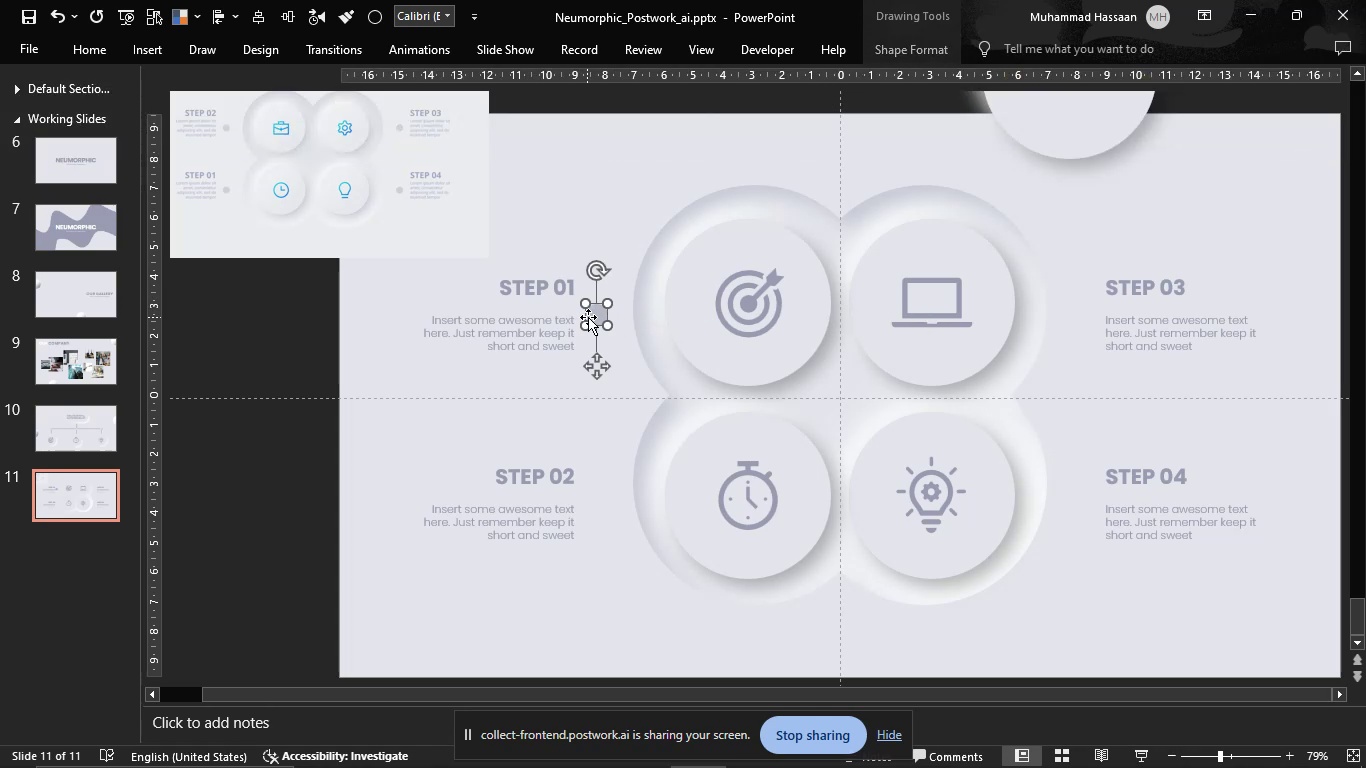 
hold_key(key=ShiftLeft, duration=0.33)
 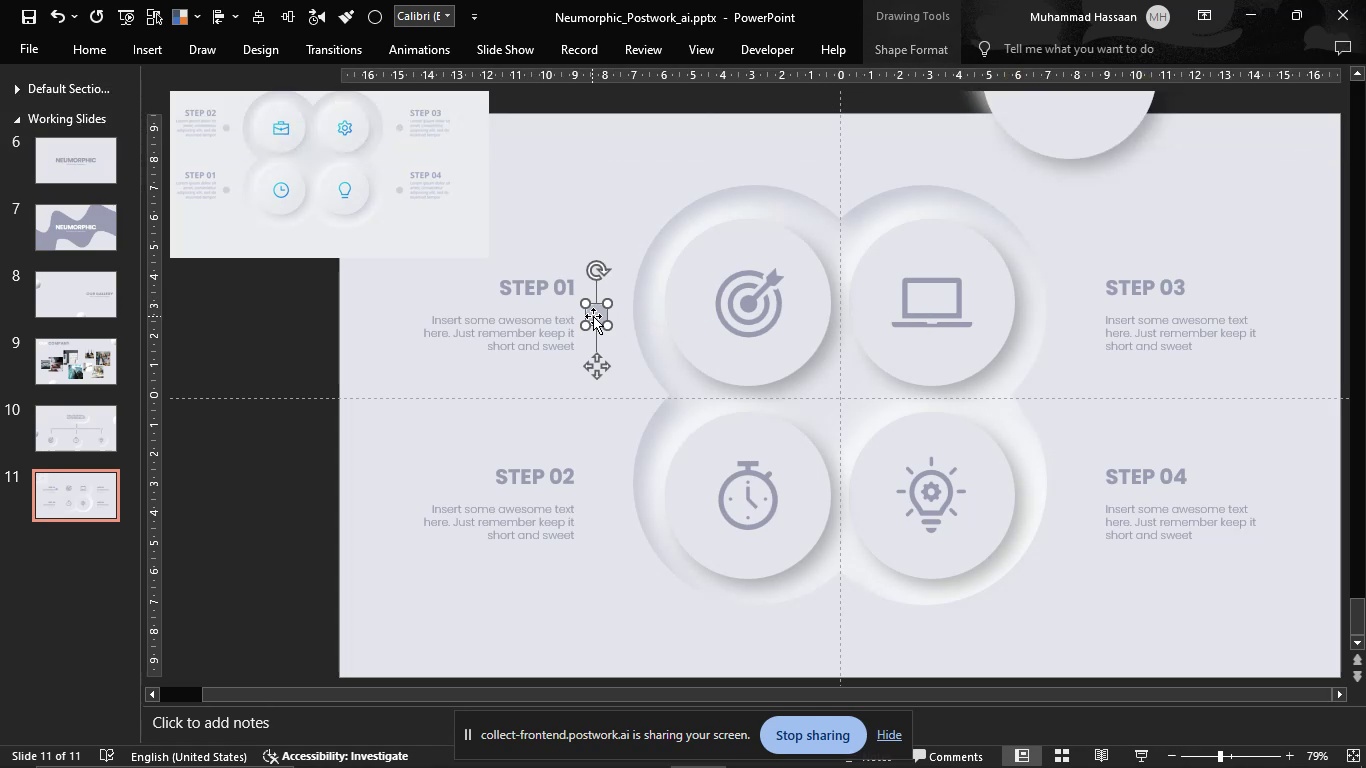 
left_click_drag(start_coordinate=[596, 315], to_coordinate=[605, 505])
 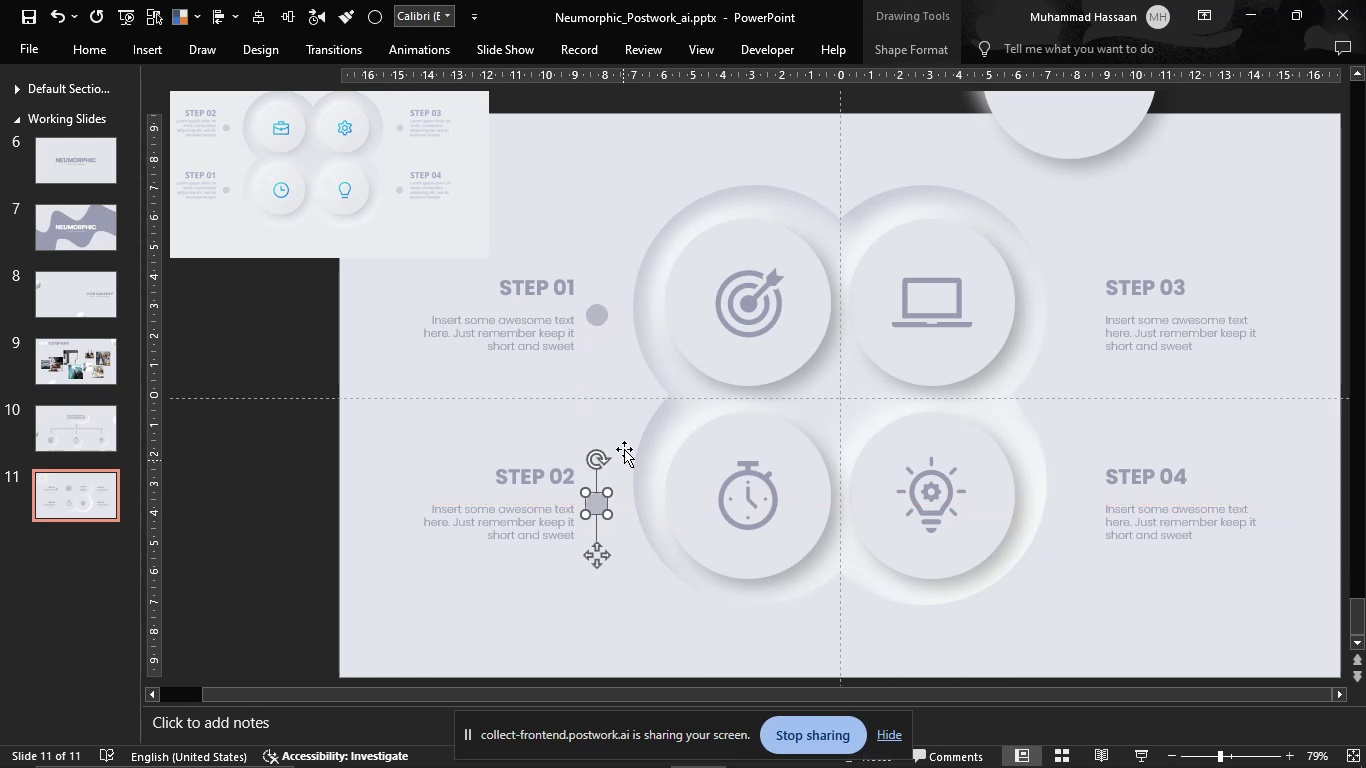 
hold_key(key=ControlLeft, duration=6.87)
 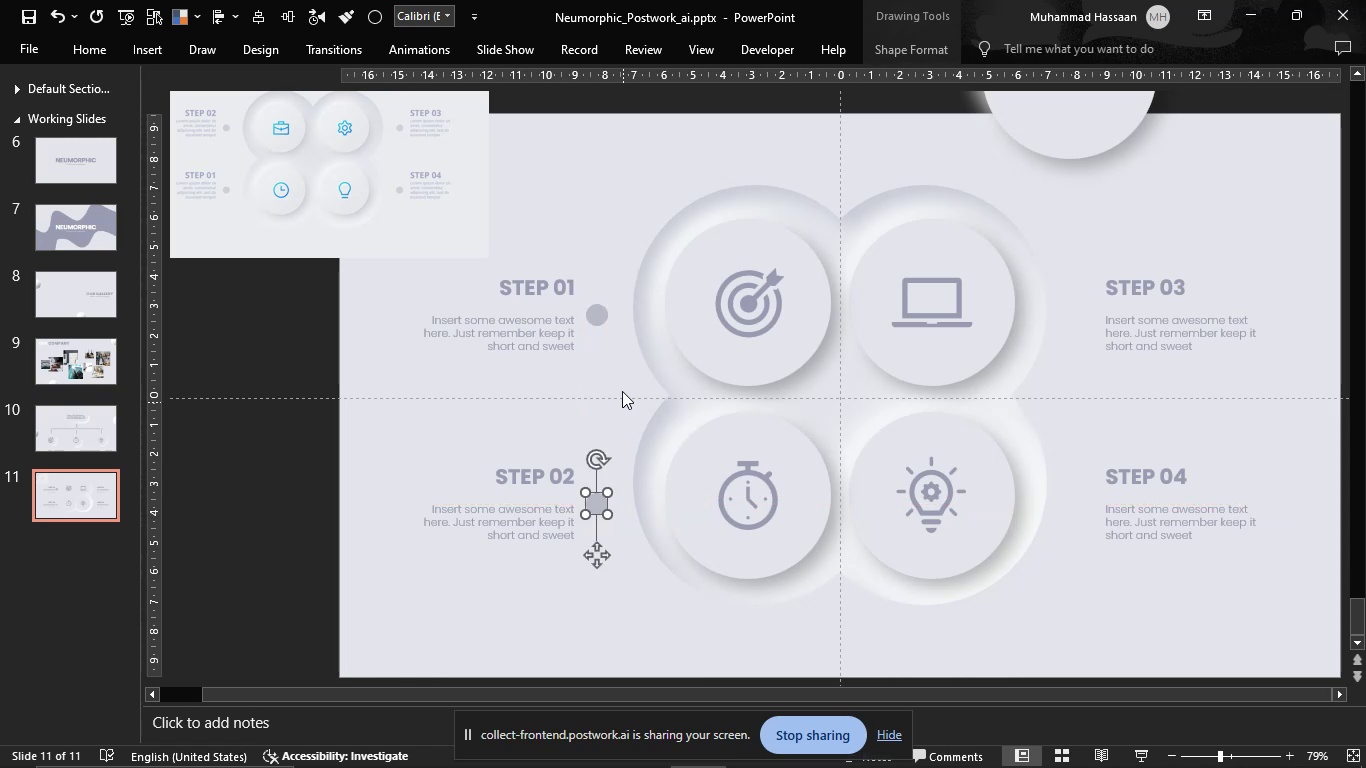 
hold_key(key=ShiftLeft, duration=1.53)
 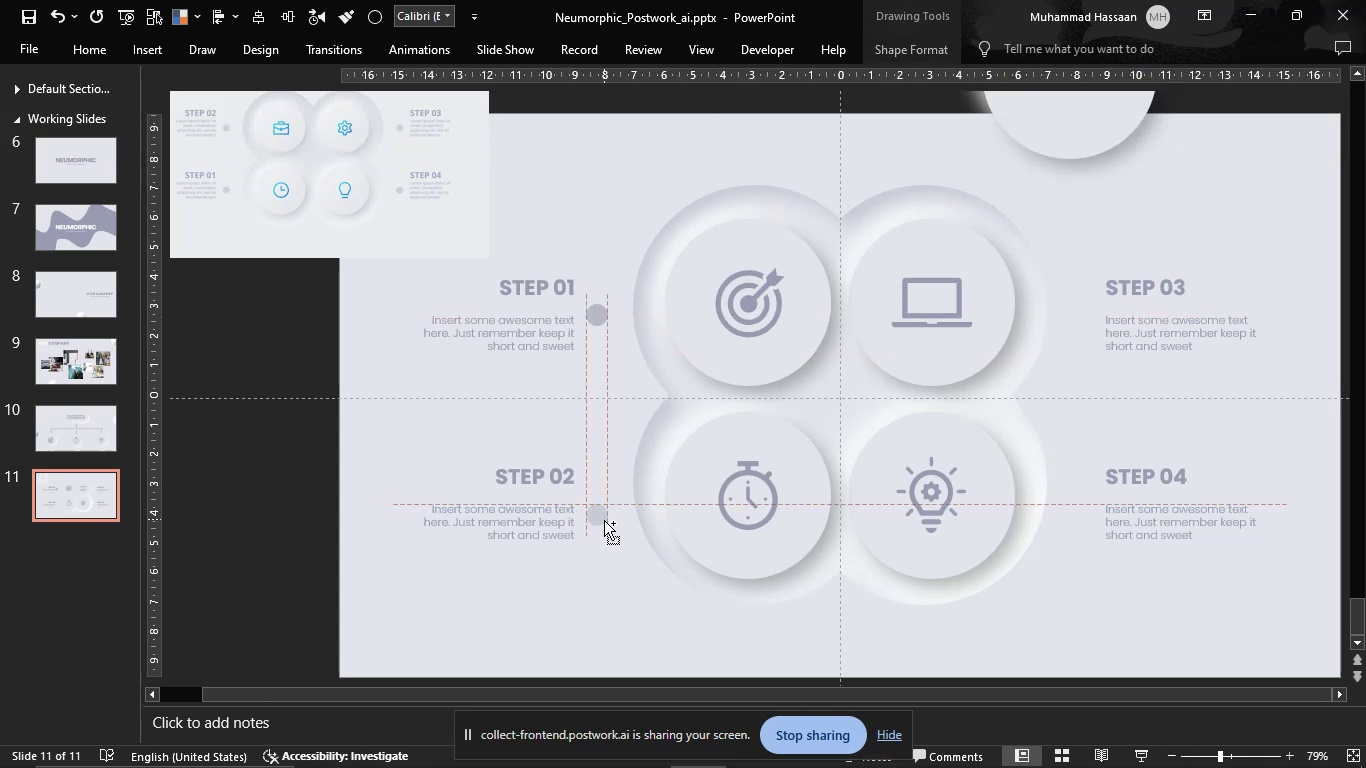 
hold_key(key=ShiftLeft, duration=1.51)
 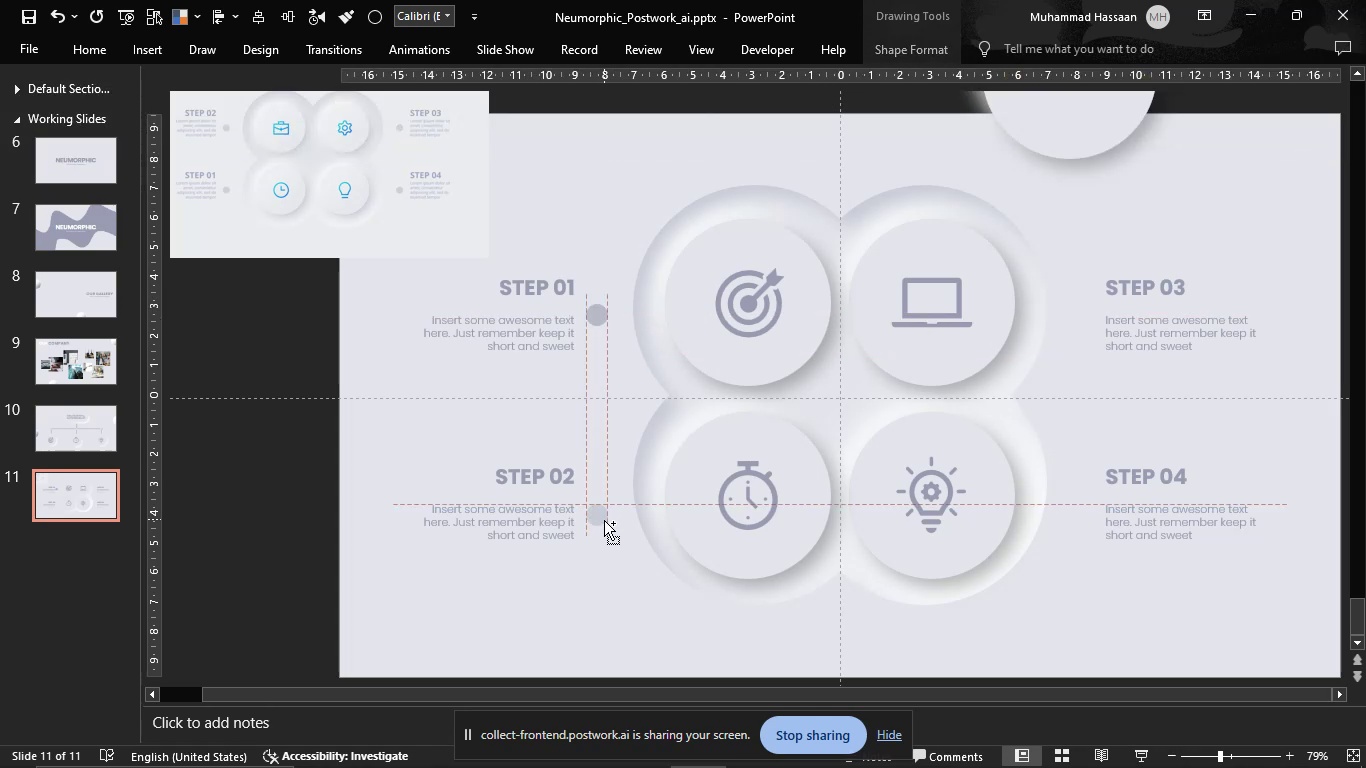 
hold_key(key=ShiftLeft, duration=1.51)
 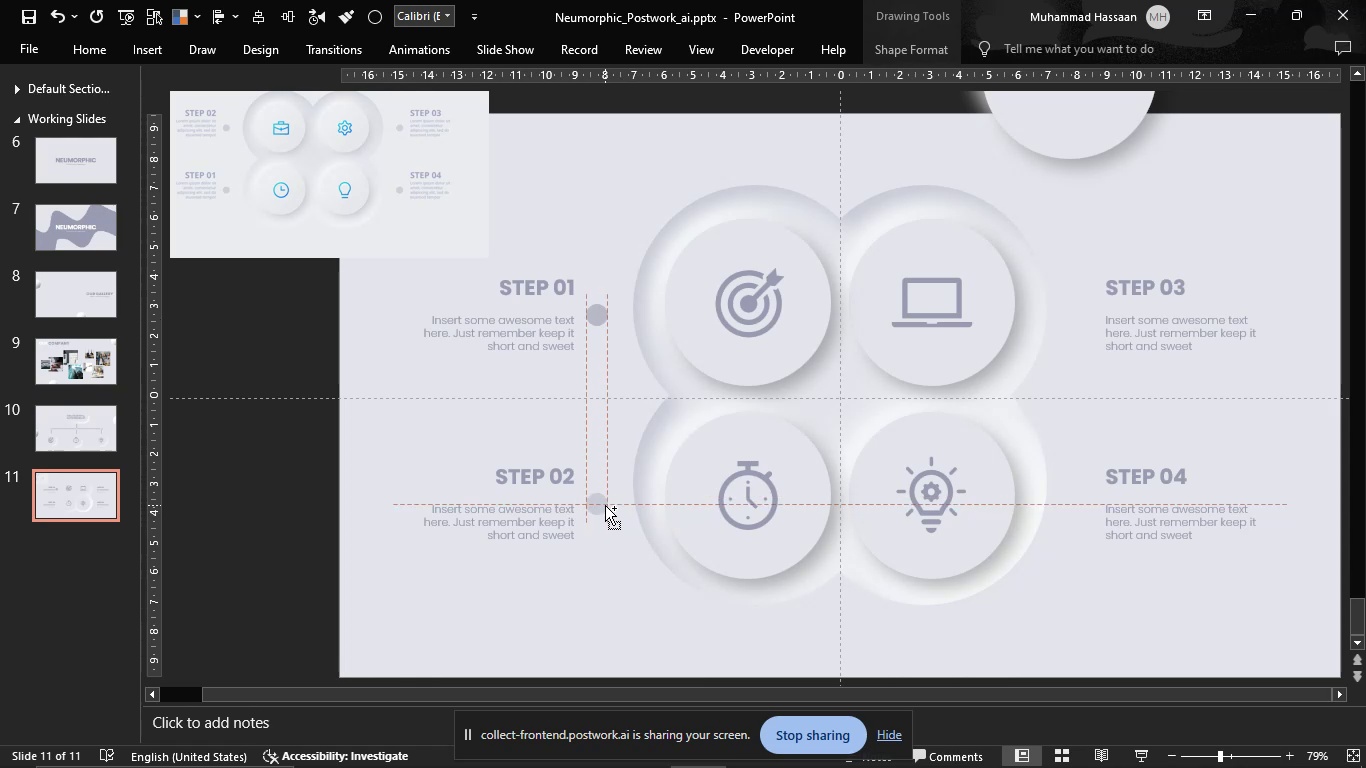 
hold_key(key=ShiftLeft, duration=1.51)
 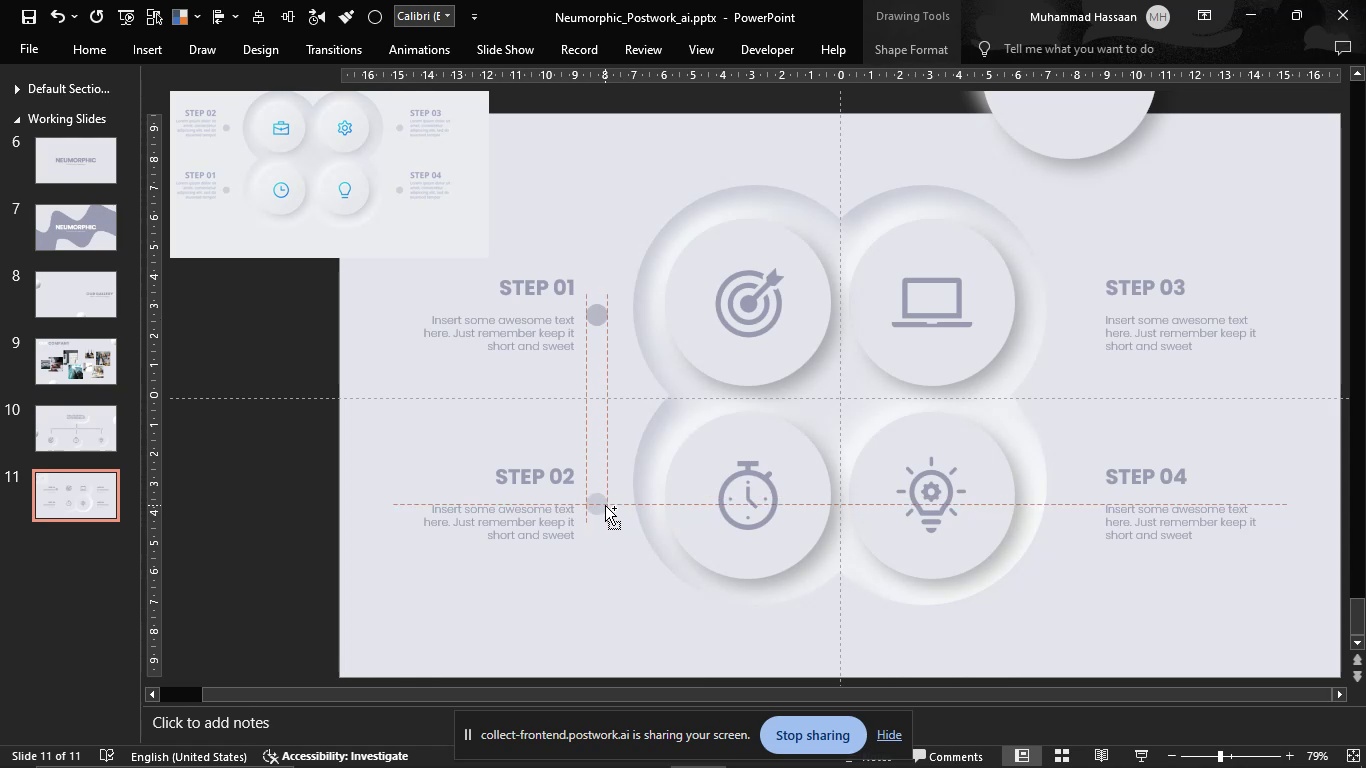 
hold_key(key=ShiftLeft, duration=0.69)
 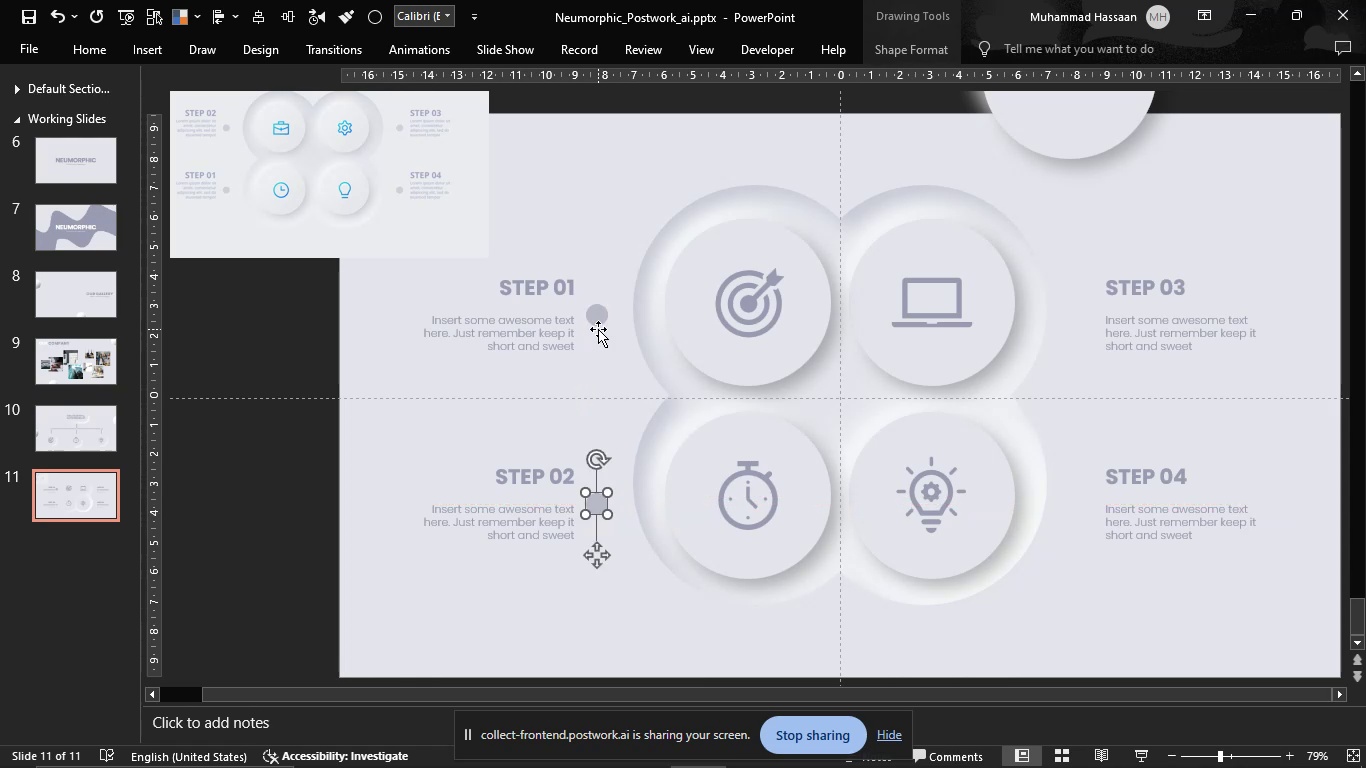 
left_click([596, 318])
 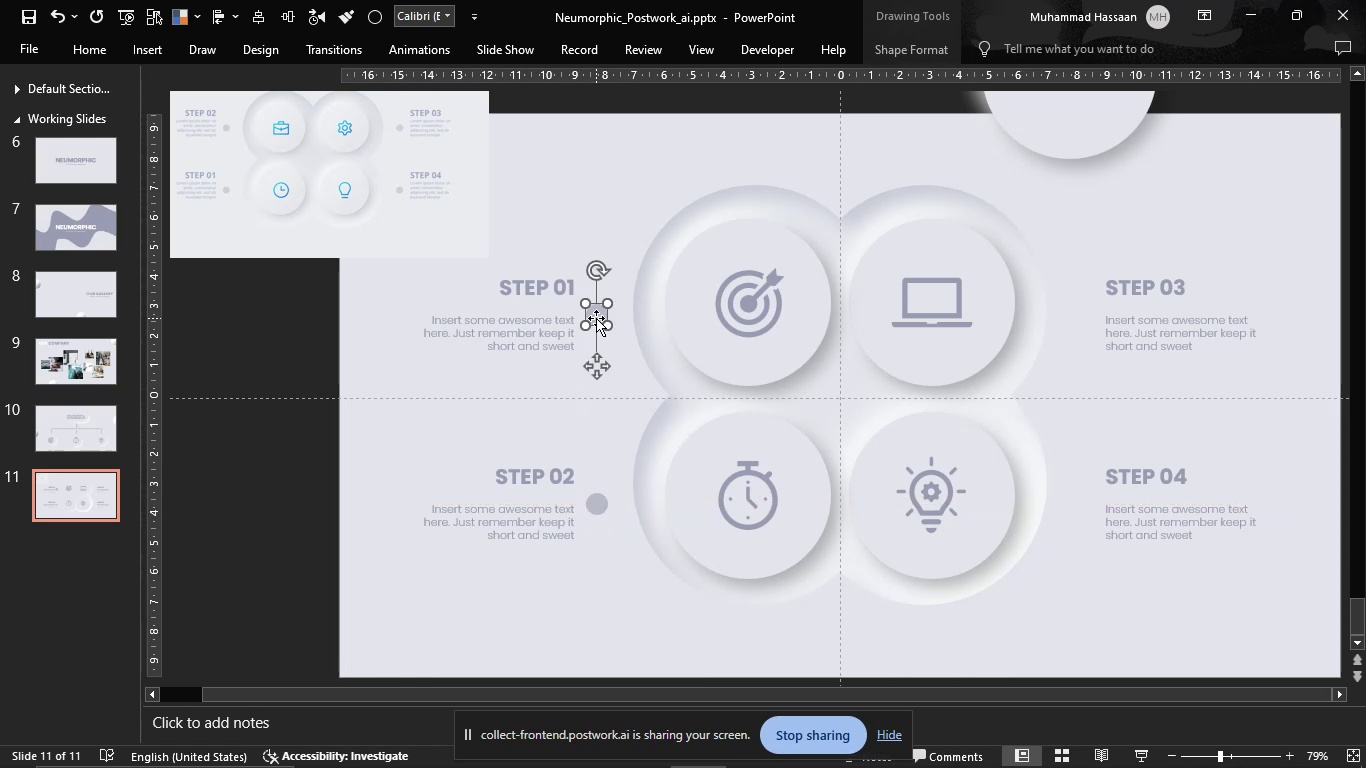 
hold_key(key=ControlLeft, duration=0.64)
 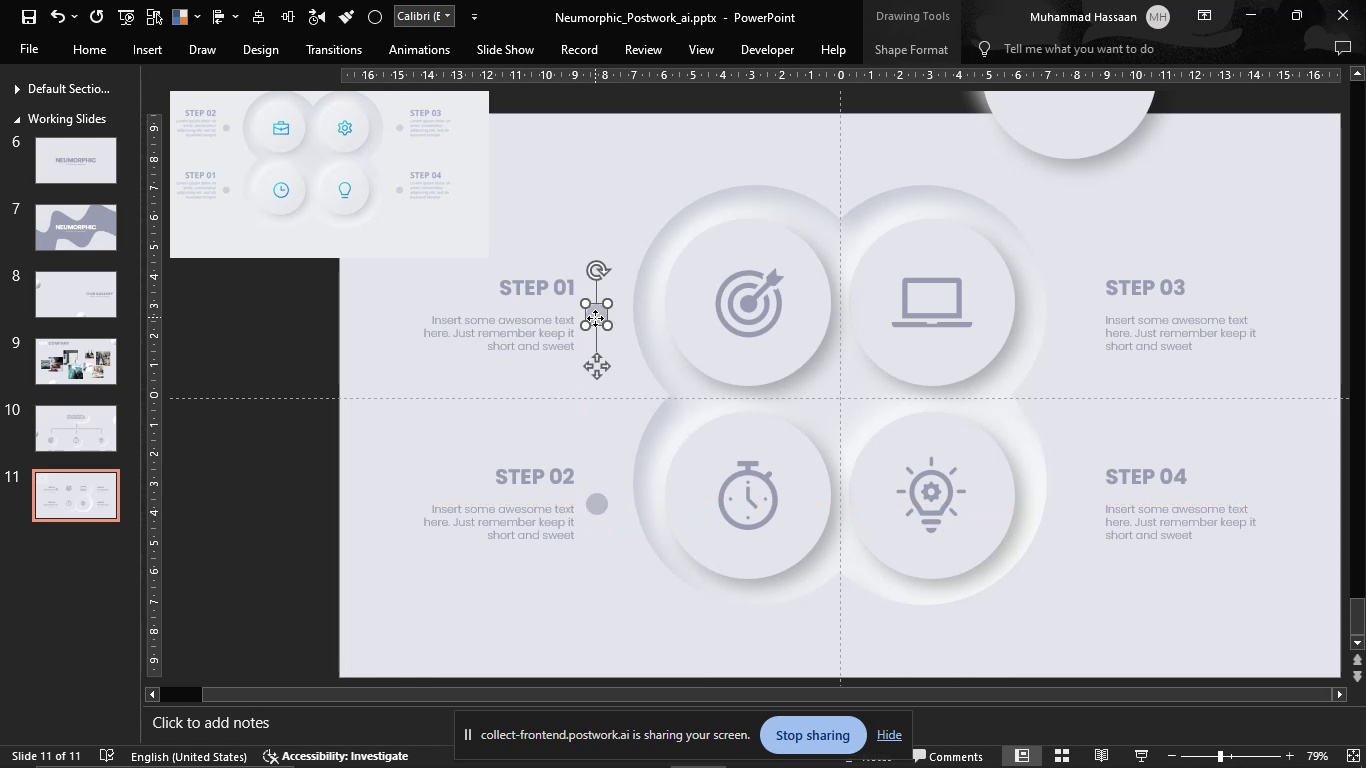 
hold_key(key=ShiftLeft, duration=1.53)
 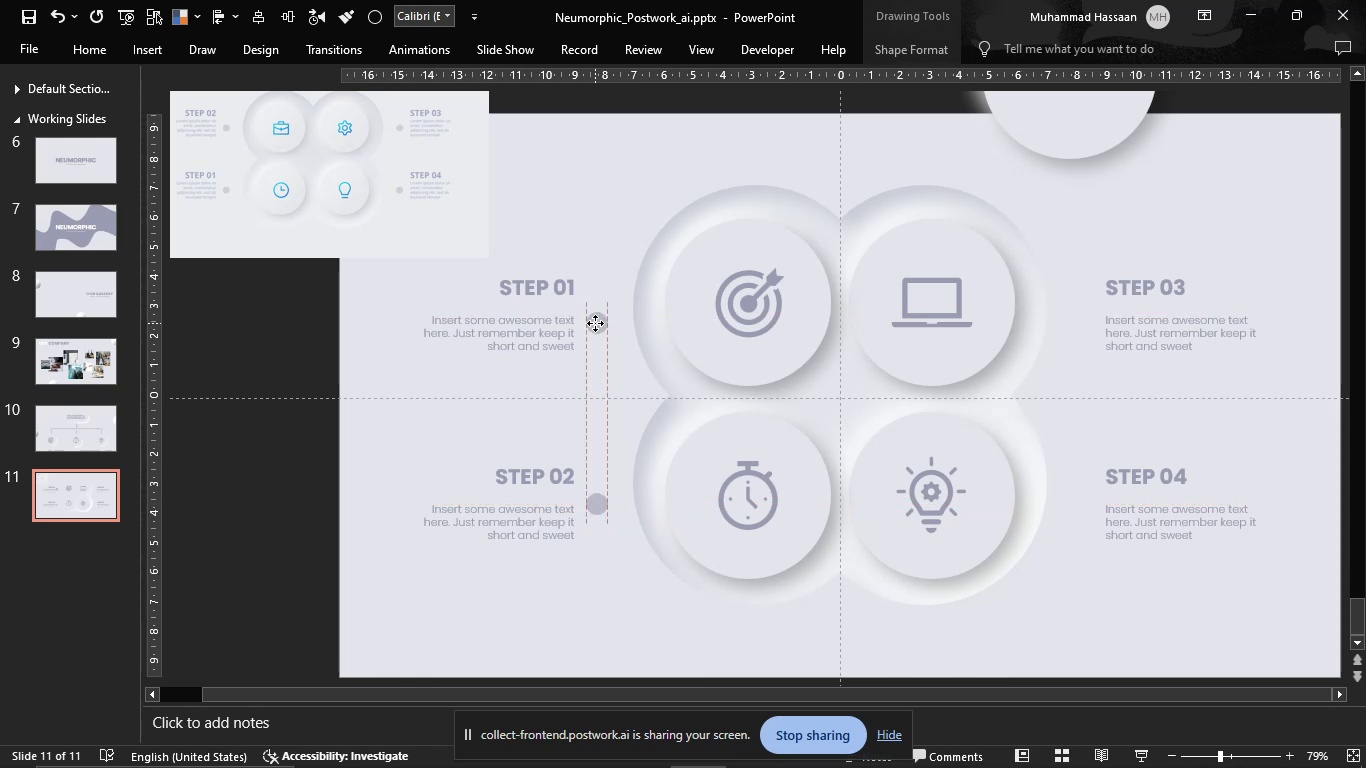 
hold_key(key=ShiftLeft, duration=1.51)
 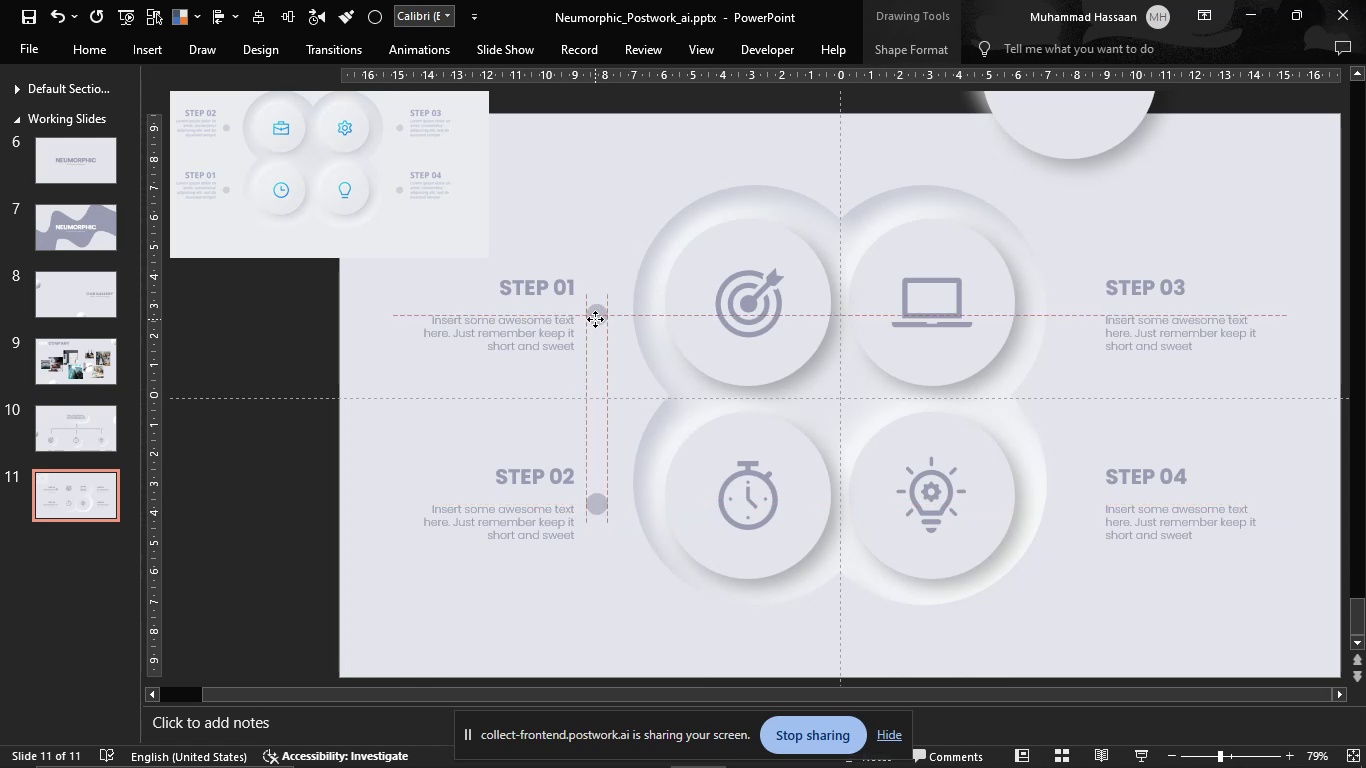 
hold_key(key=ShiftLeft, duration=1.51)
 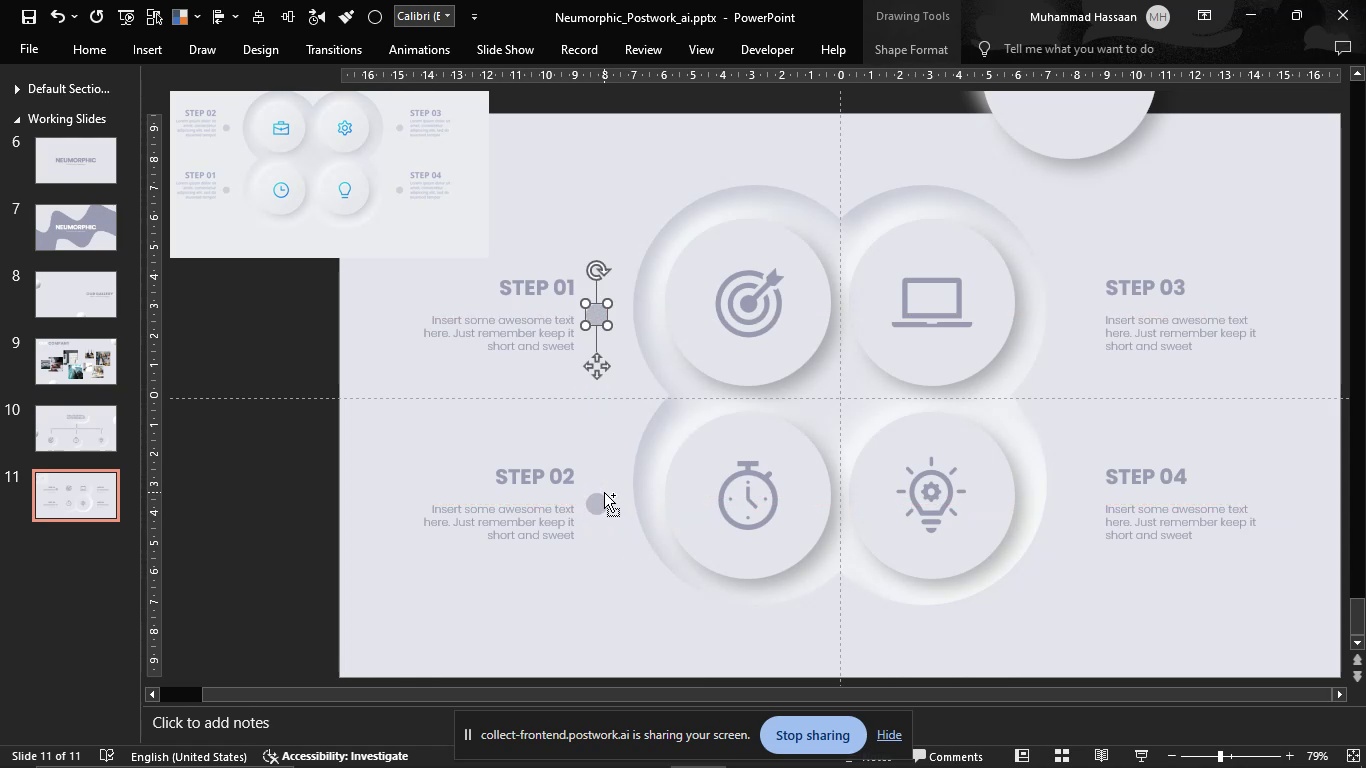 
hold_key(key=ShiftLeft, duration=1.86)
hold_key(key=ControlLeft, duration=1.53)
left_click([592, 500])
 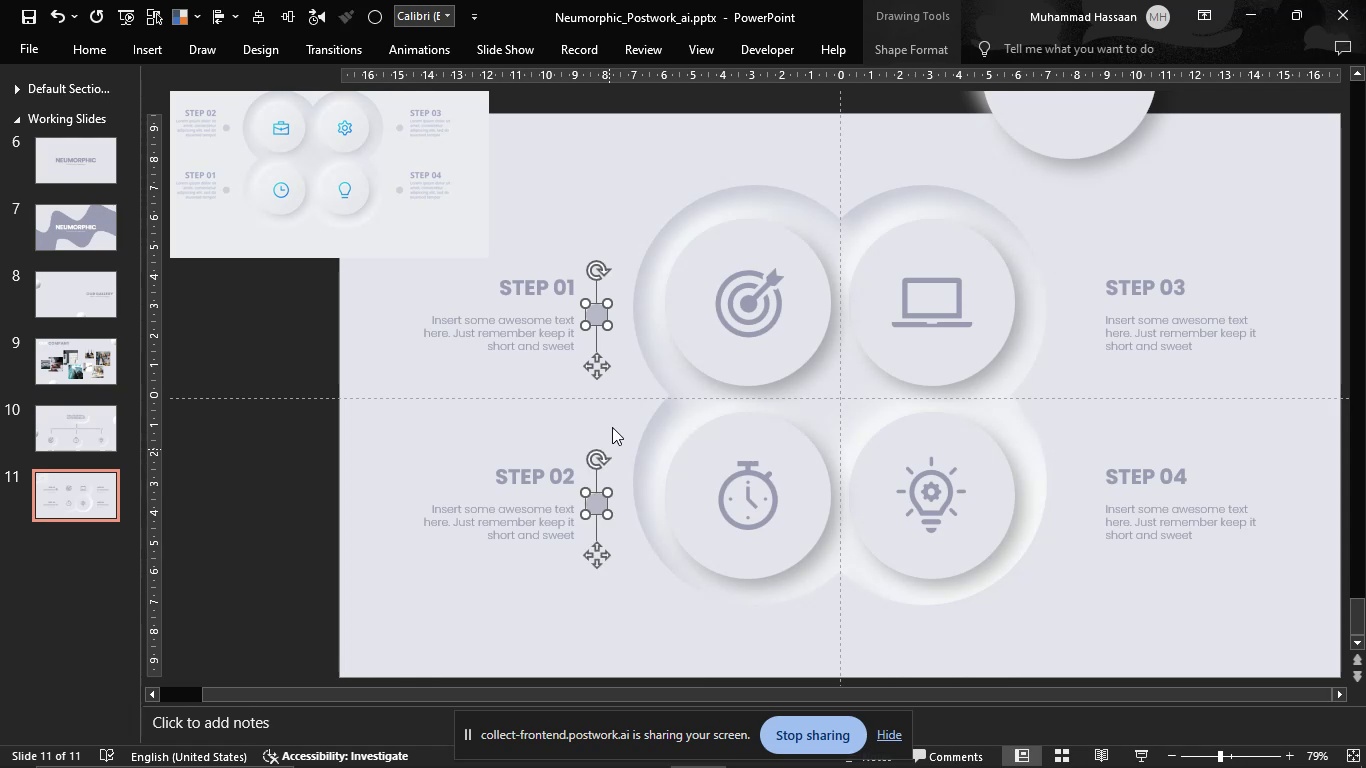 
key(Control+Shift+ControlLeft)
 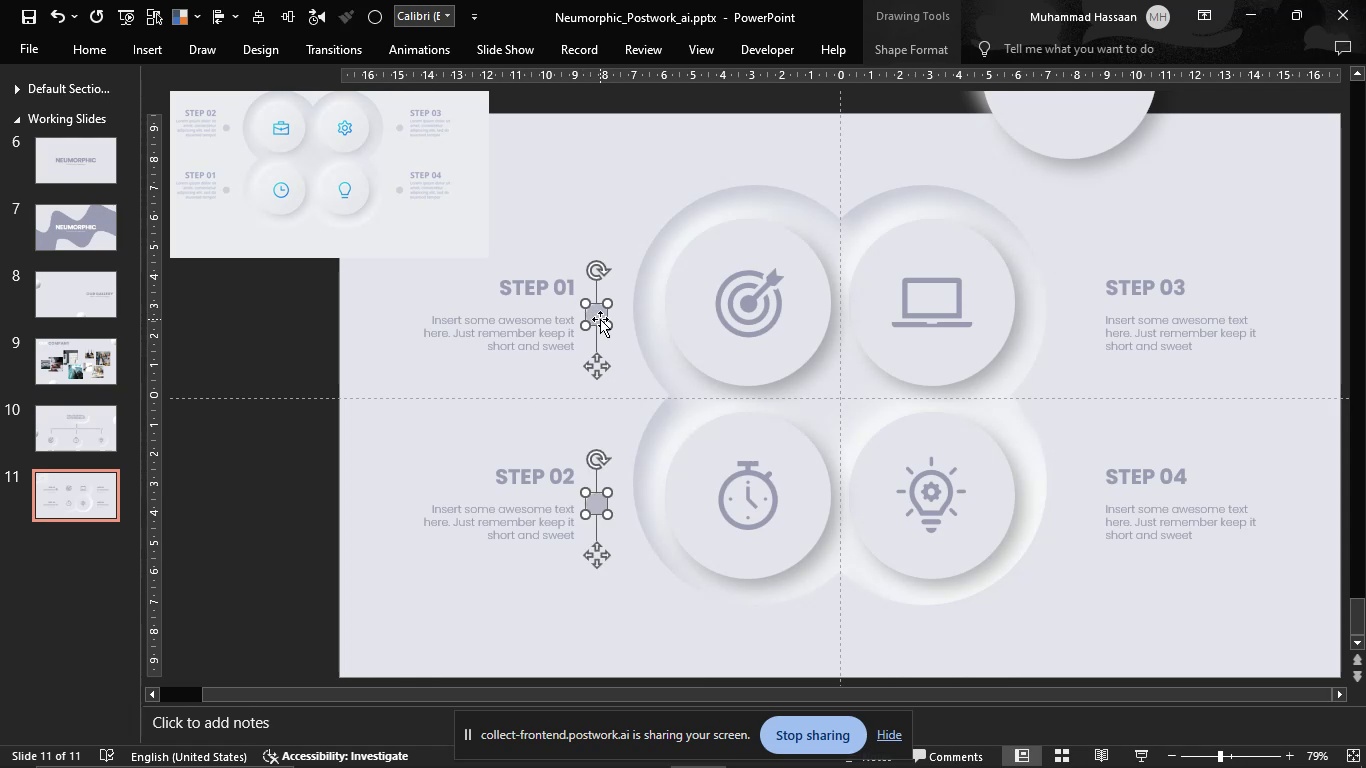 
hold_key(key=ShiftLeft, duration=10.05)
hold_key(key=ControlLeft, duration=1.53)
left_click_drag(start_coordinate=[598, 316], to_coordinate=[1080, 326])
 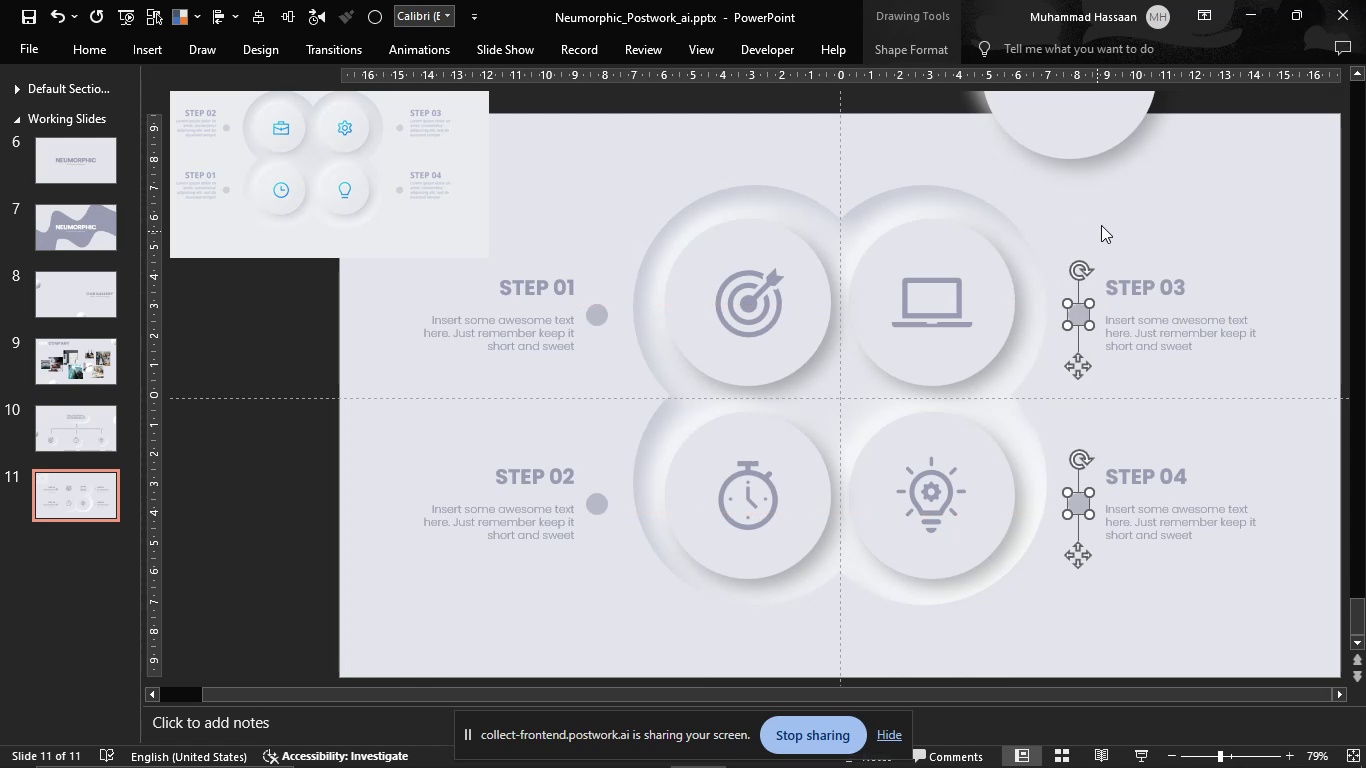 
hold_key(key=ControlLeft, duration=1.51)
 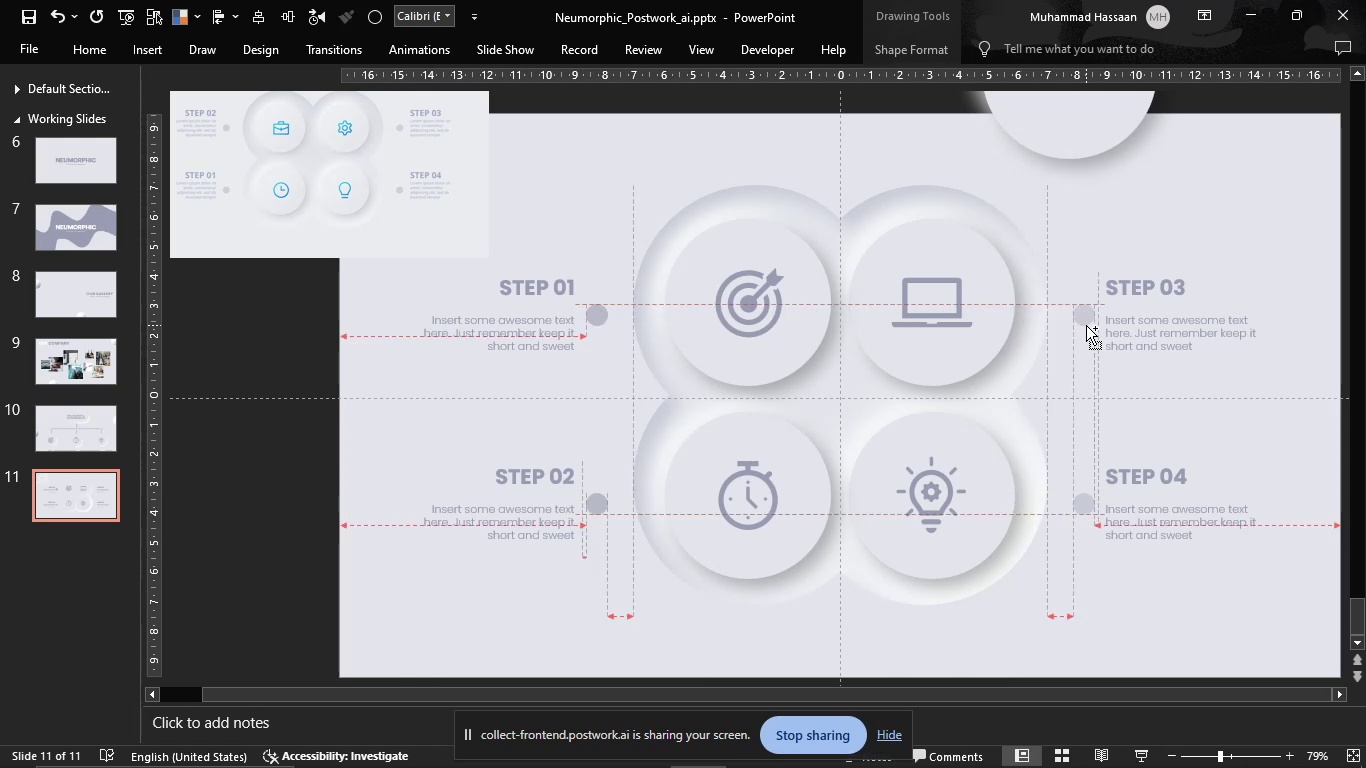 
hold_key(key=ControlLeft, duration=1.51)
 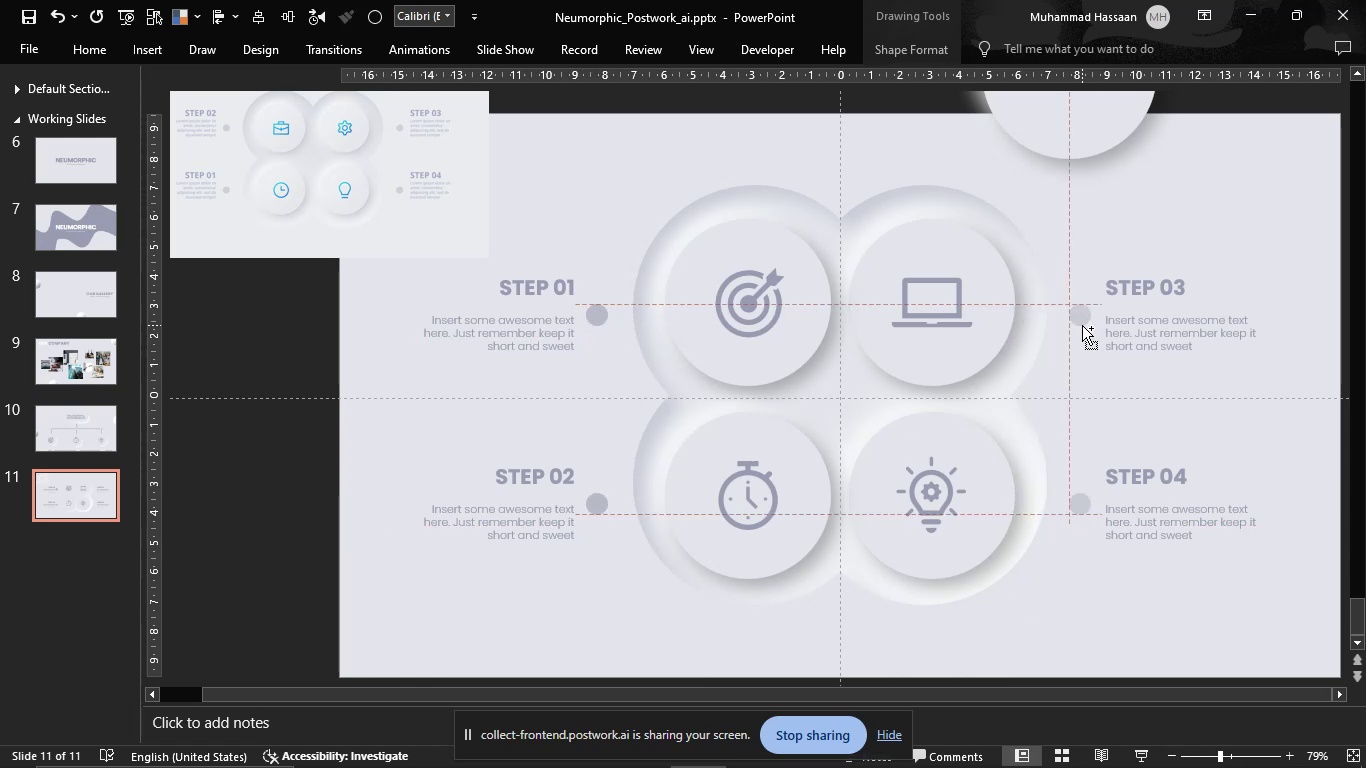 
hold_key(key=ControlLeft, duration=1.51)
 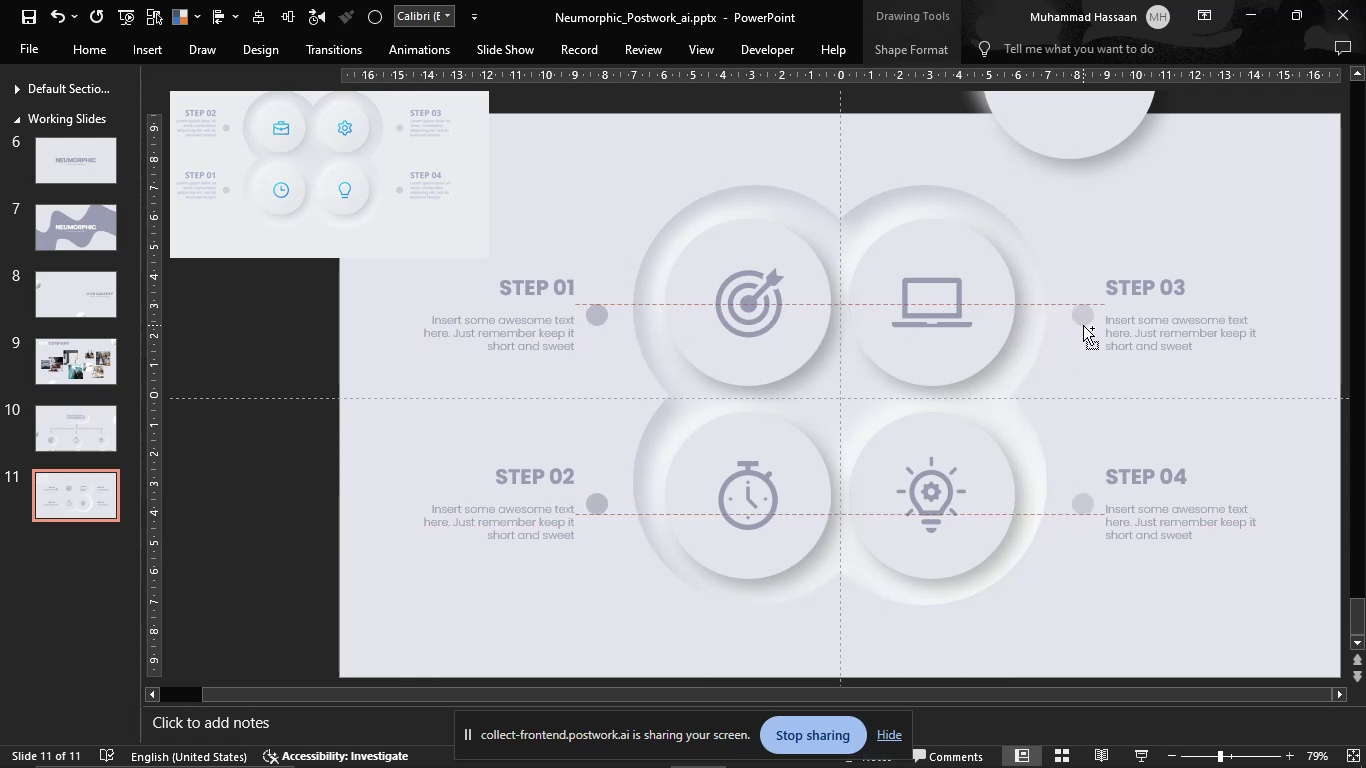 
hold_key(key=ControlLeft, duration=1.51)
 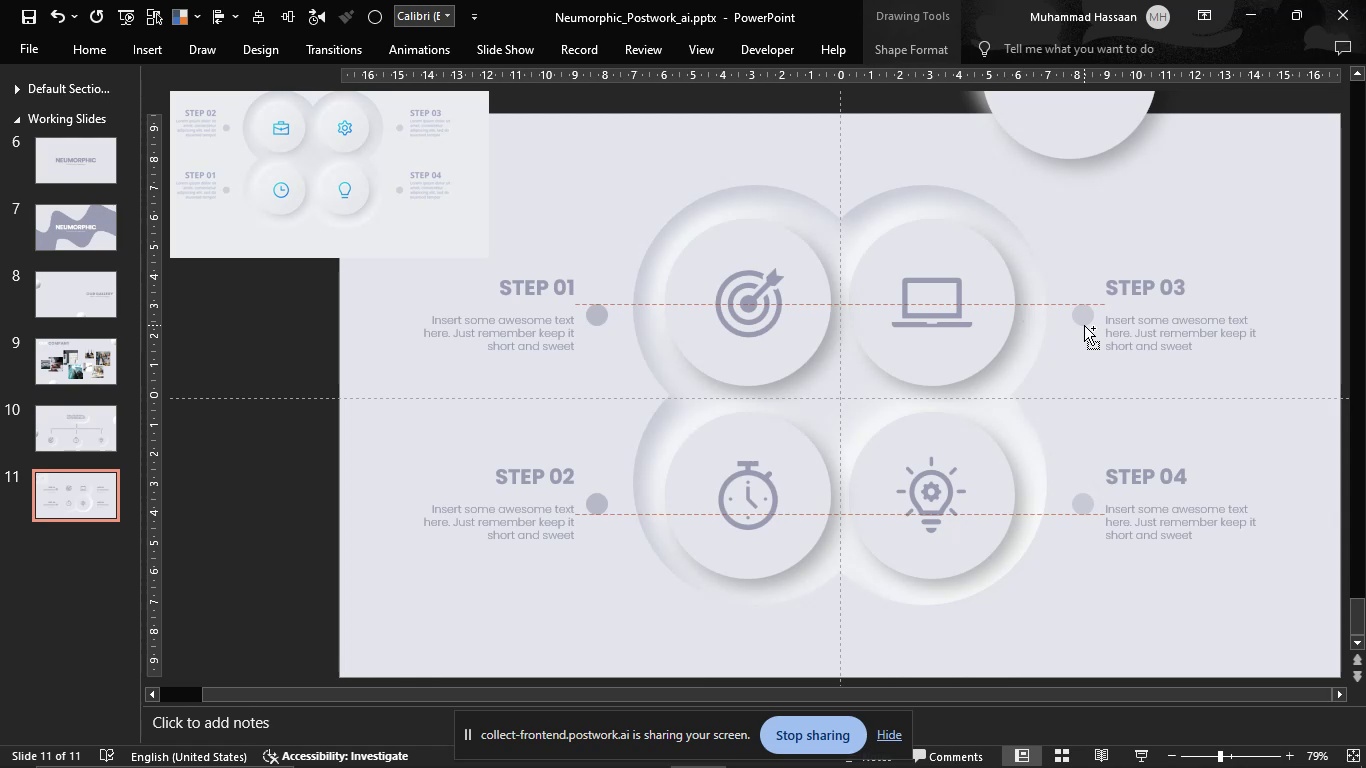 
hold_key(key=ControlLeft, duration=1.51)
 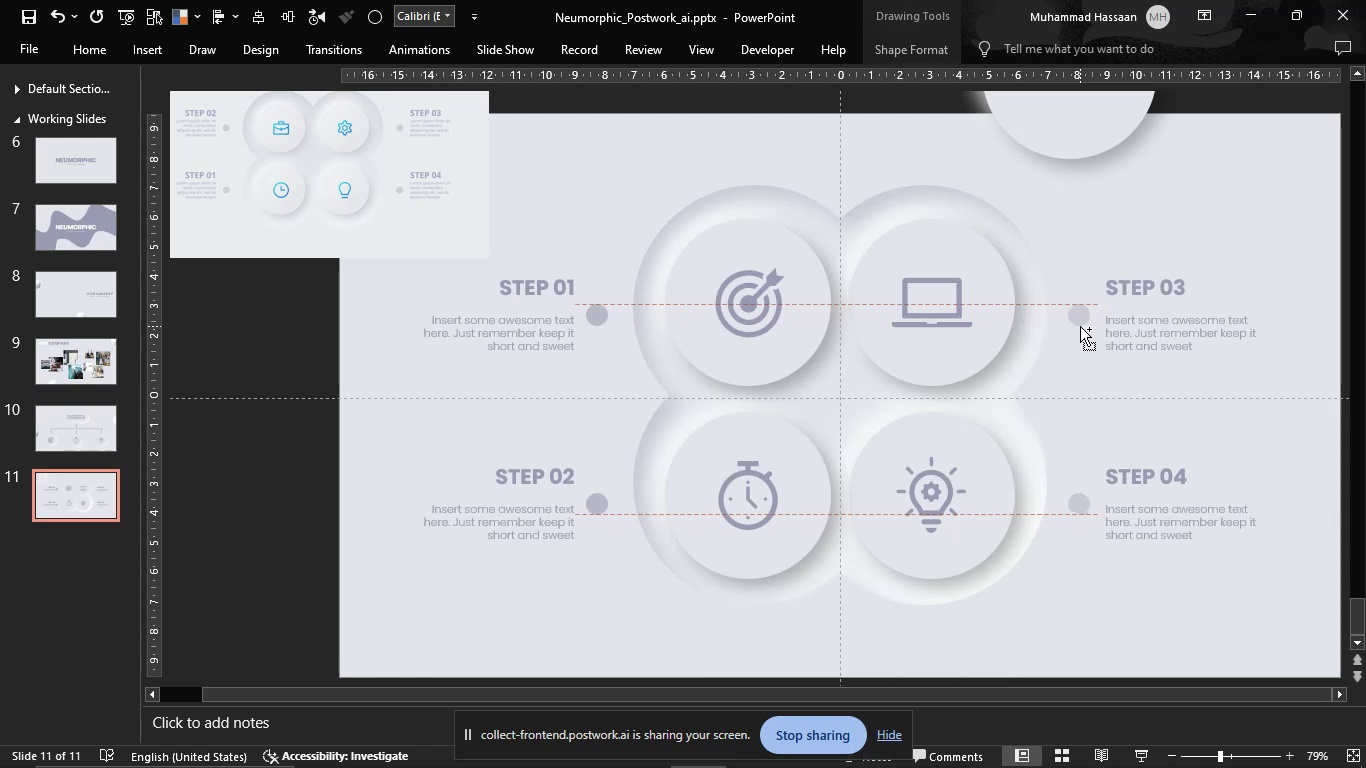 
hold_key(key=ControlLeft, duration=0.74)
 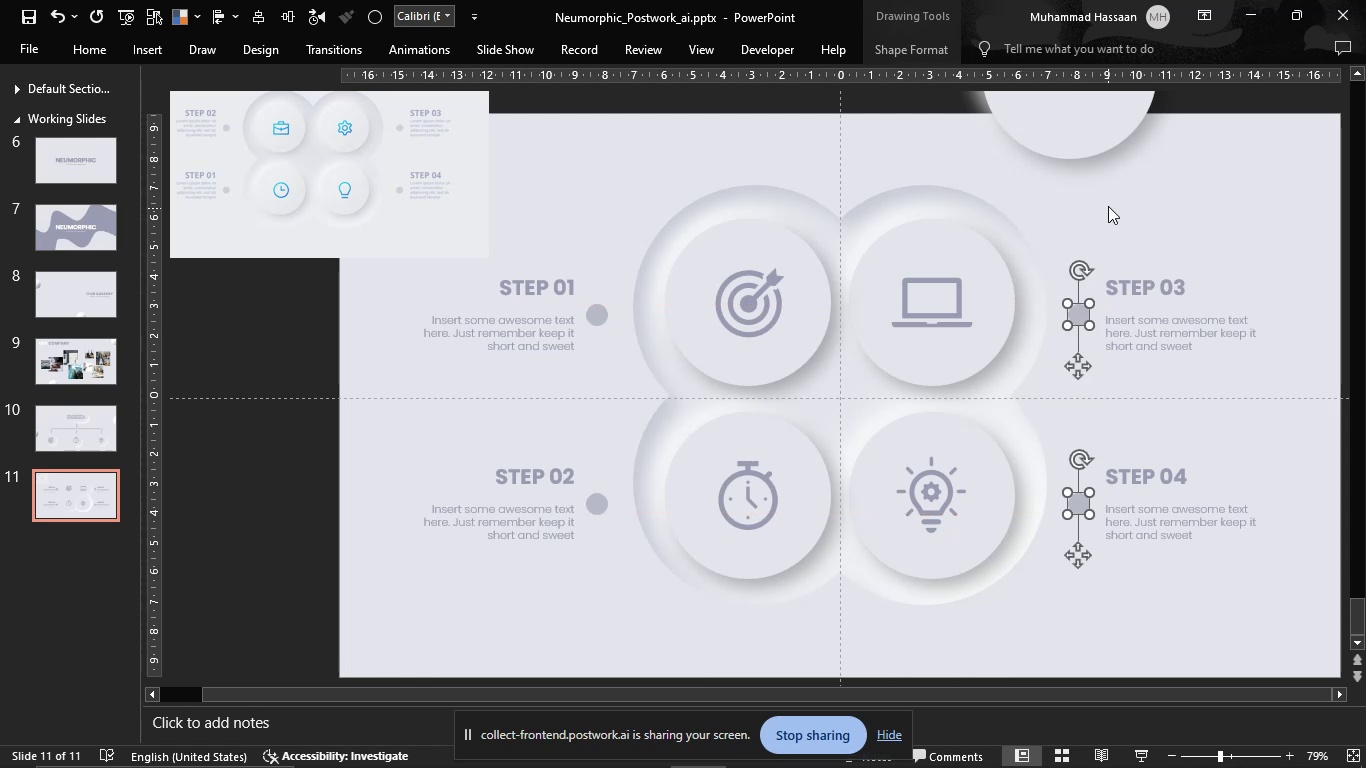 
left_click([1108, 205])
 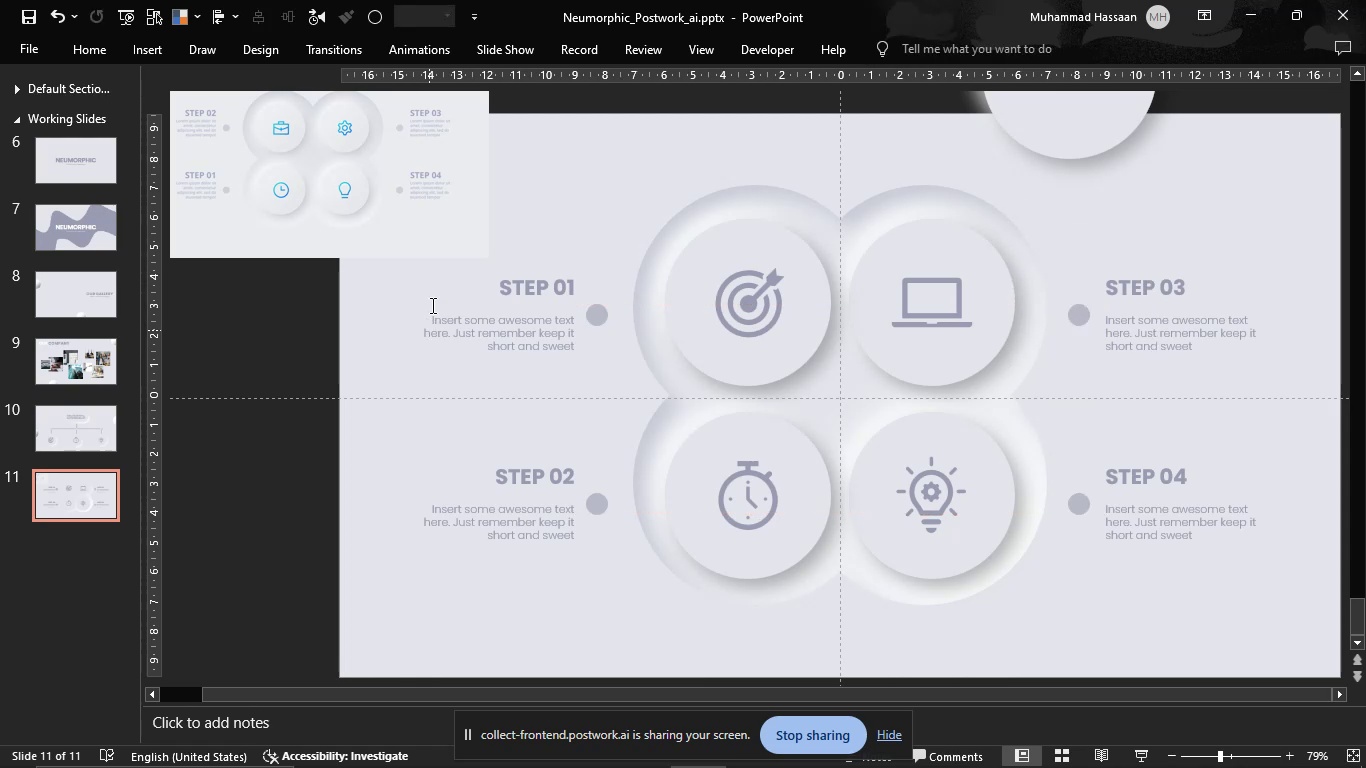 
left_click_drag(start_coordinate=[411, 221], to_coordinate=[240, 205])
 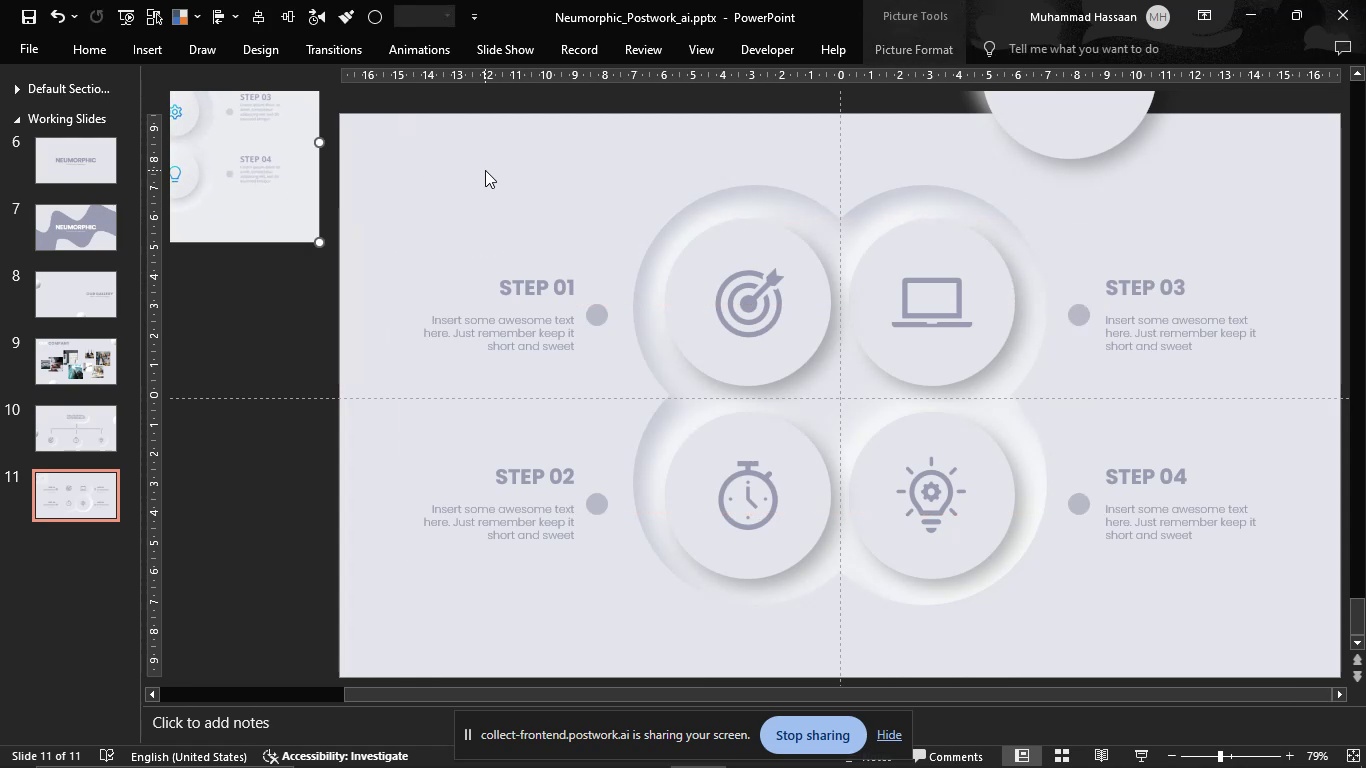 
hold_key(key=ControlLeft, duration=1.32)
scroll: coordinate [511, 222], scroll_direction: down, amount: 5.0
 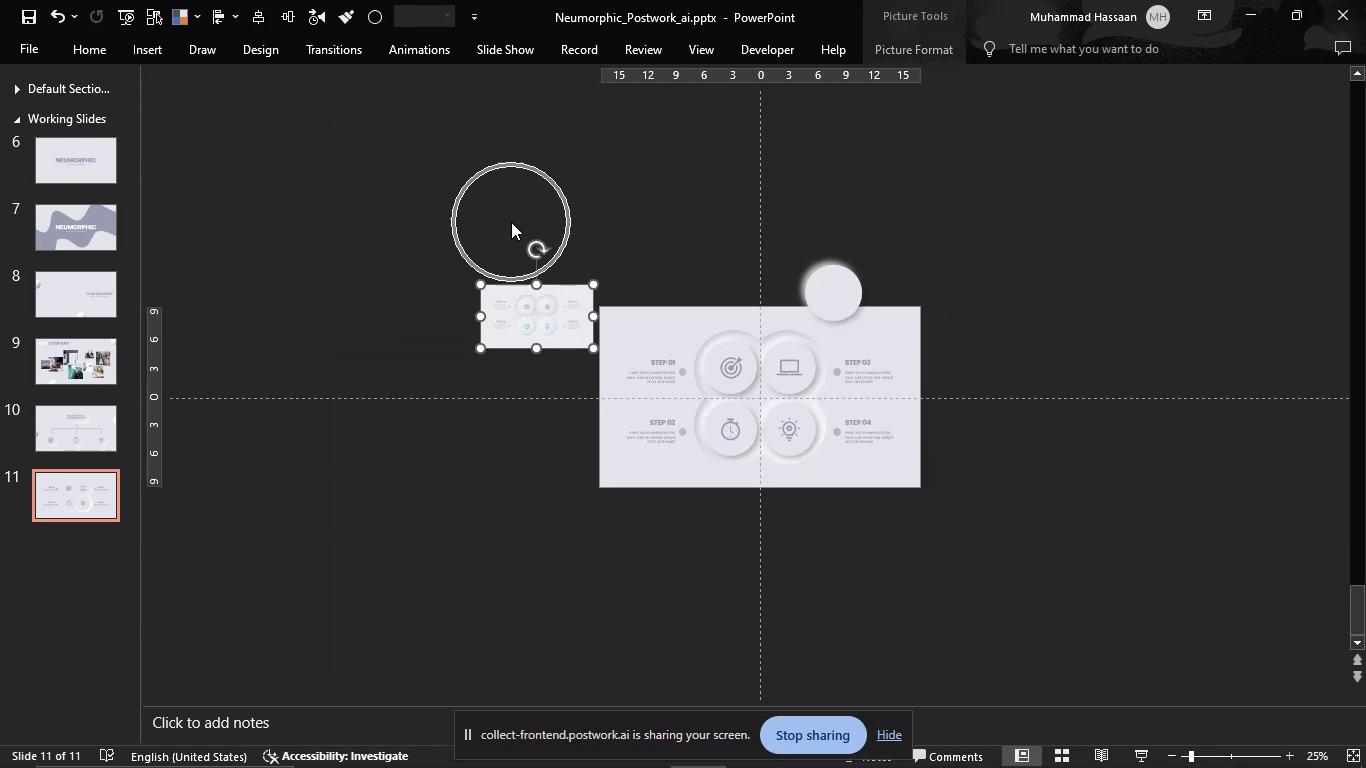 
hold_key(key=ControlLeft, duration=0.83)
 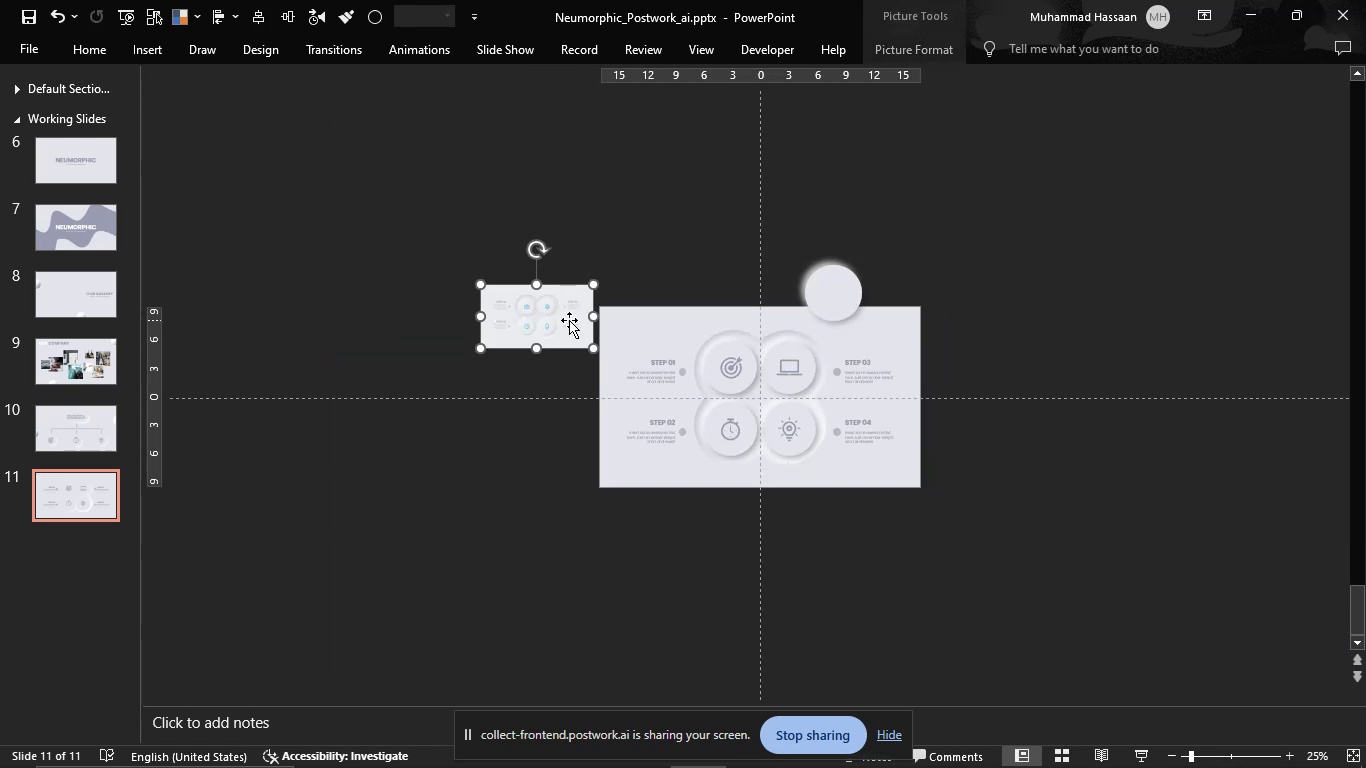 
hold_key(key=ControlLeft, duration=1.02)
scroll: coordinate [569, 320], scroll_direction: up, amount: 2.0
 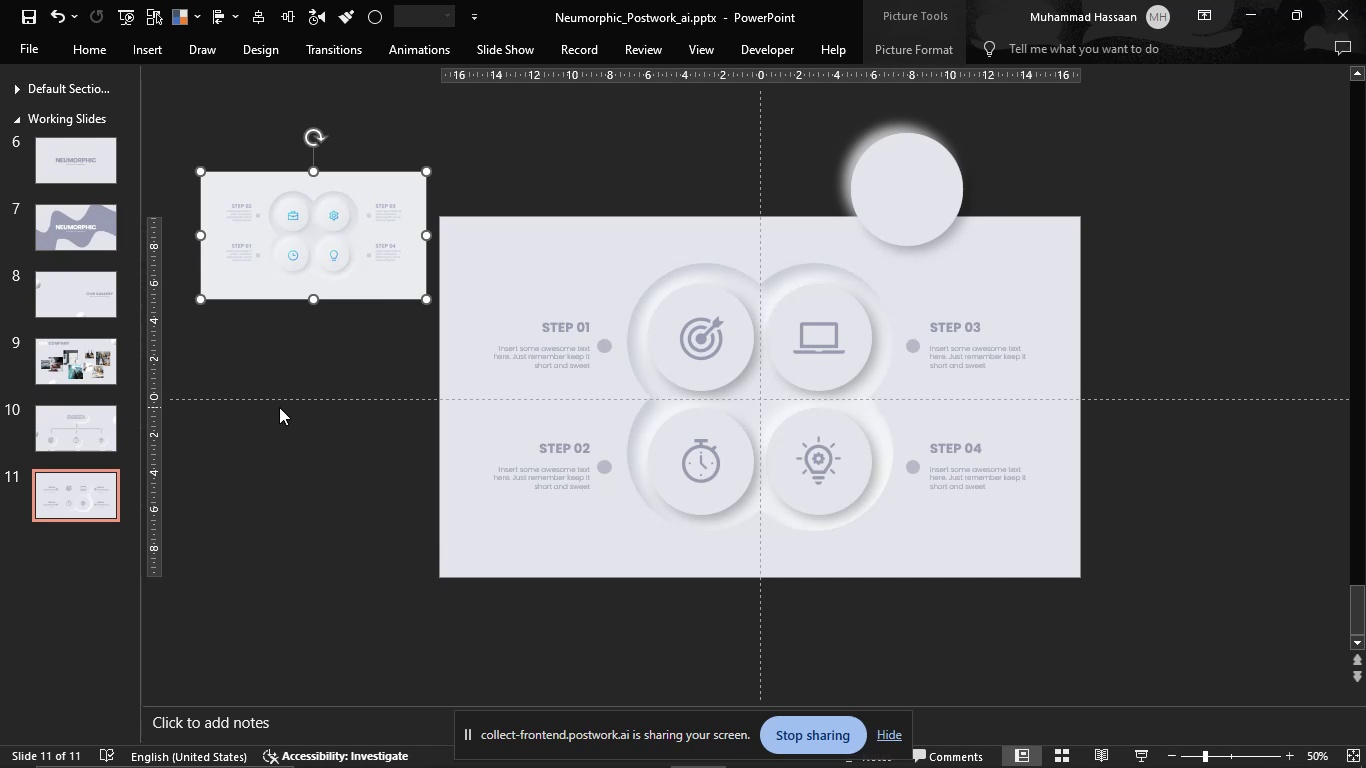 
left_click([66, 422])
 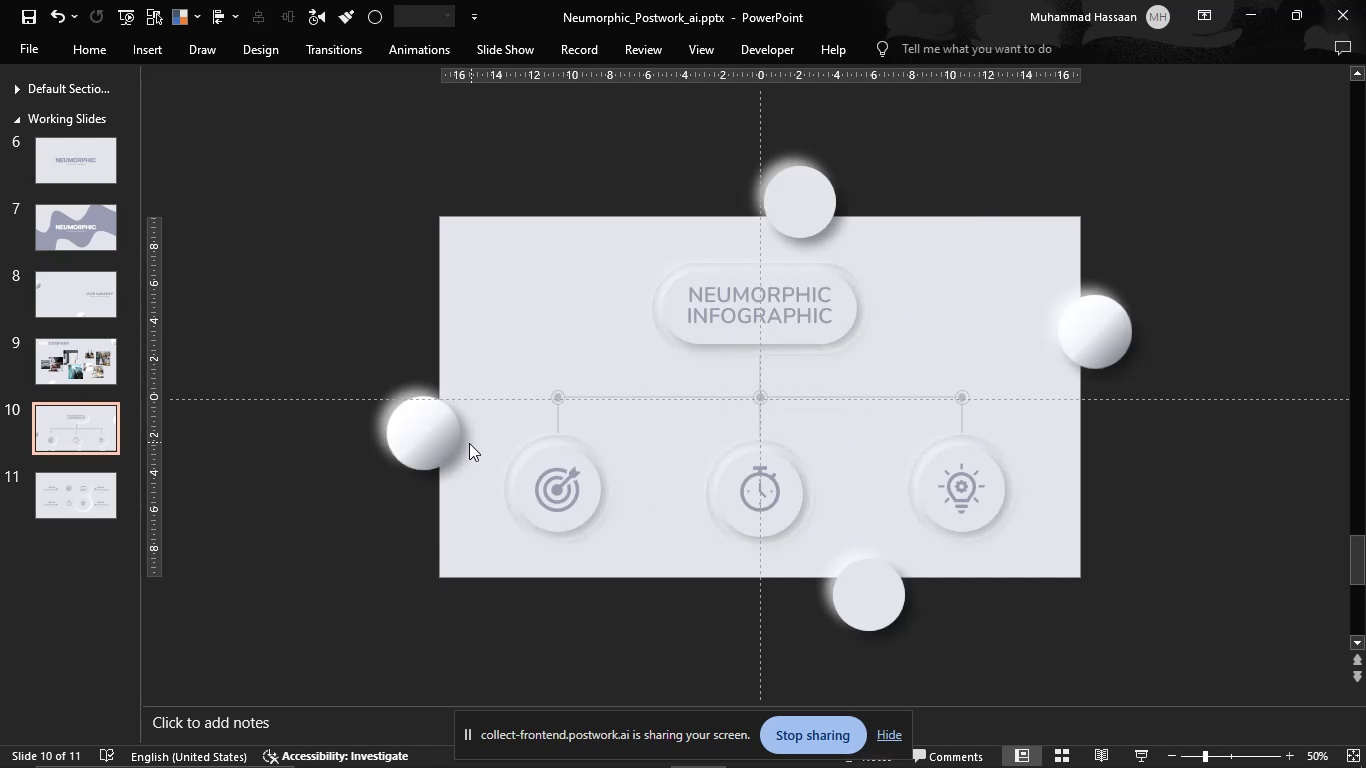 
left_click([444, 447])
 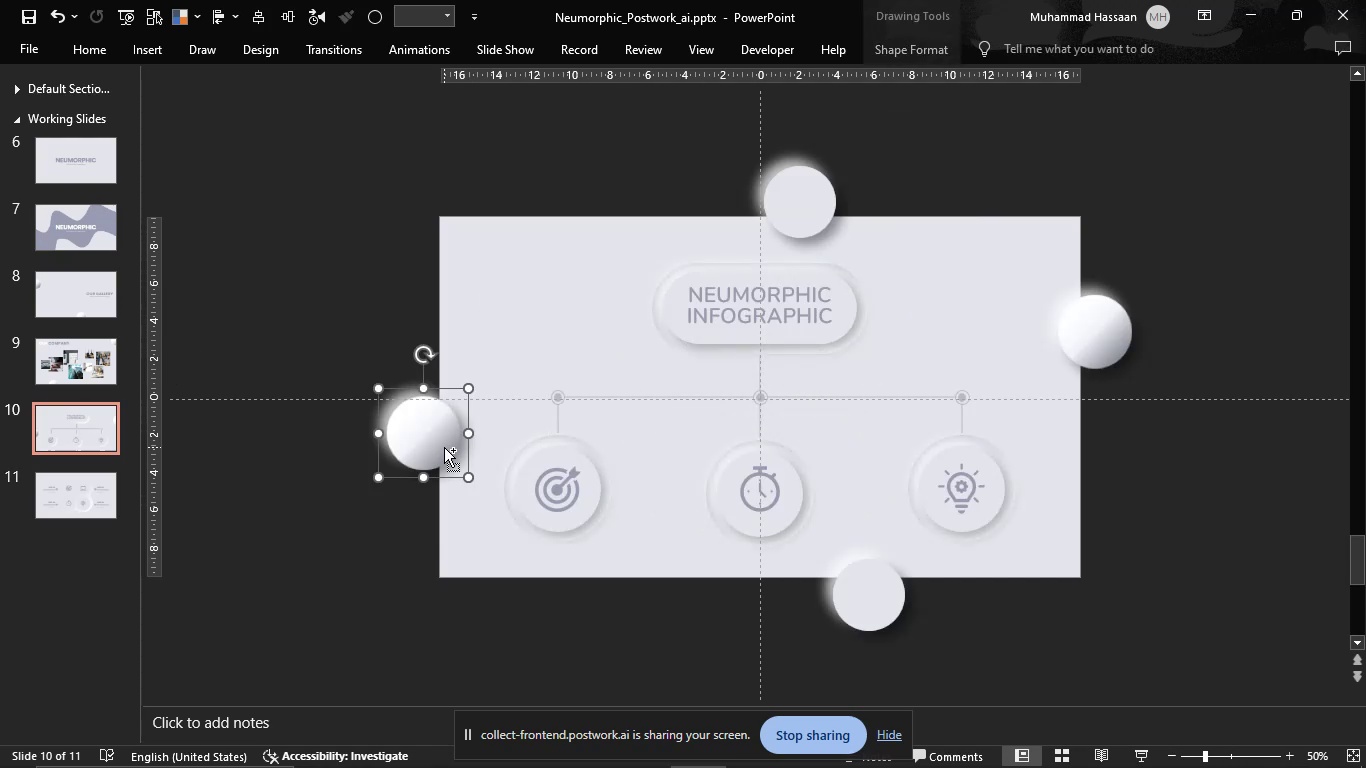 
hold_key(key=ControlLeft, duration=1.52)
left_click([810, 191])
 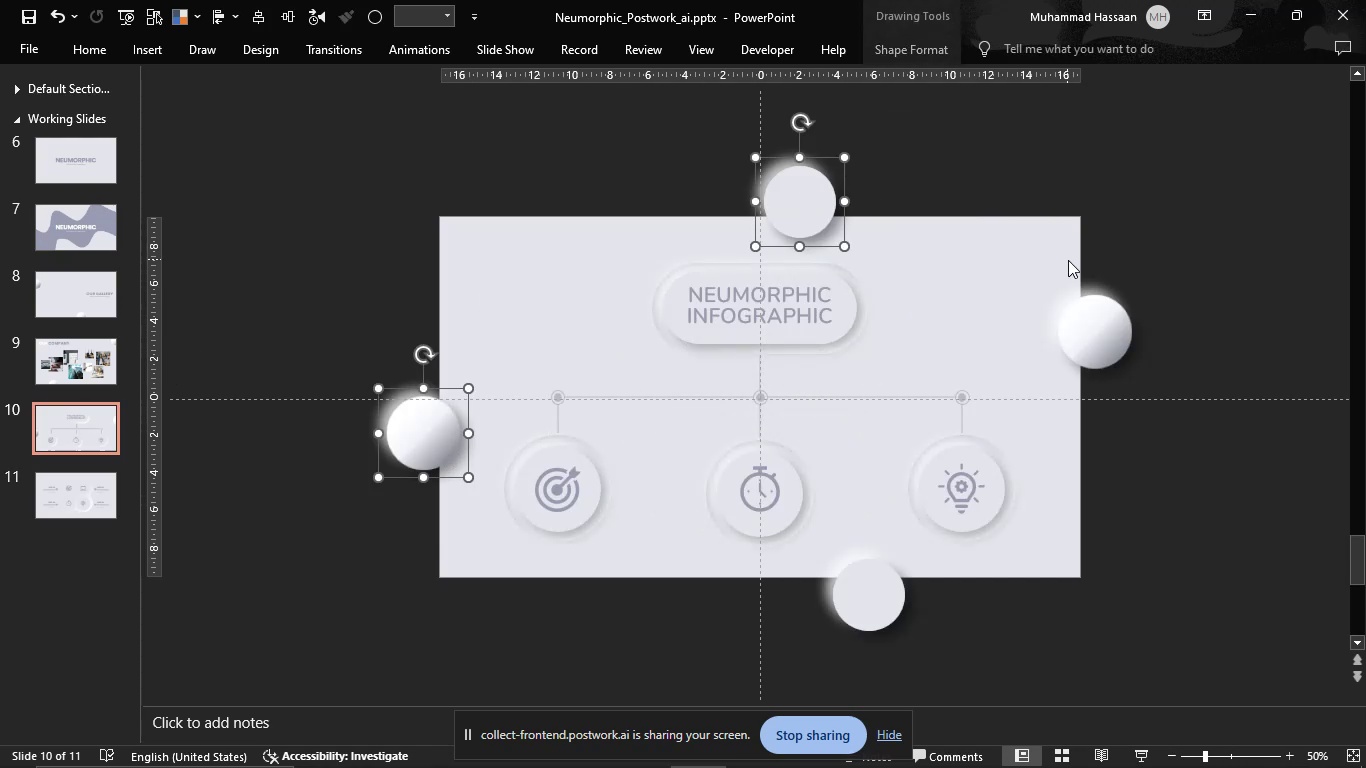 
hold_key(key=ControlLeft, duration=1.51)
left_click([1091, 322])
 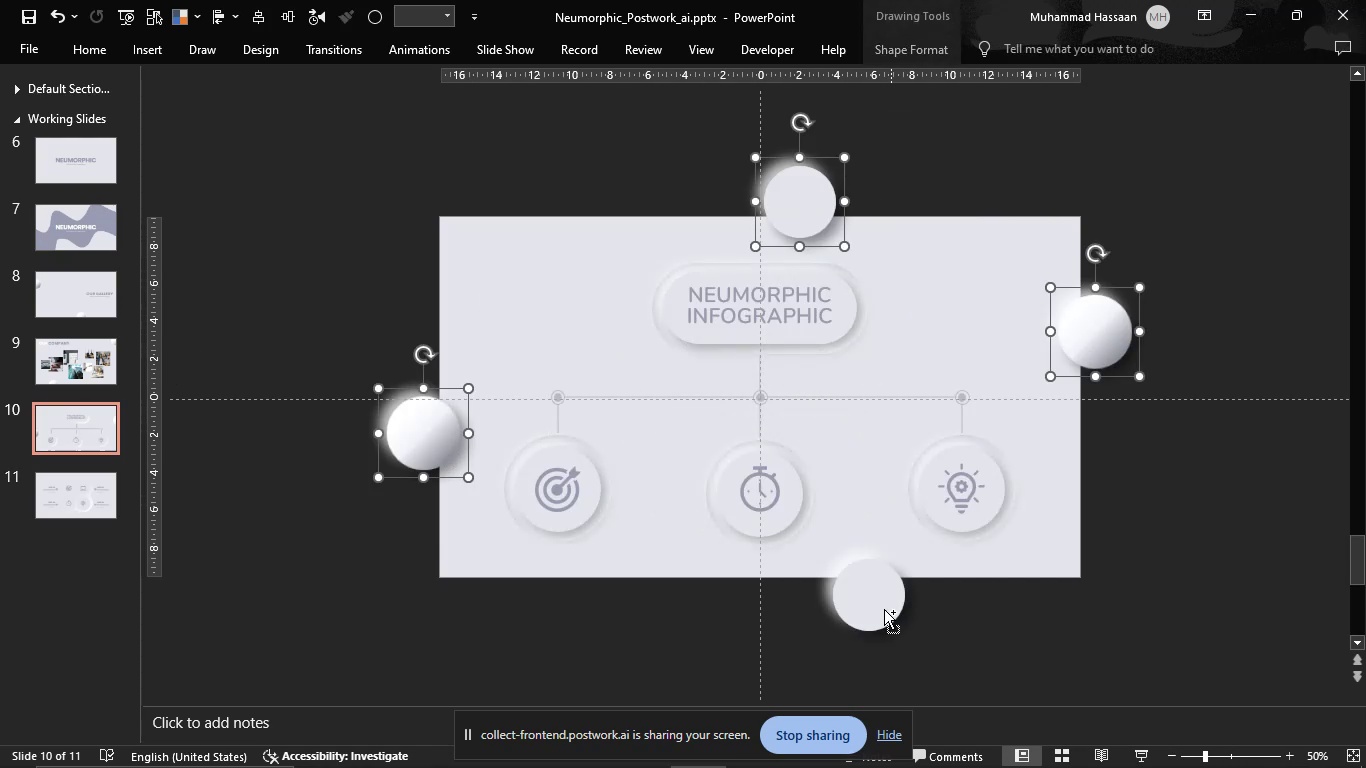 
left_click([867, 602])
 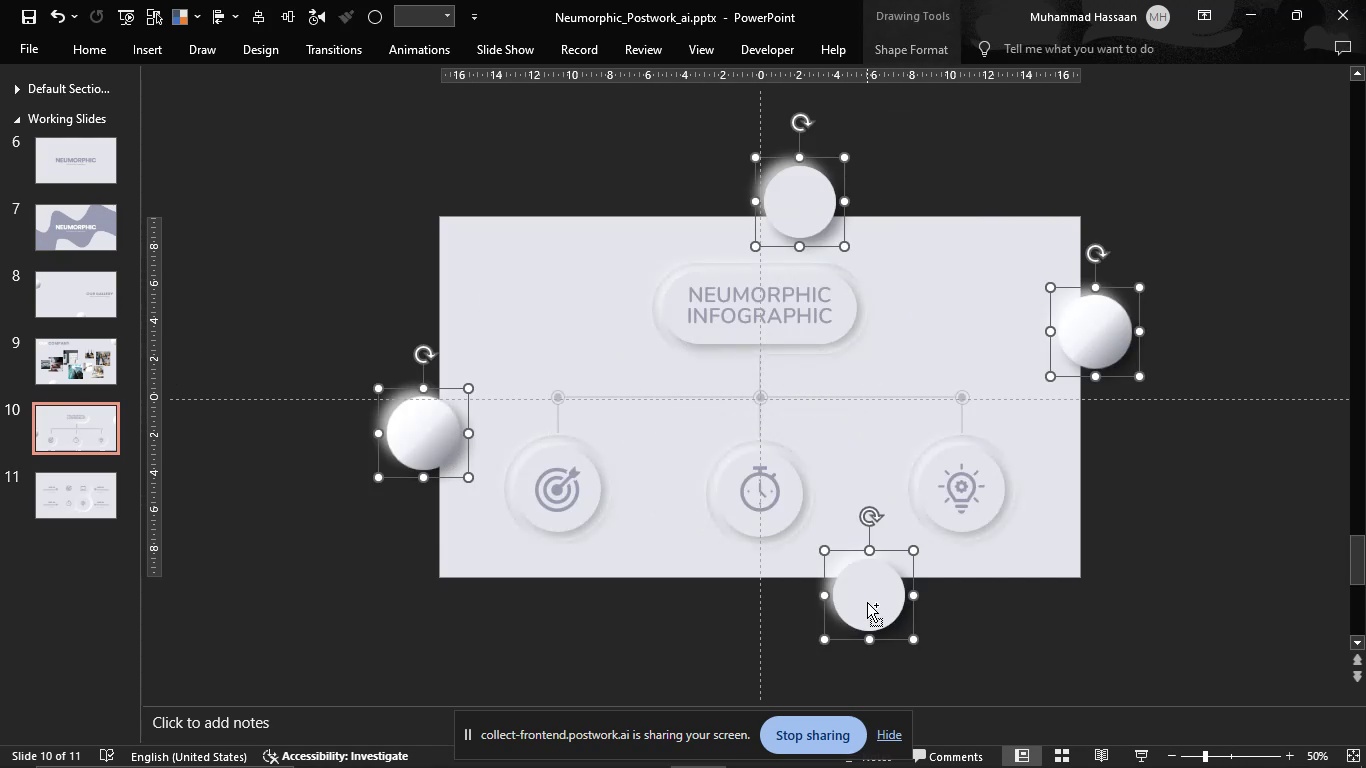 
key(Control+C)
 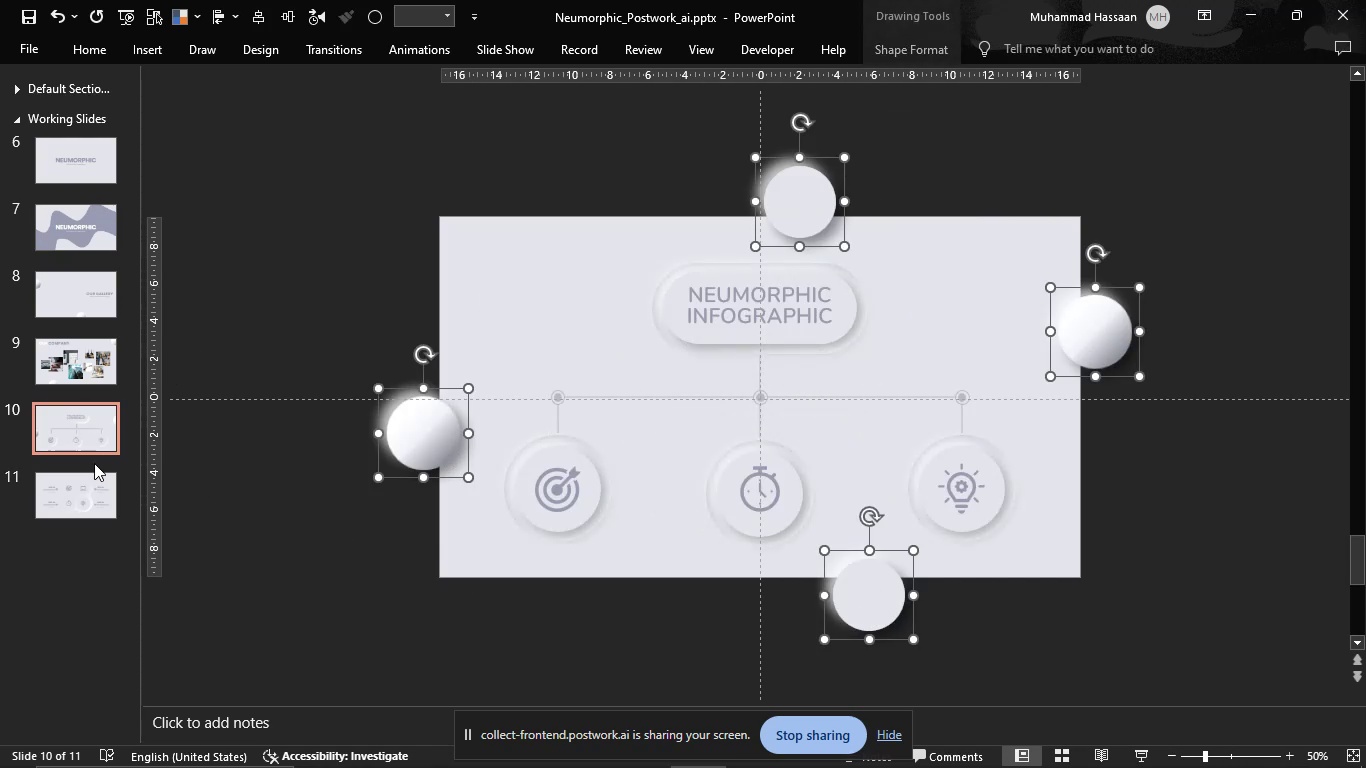 
left_click([86, 480])
 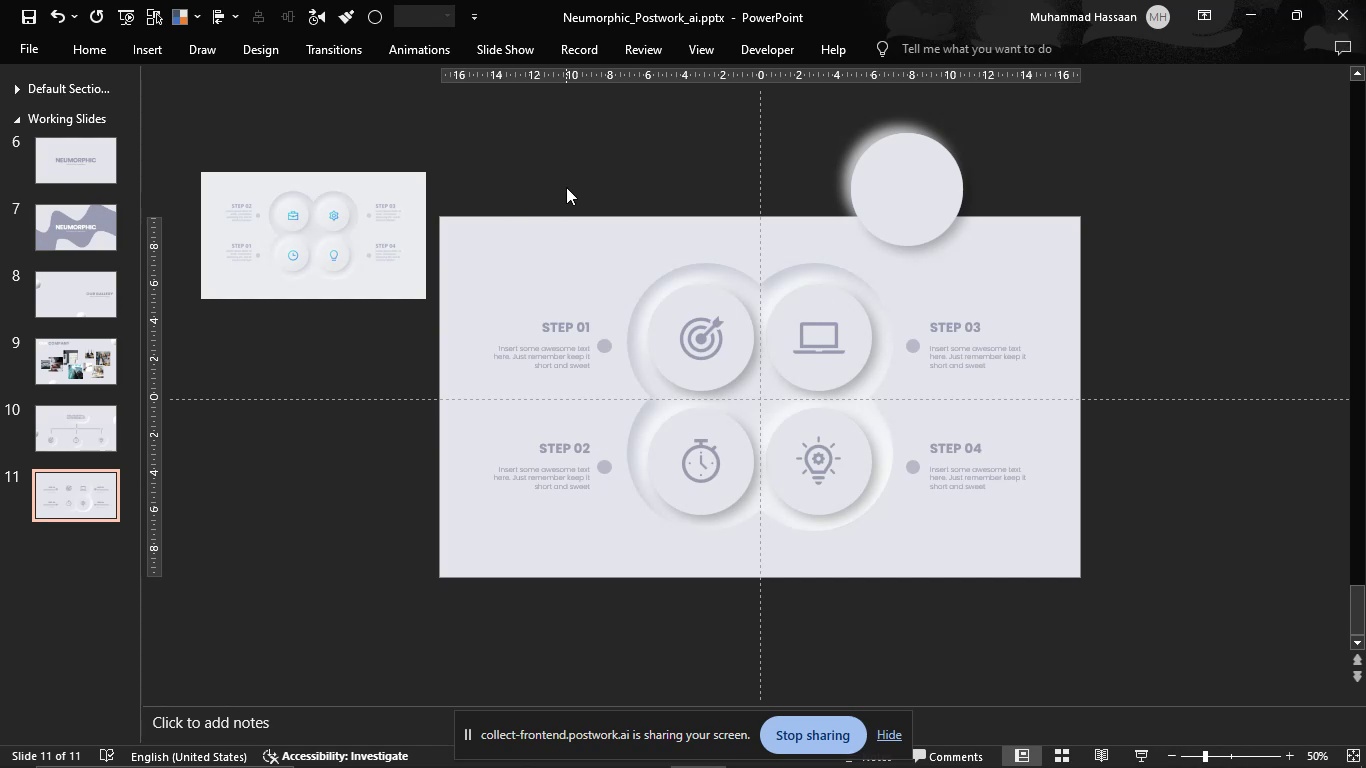 
left_click([568, 212])
 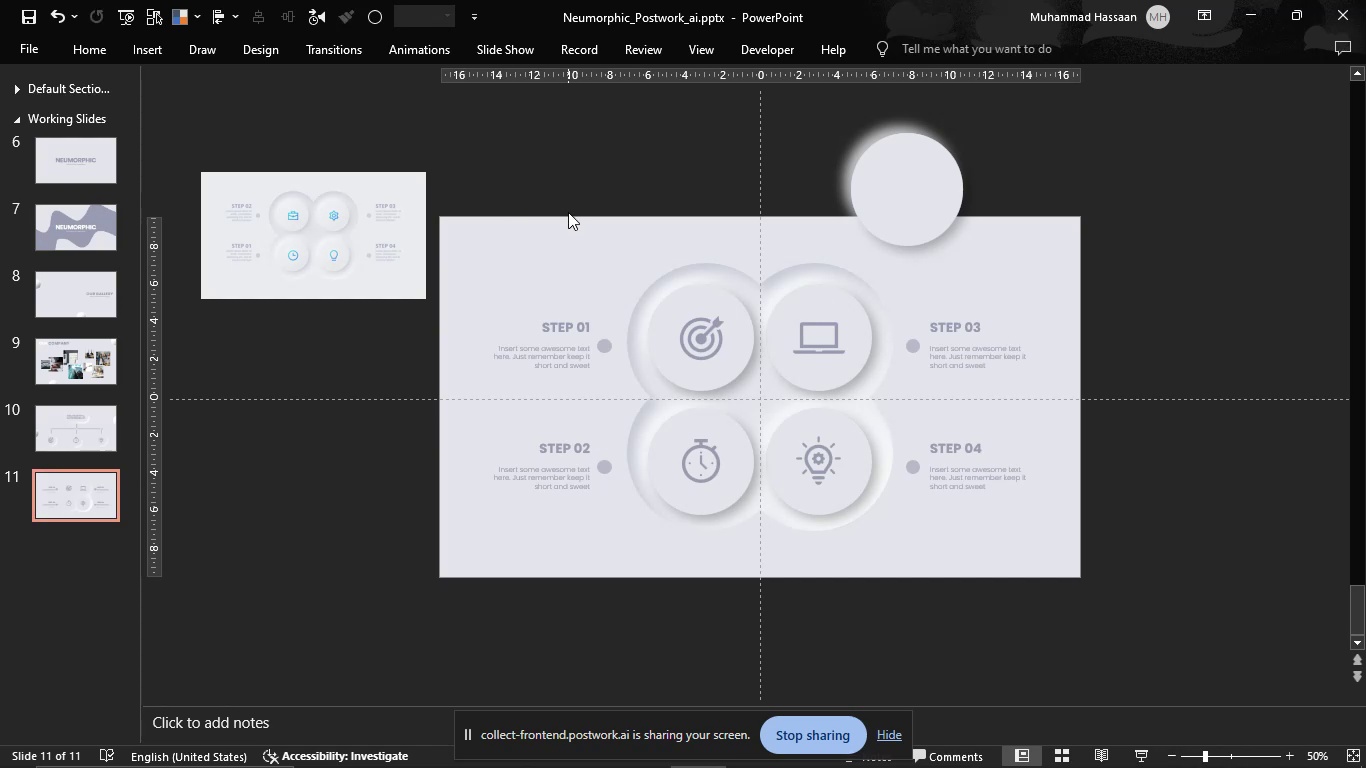 
key(Control+V)
 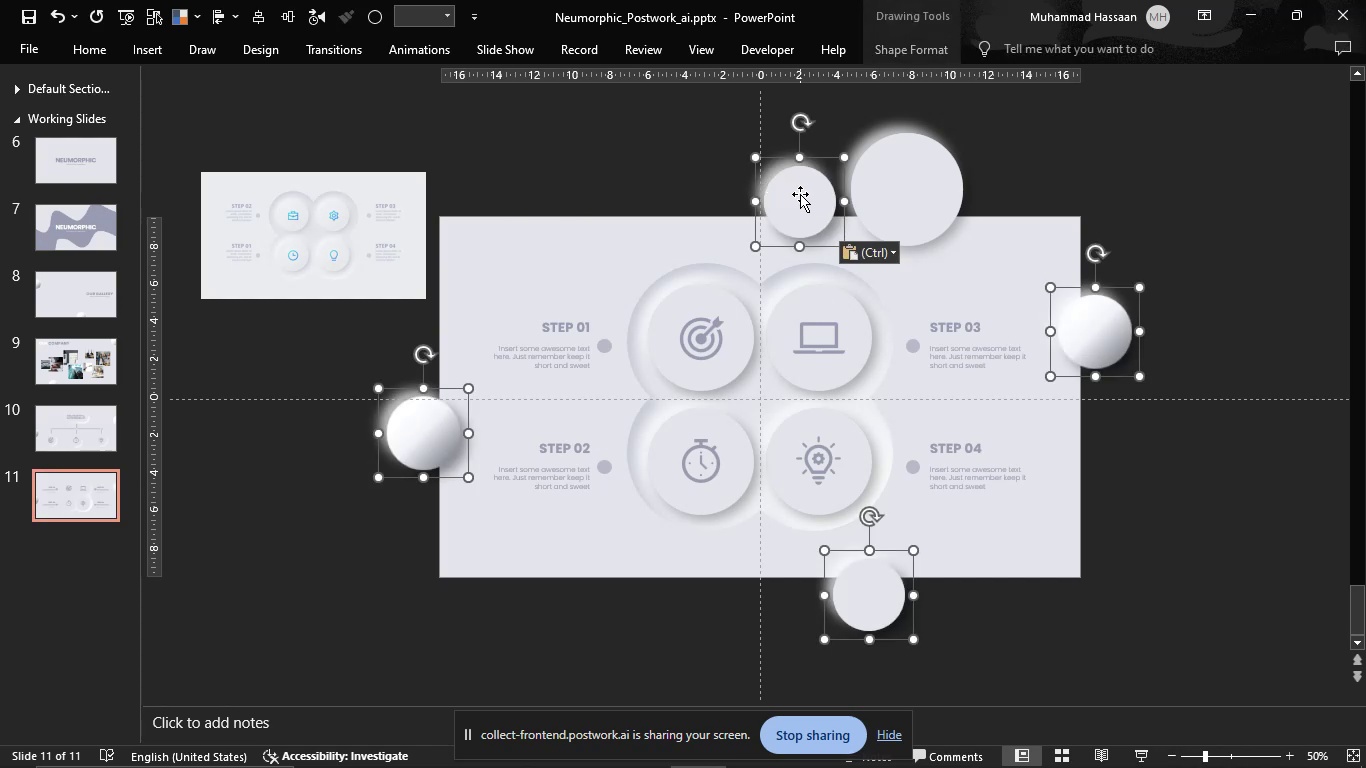 
left_click([800, 194])
 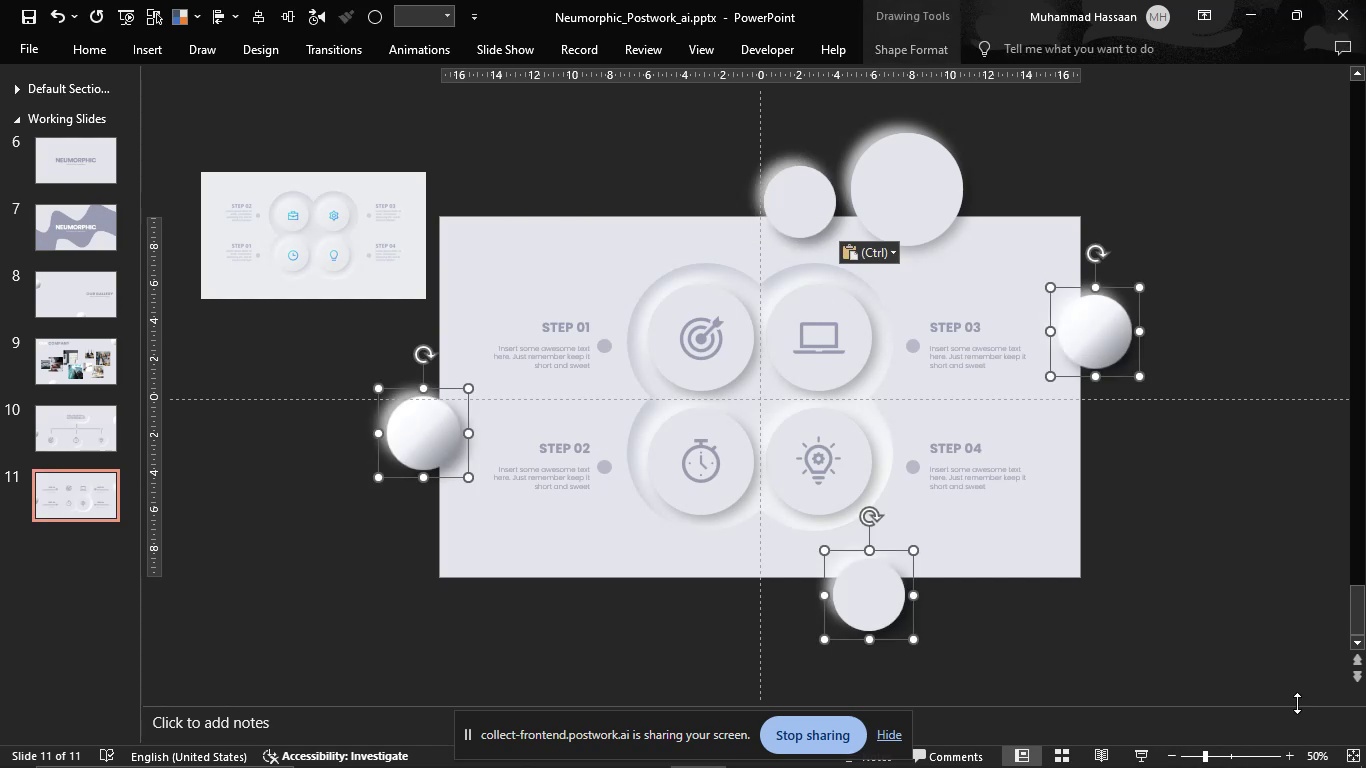 
left_click([1297, 703])
 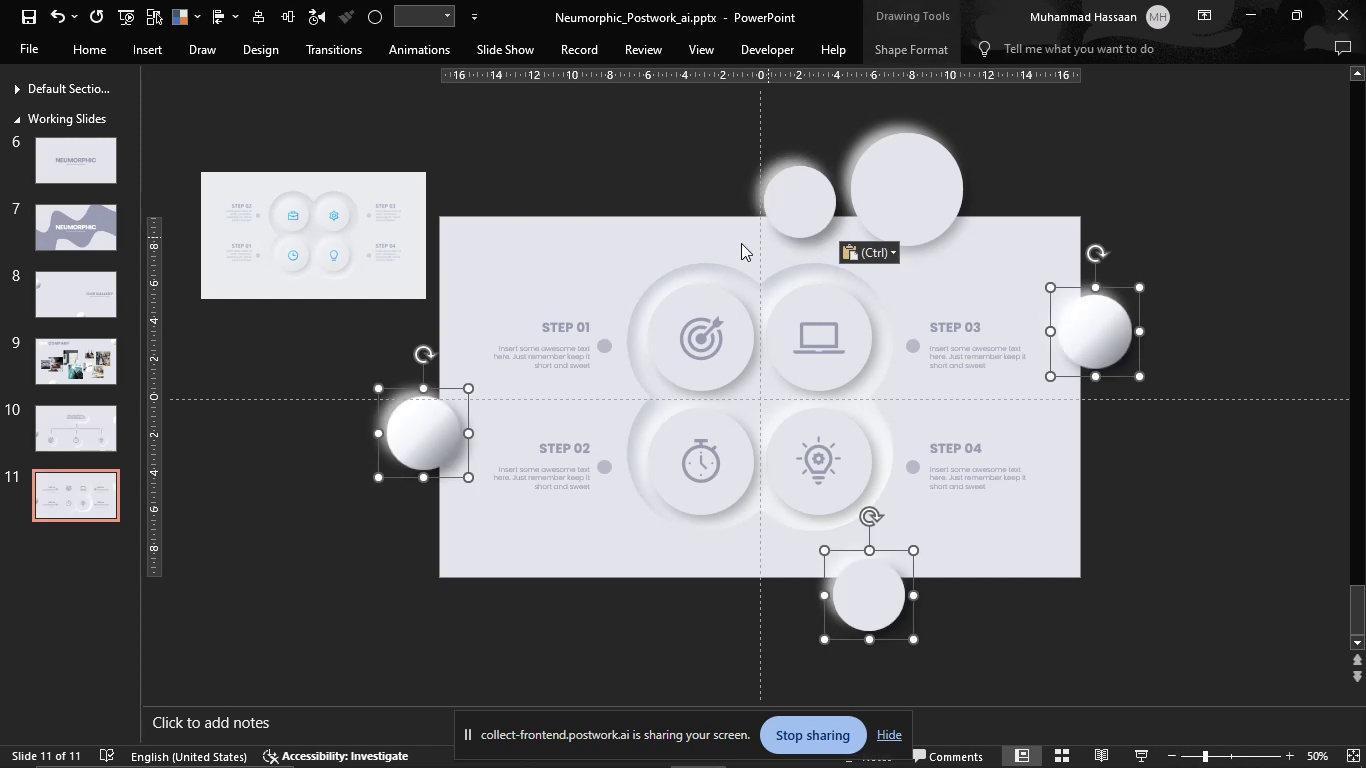 
left_click([716, 248])
 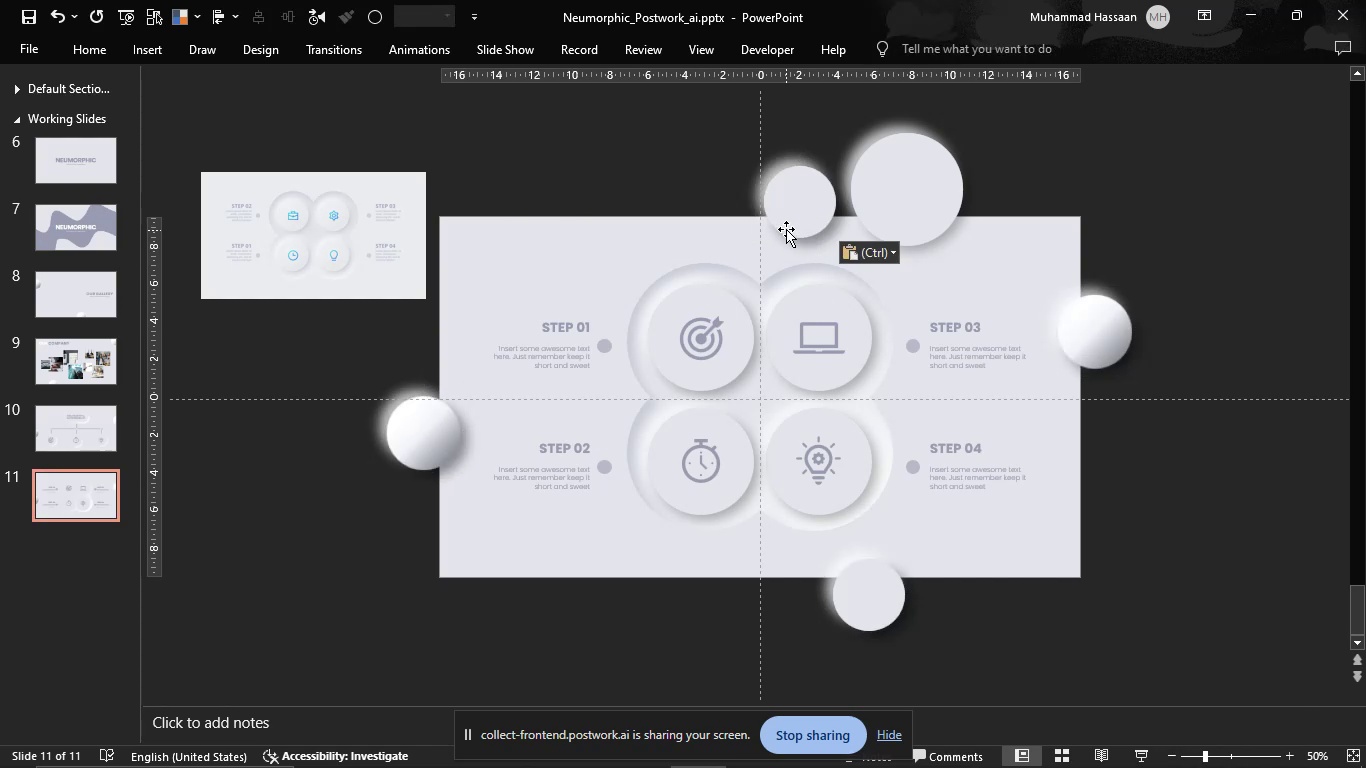 
left_click_drag(start_coordinate=[787, 229], to_coordinate=[654, 183])
 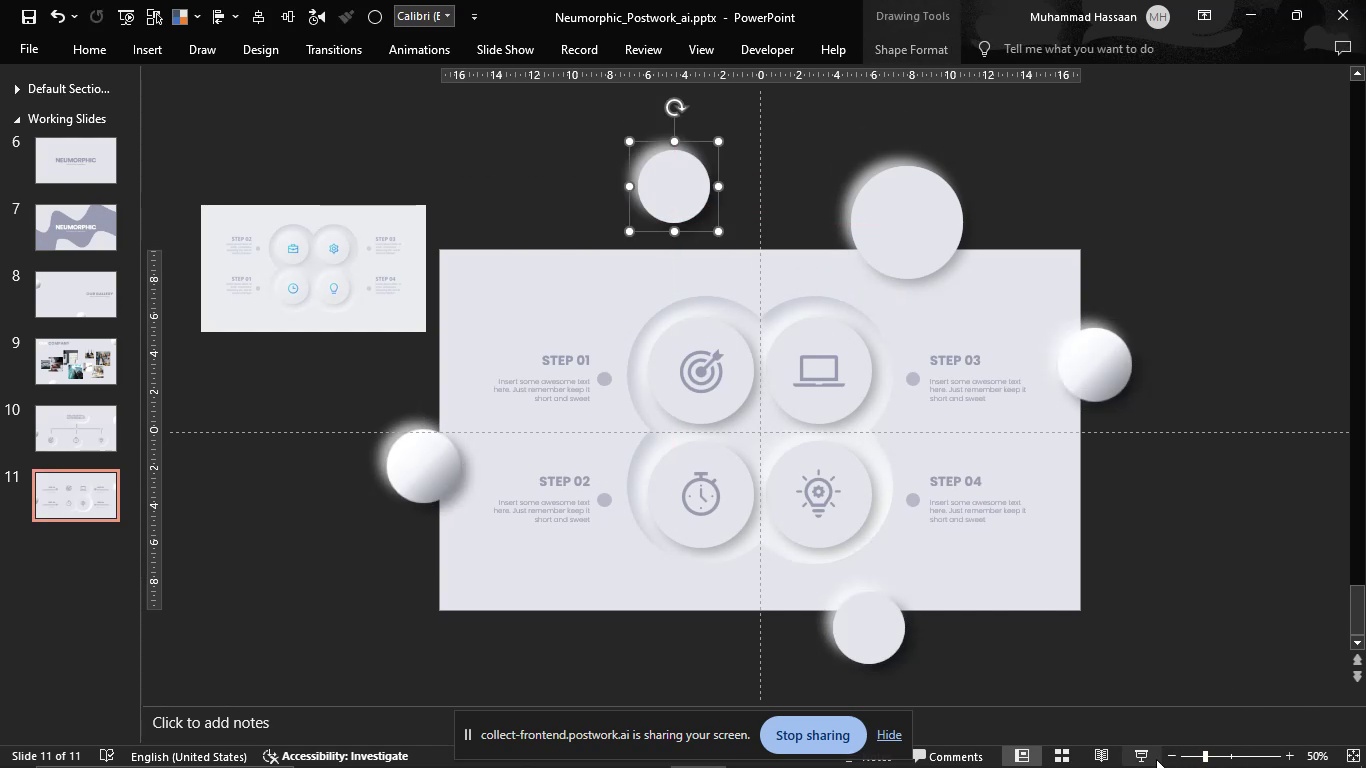 
left_click([1151, 756])
 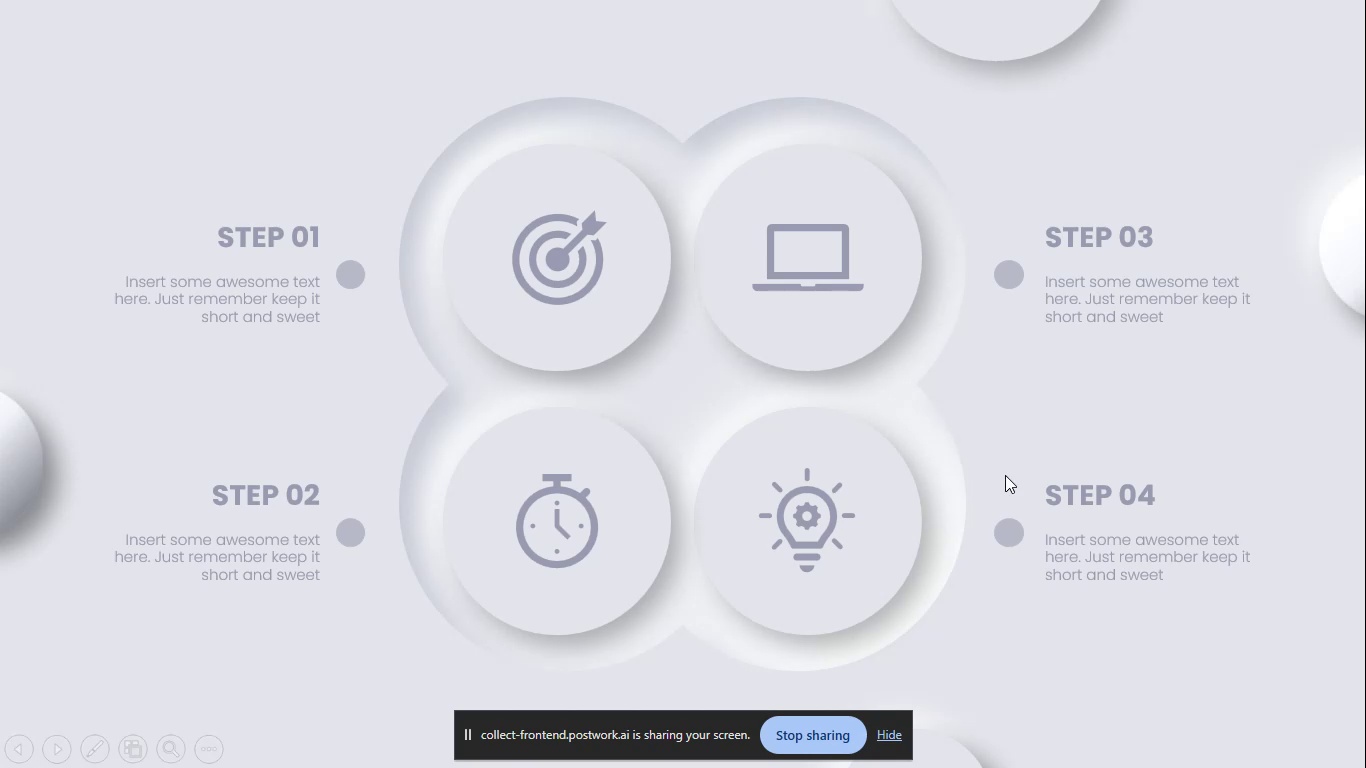 
right_click([1005, 475])
 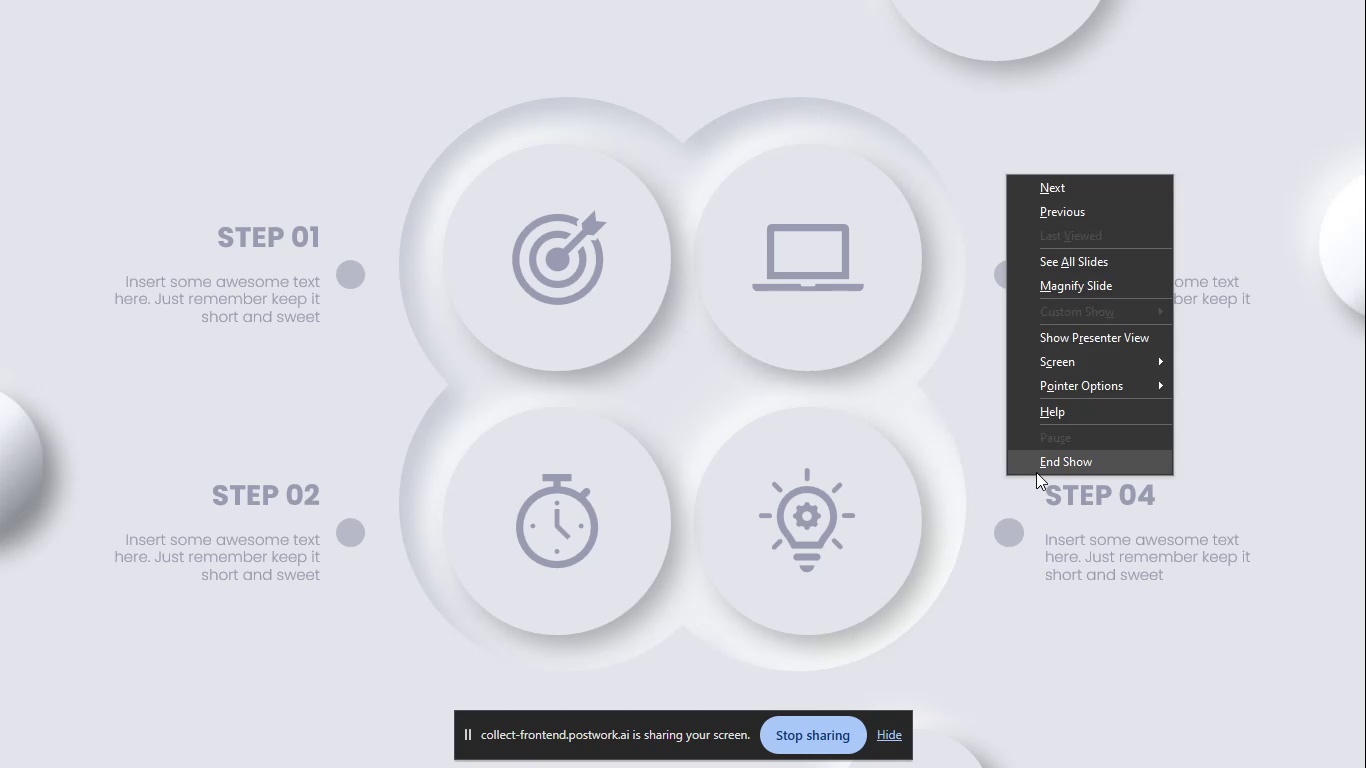 
left_click([1036, 472])
 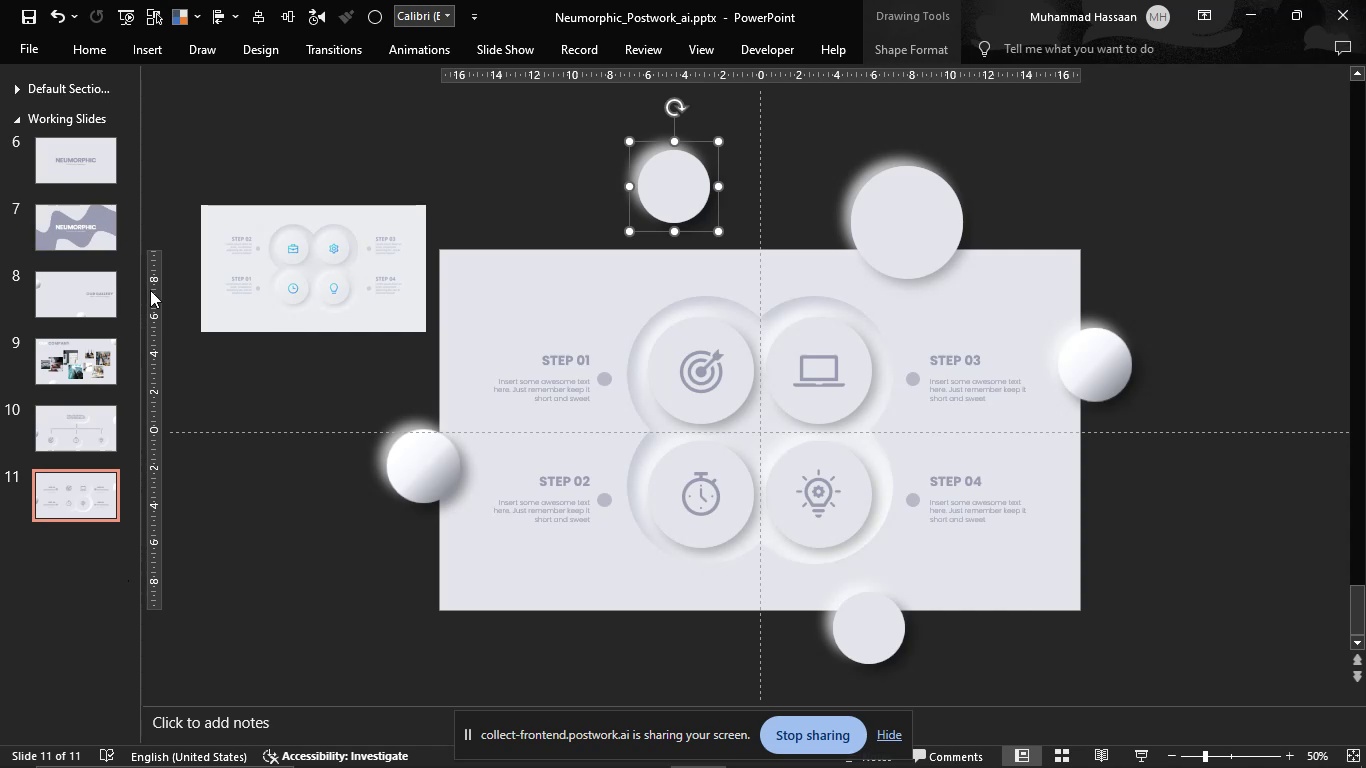 
wait(25.62)
 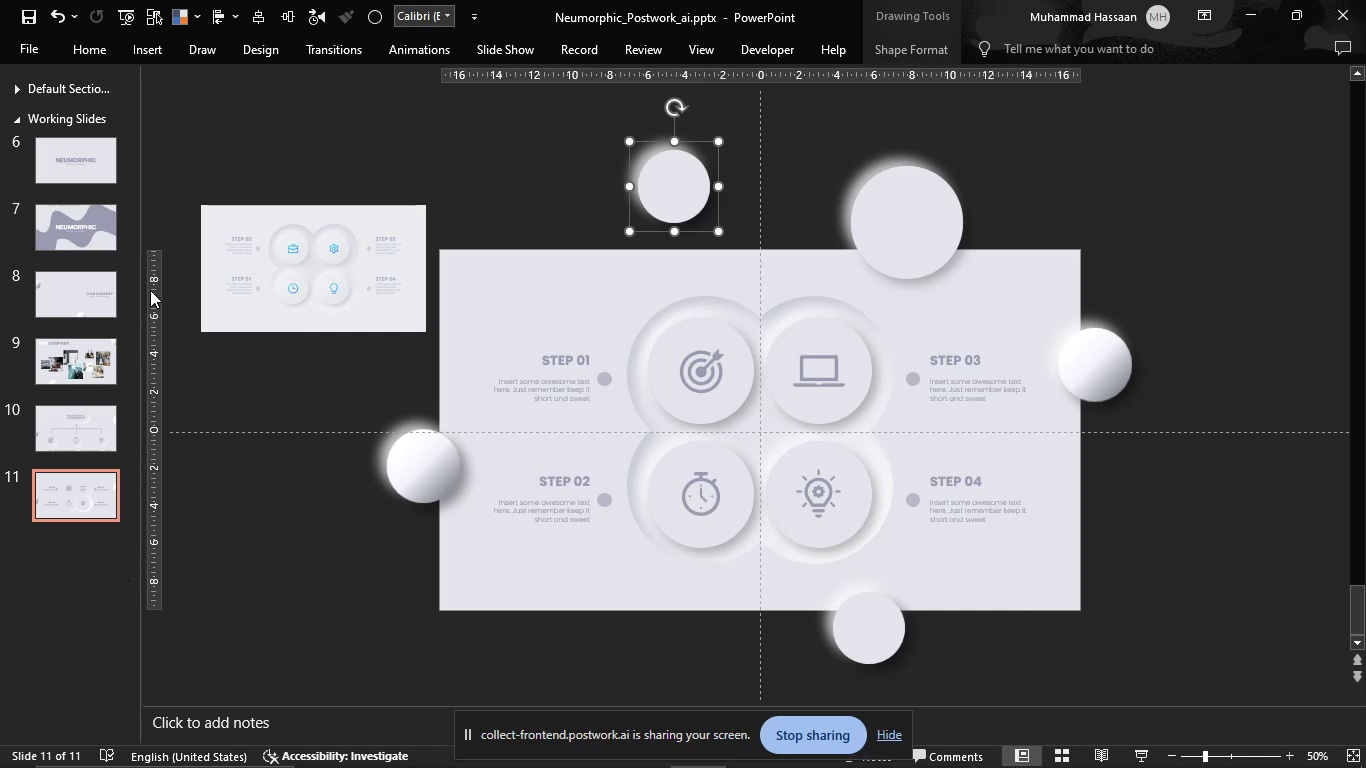 
left_click([50, 360])
 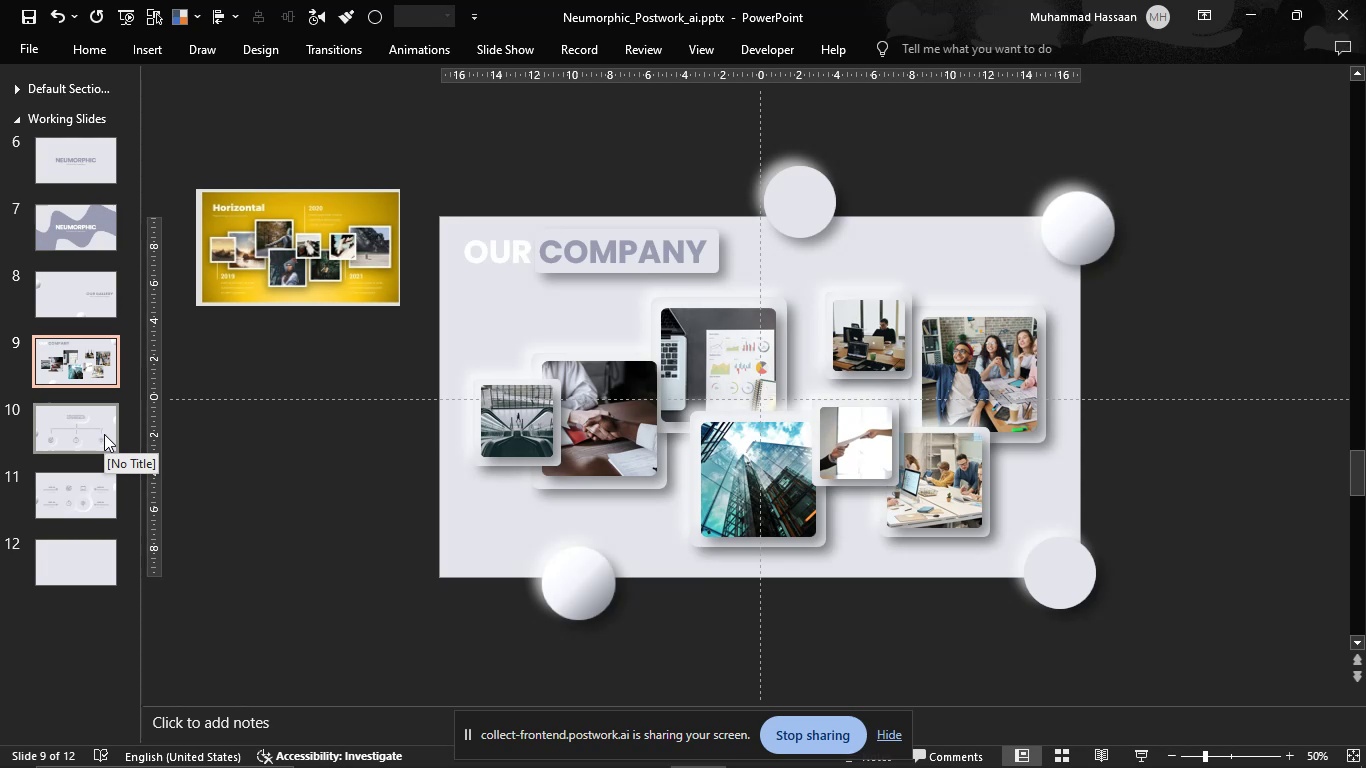 
left_click([104, 434])
 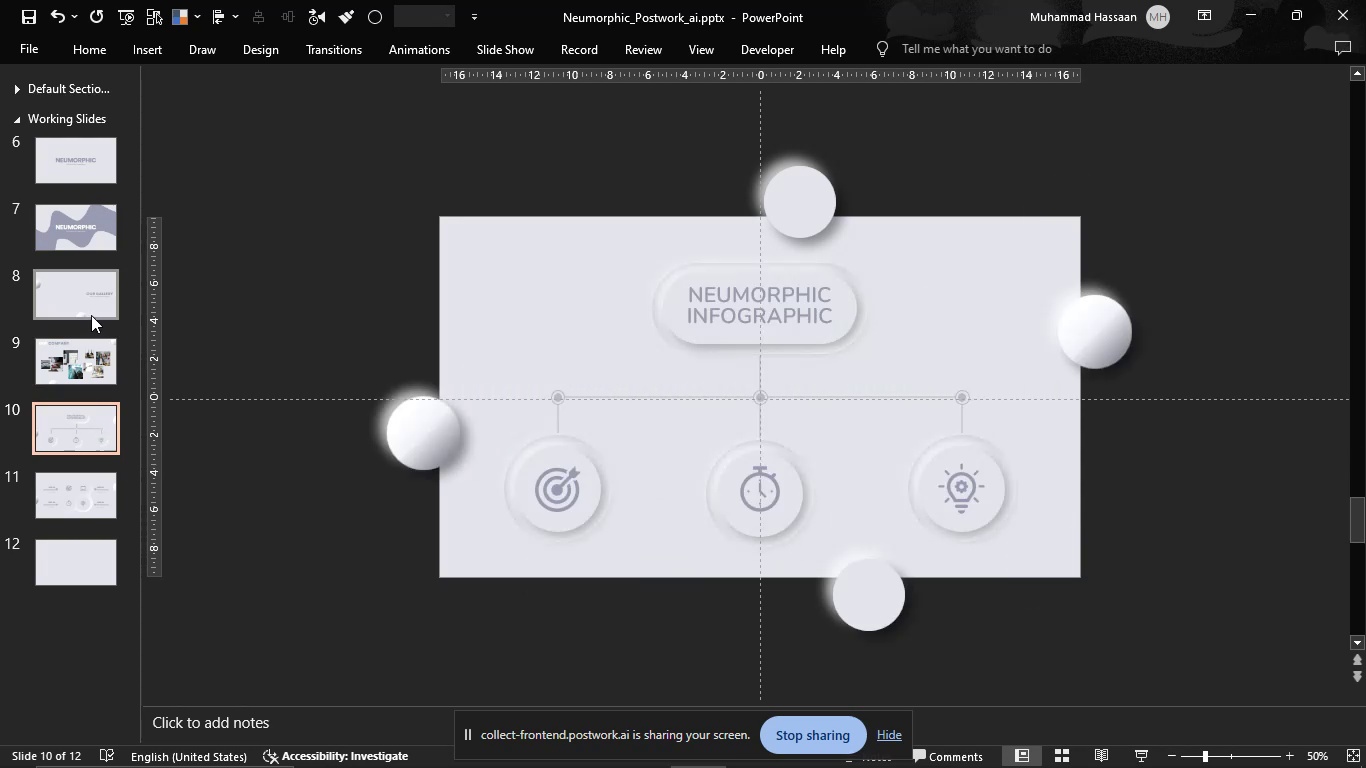 
left_click([90, 312])
 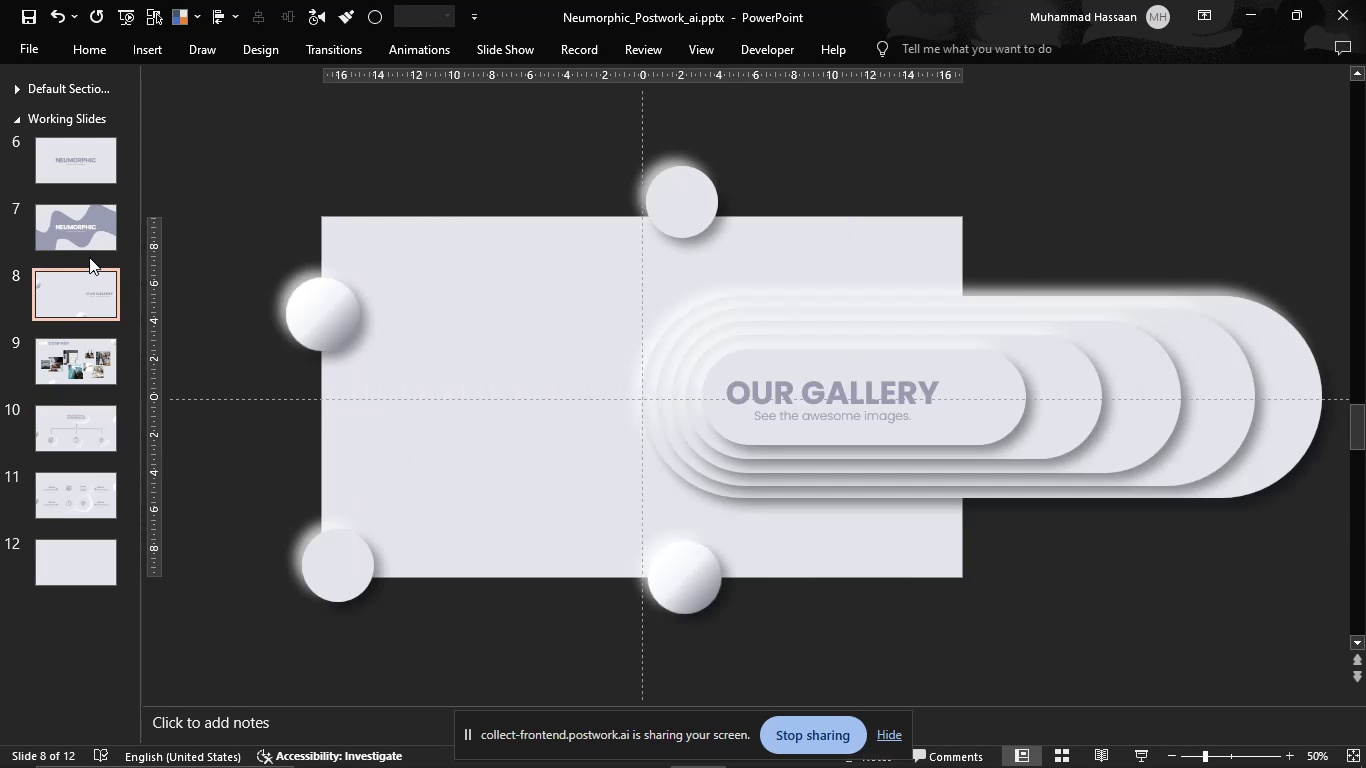 
left_click([87, 254])
 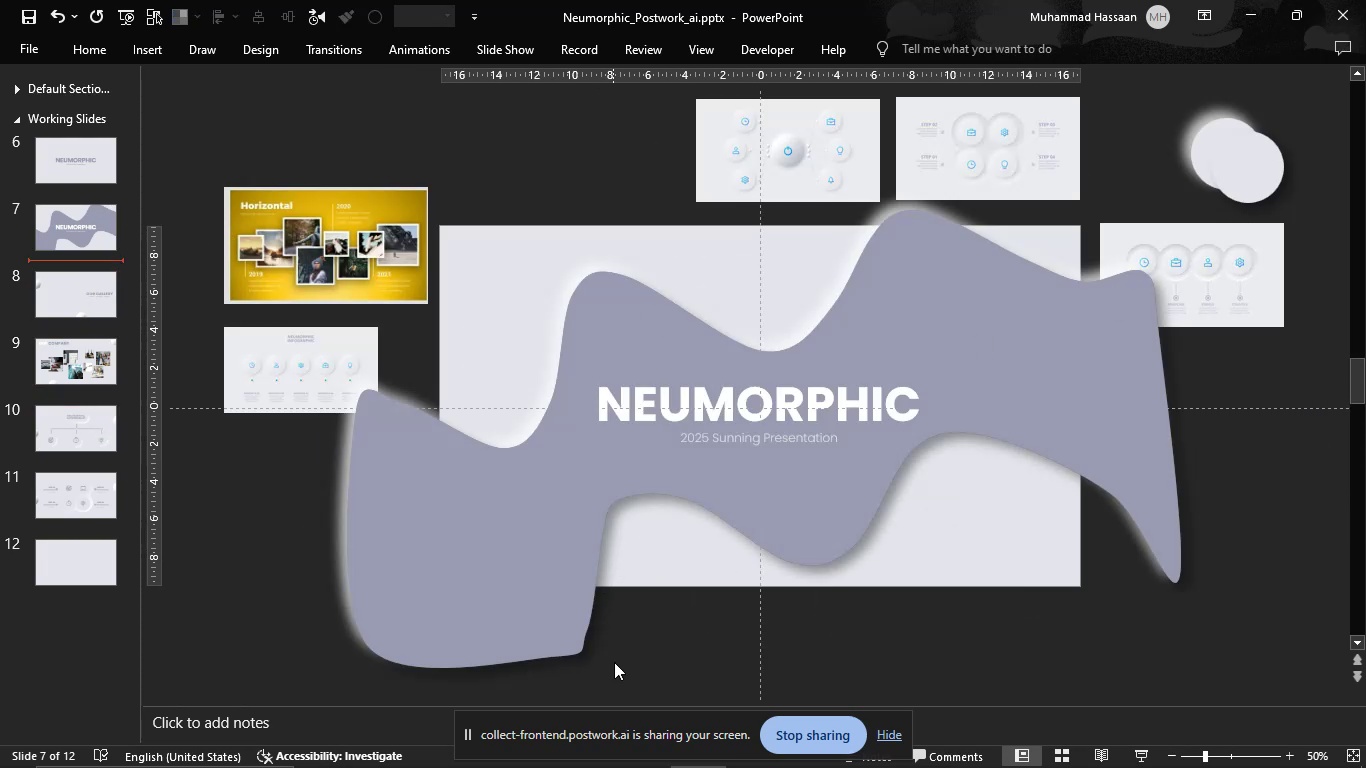 
wait(7.54)
 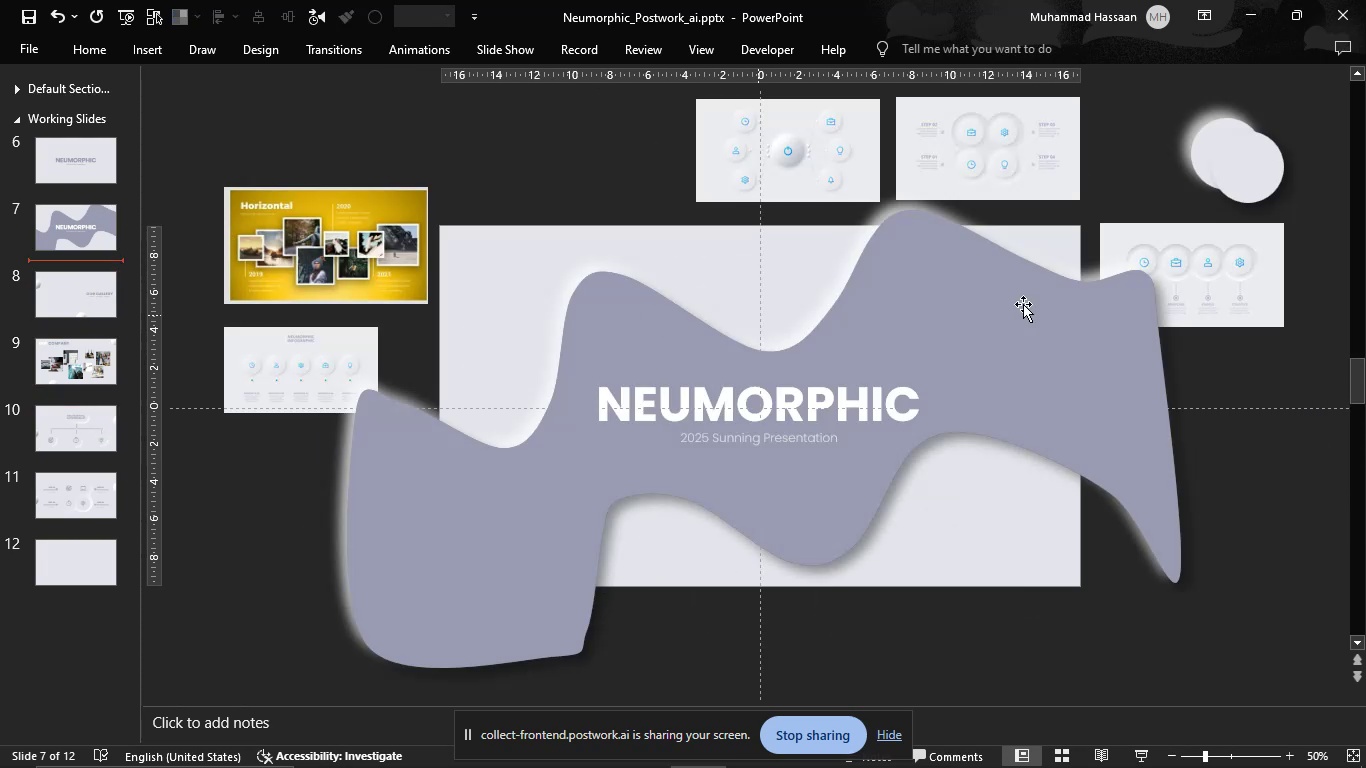 
left_click([771, 758])
 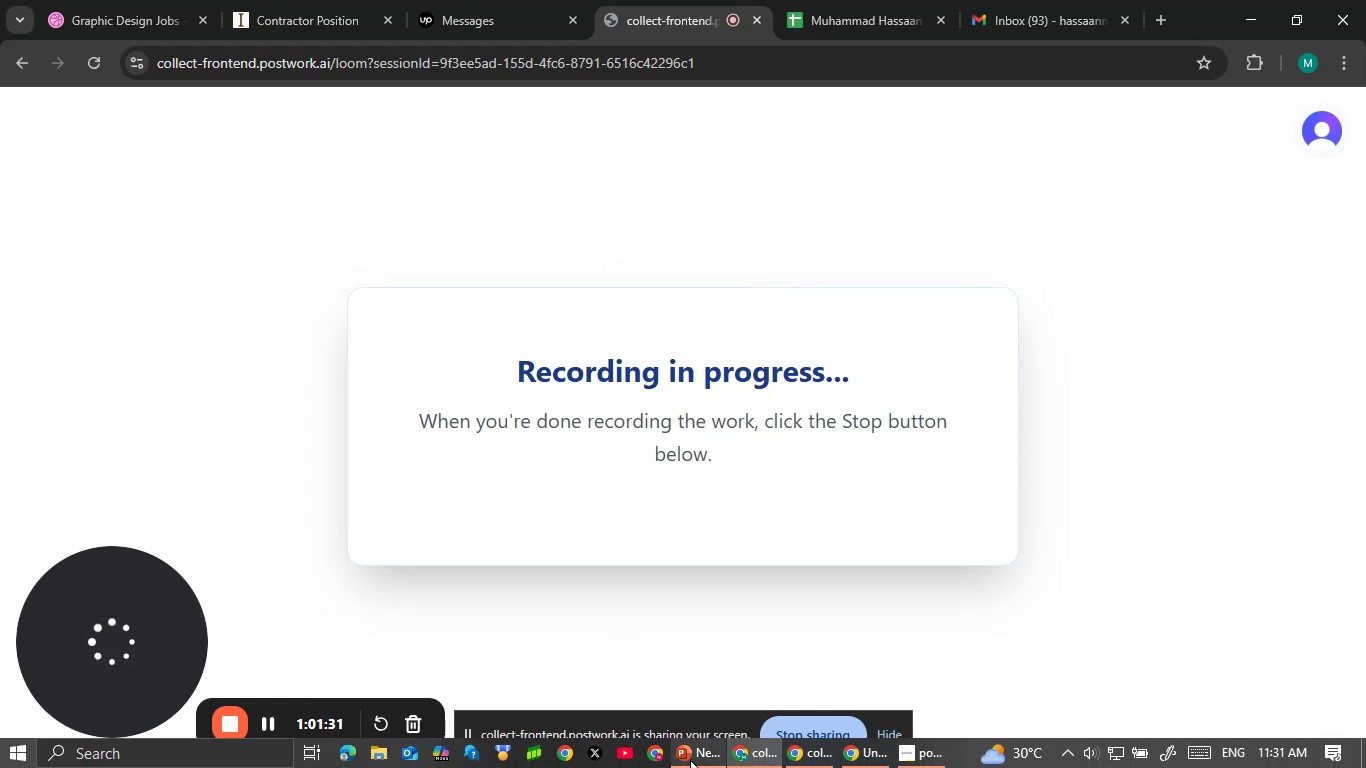 
mouse_move([810, 759])
 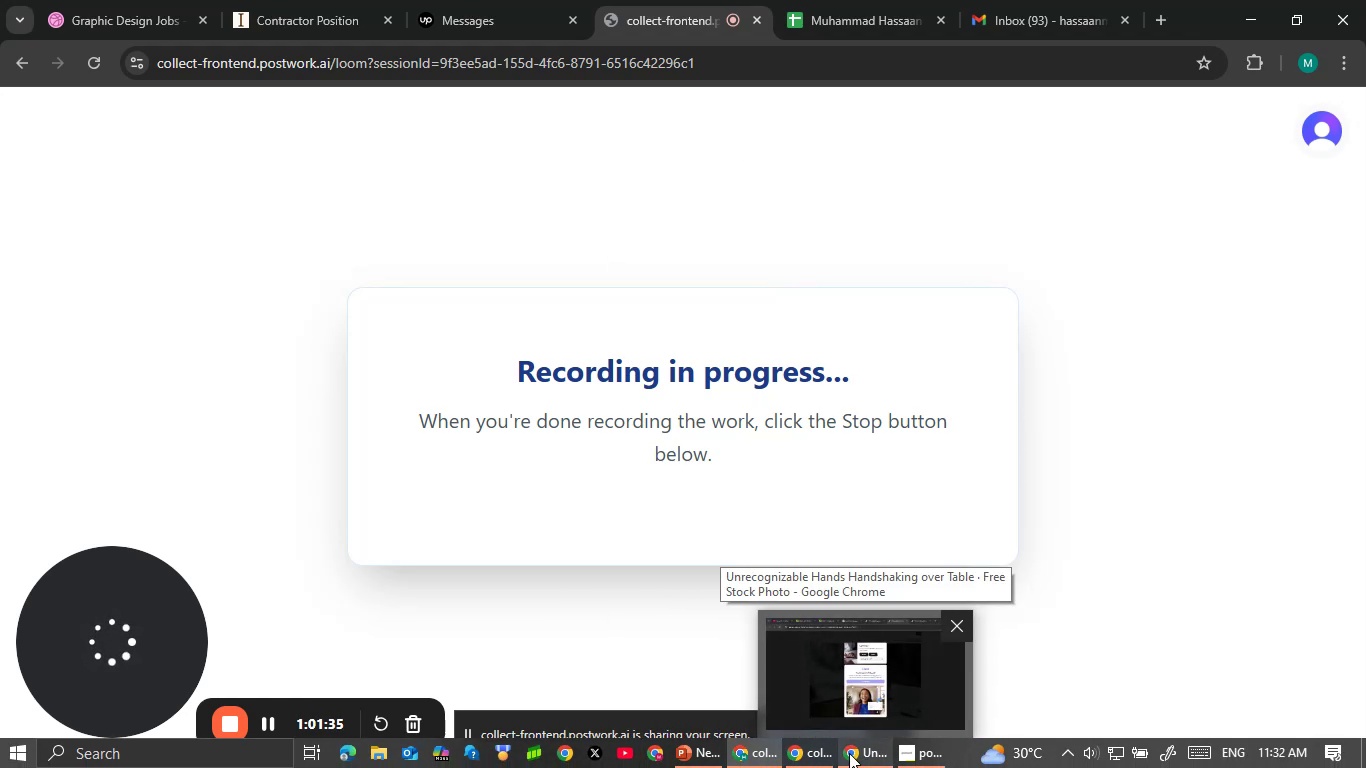 
left_click([849, 753])
 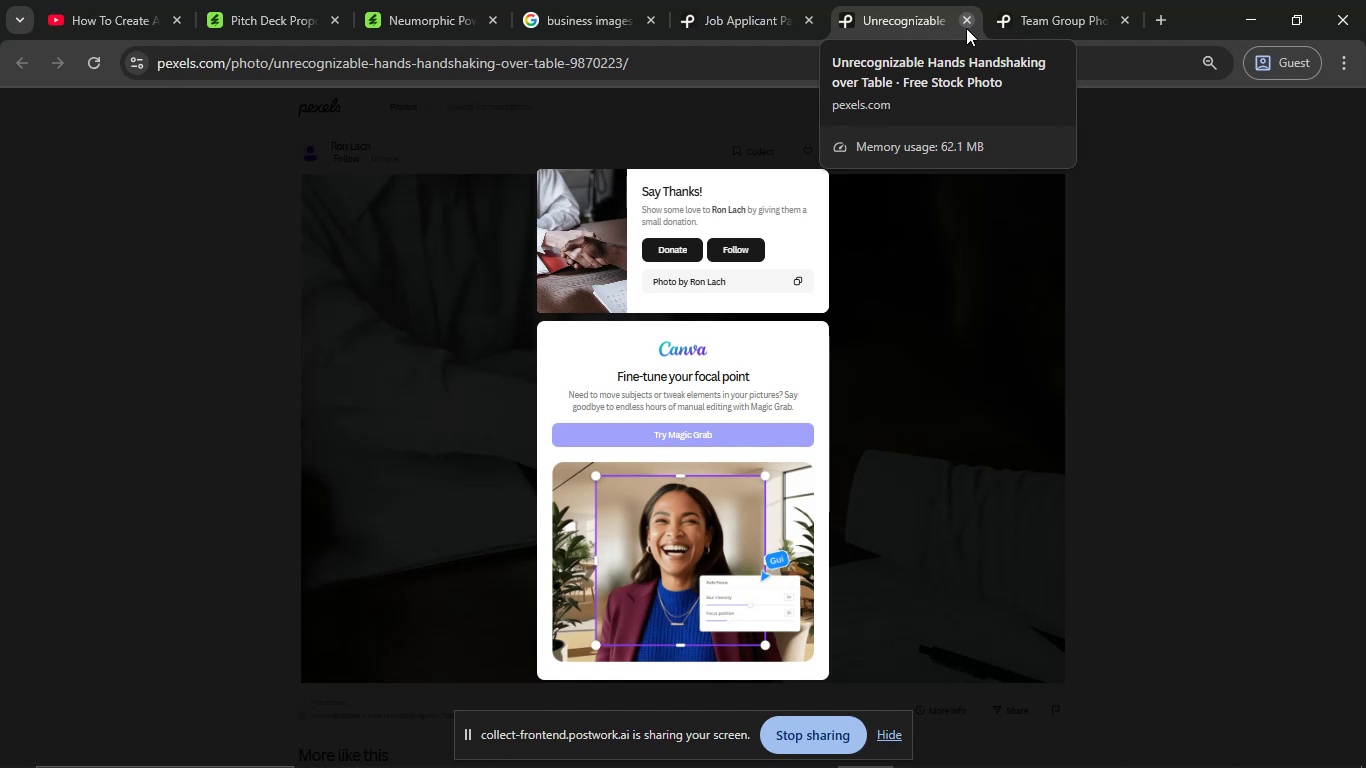 
wait(5.38)
 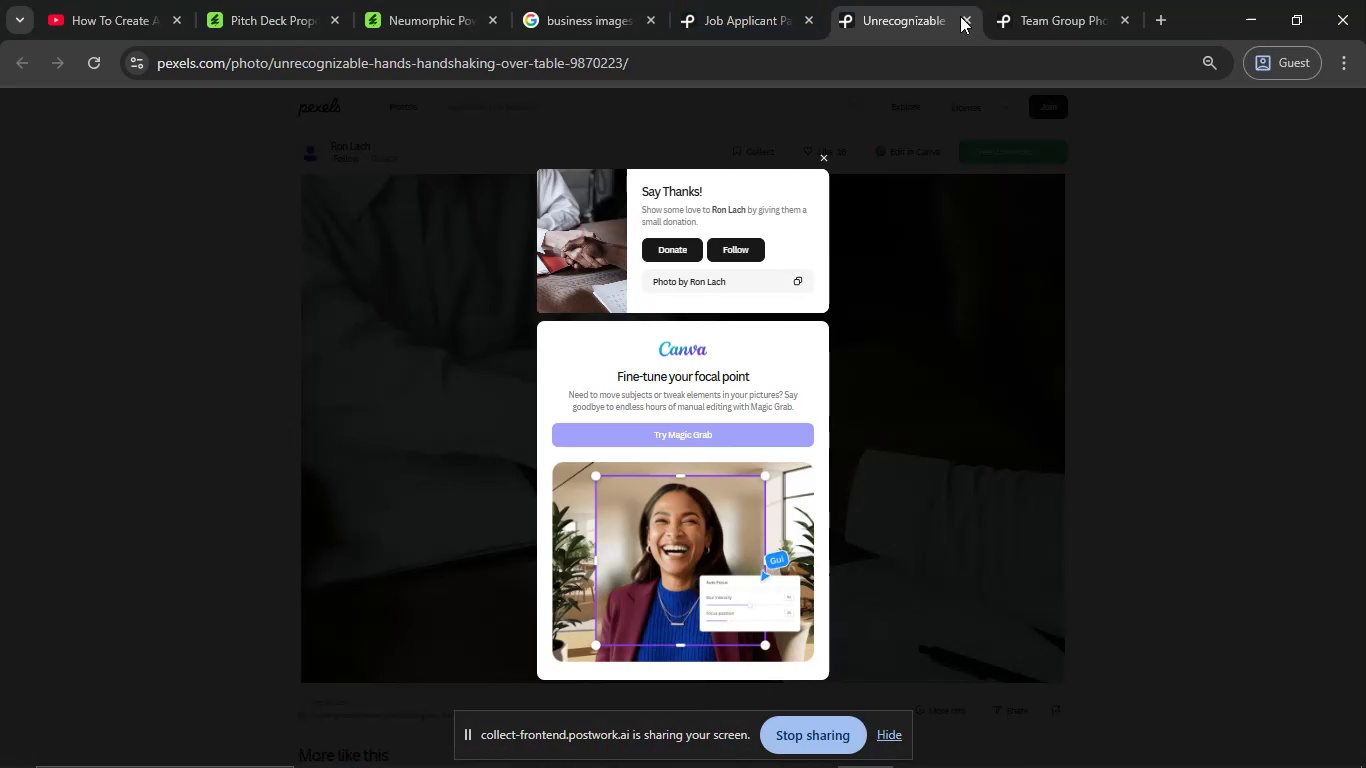 
left_click([966, 28])
 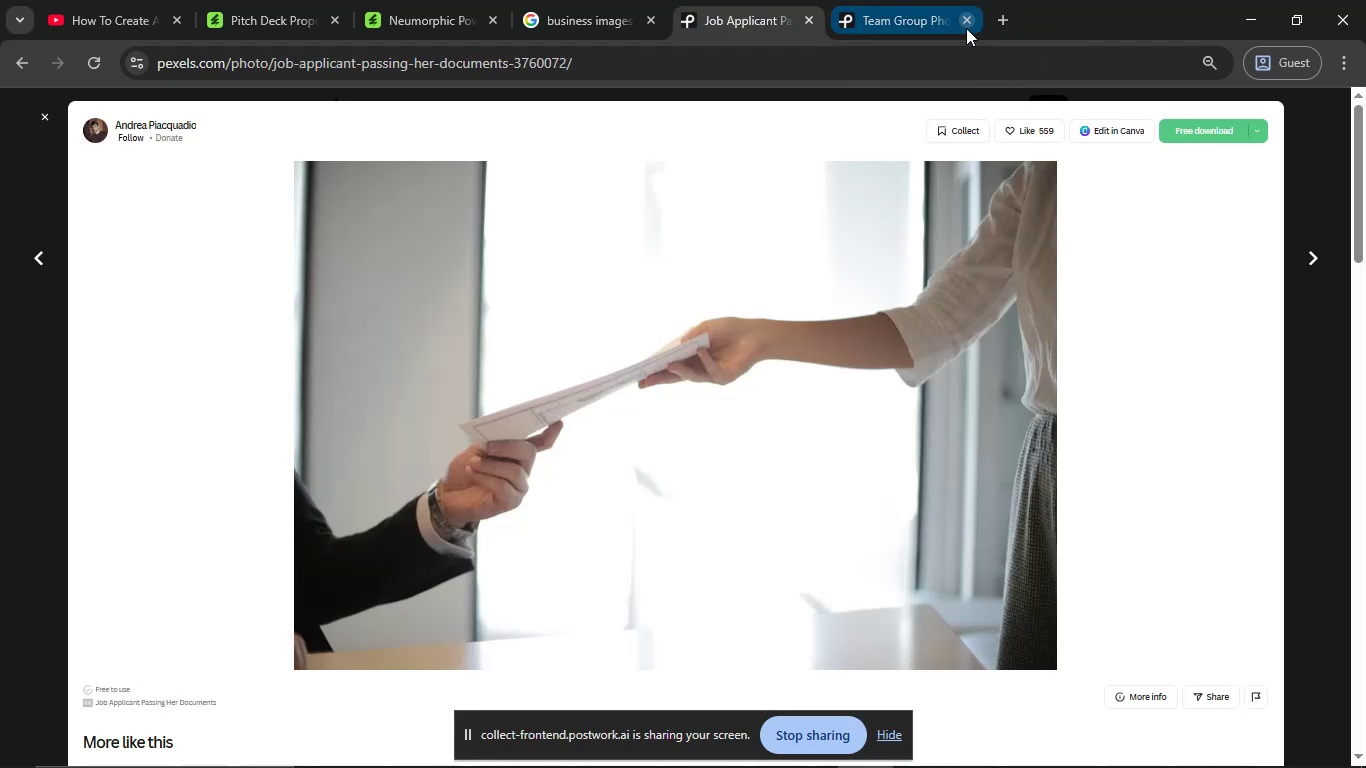 
left_click([966, 28])
 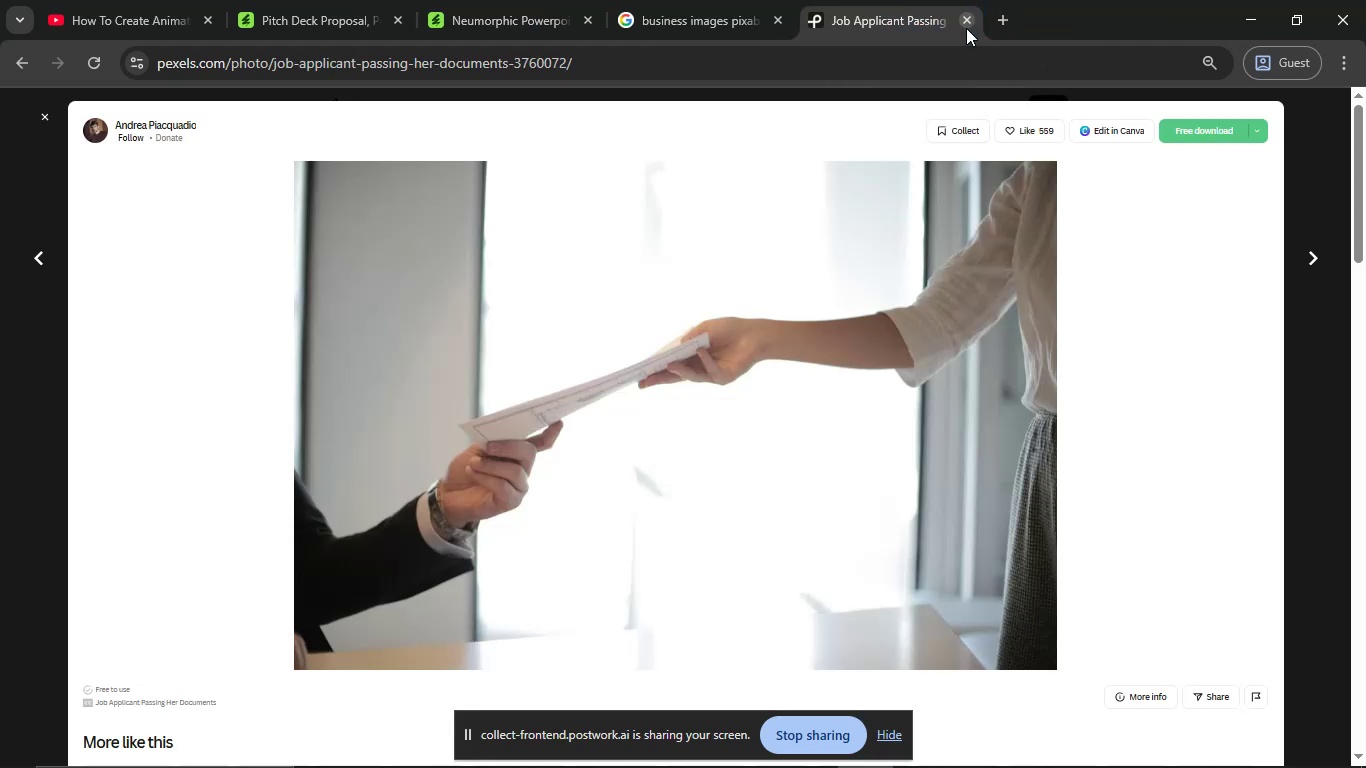 
left_click([966, 28])
 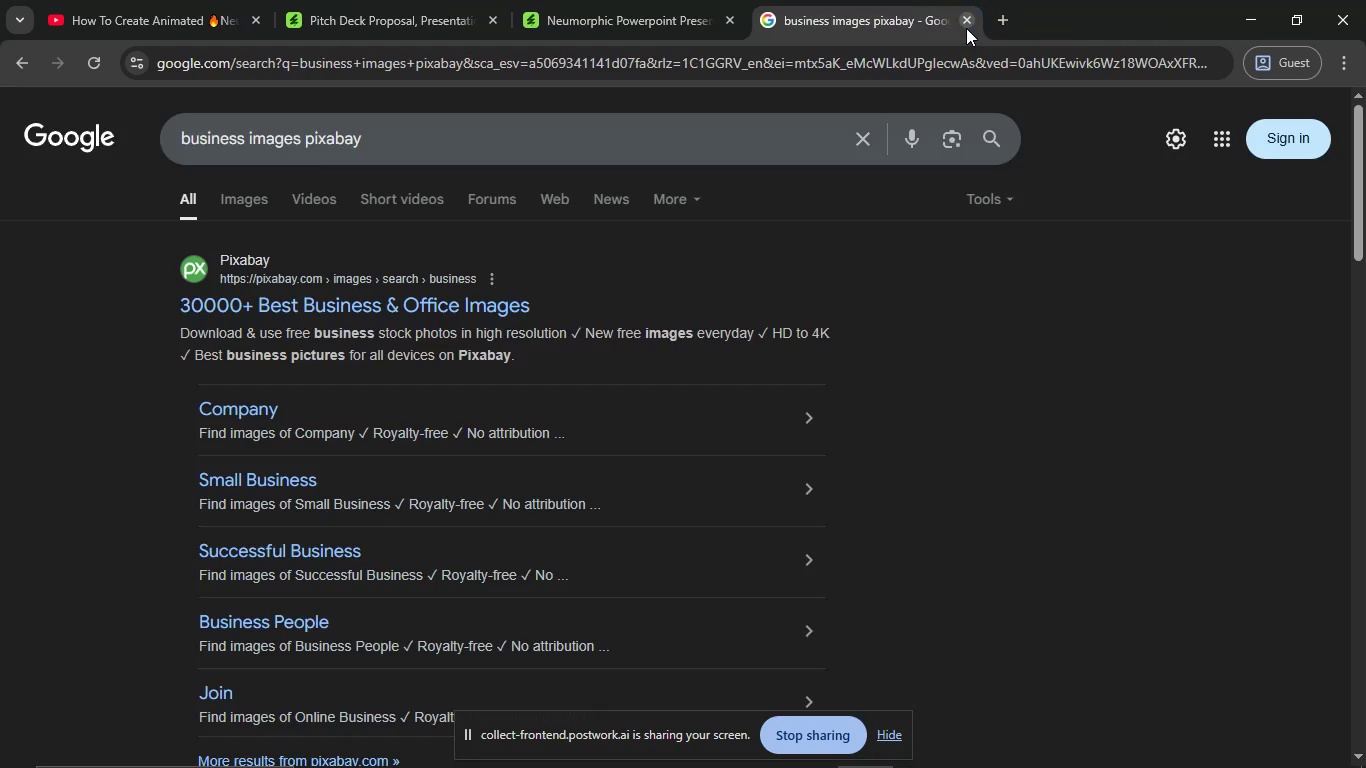 
left_click([966, 28])
 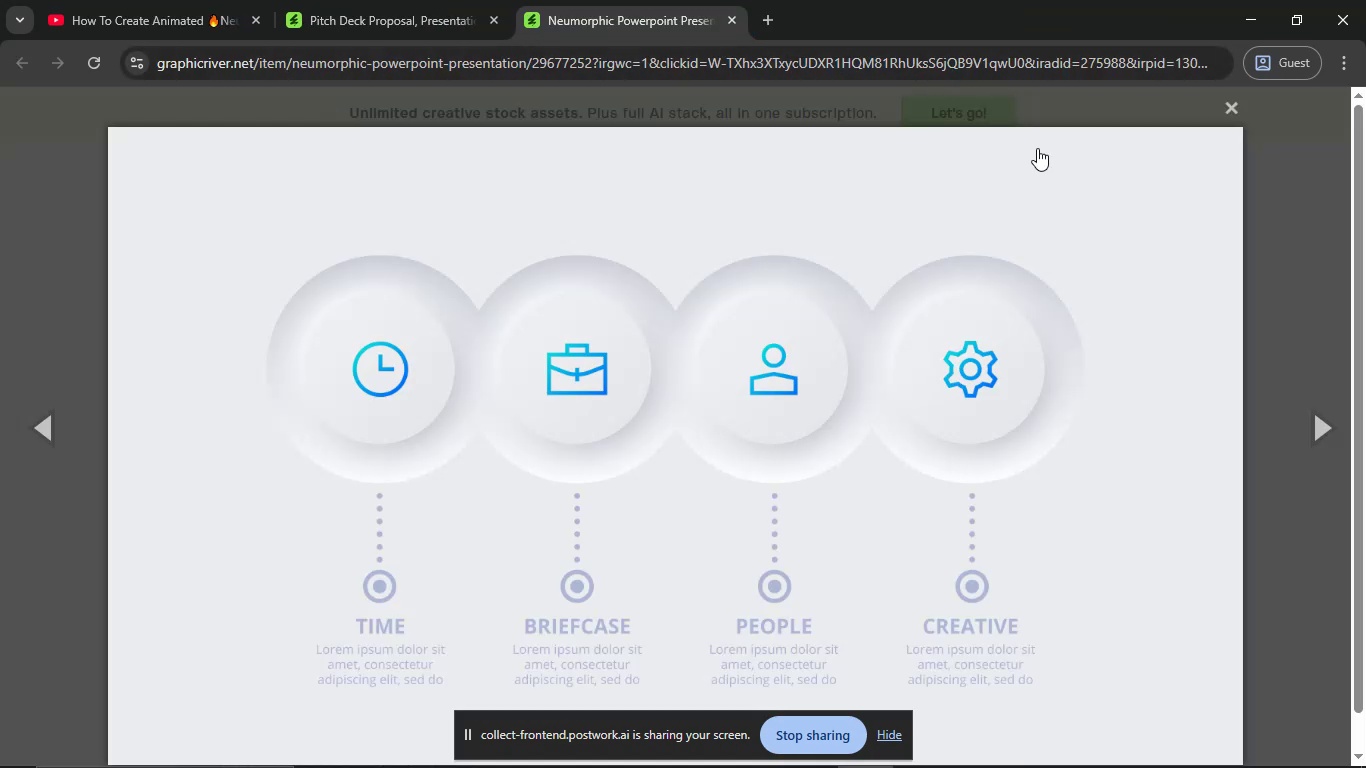 
left_click([360, 0])
 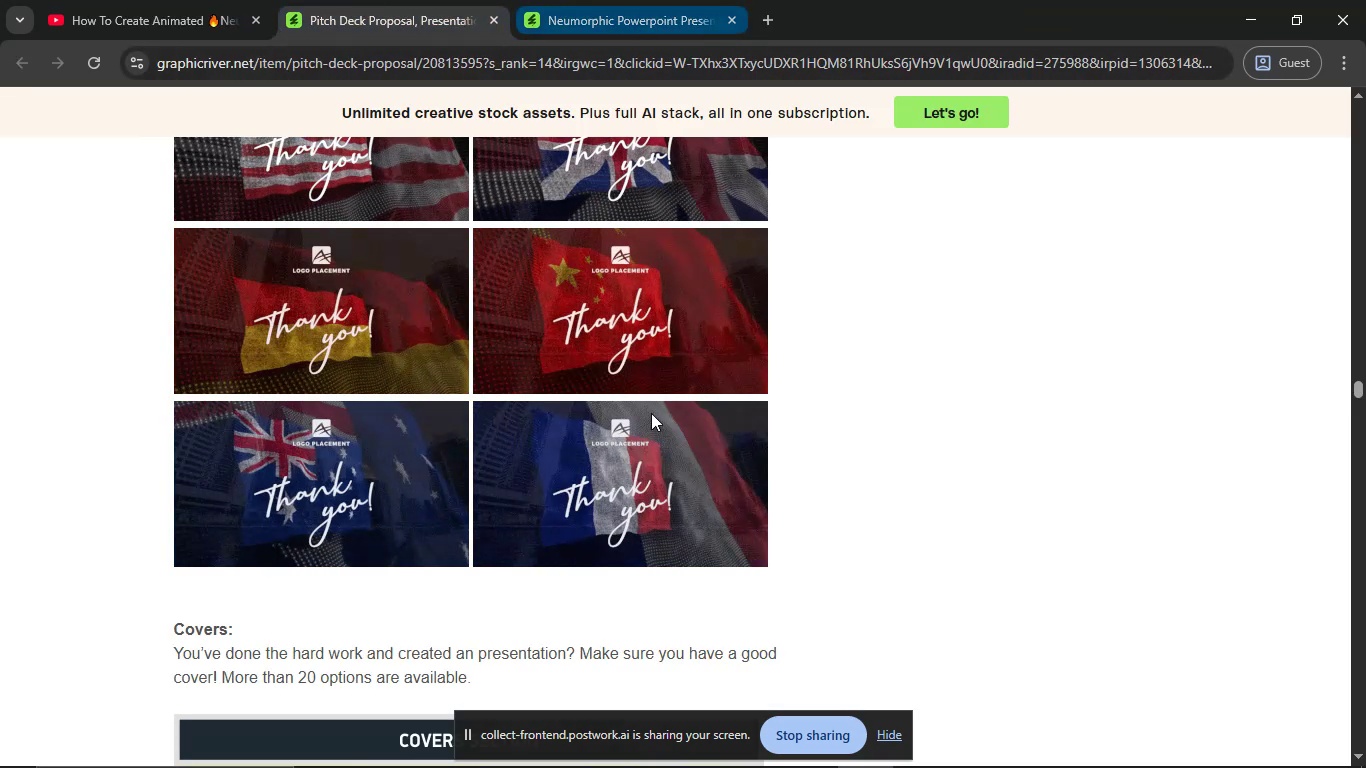 
left_click_drag(start_coordinate=[672, 424], to_coordinate=[670, 418])
 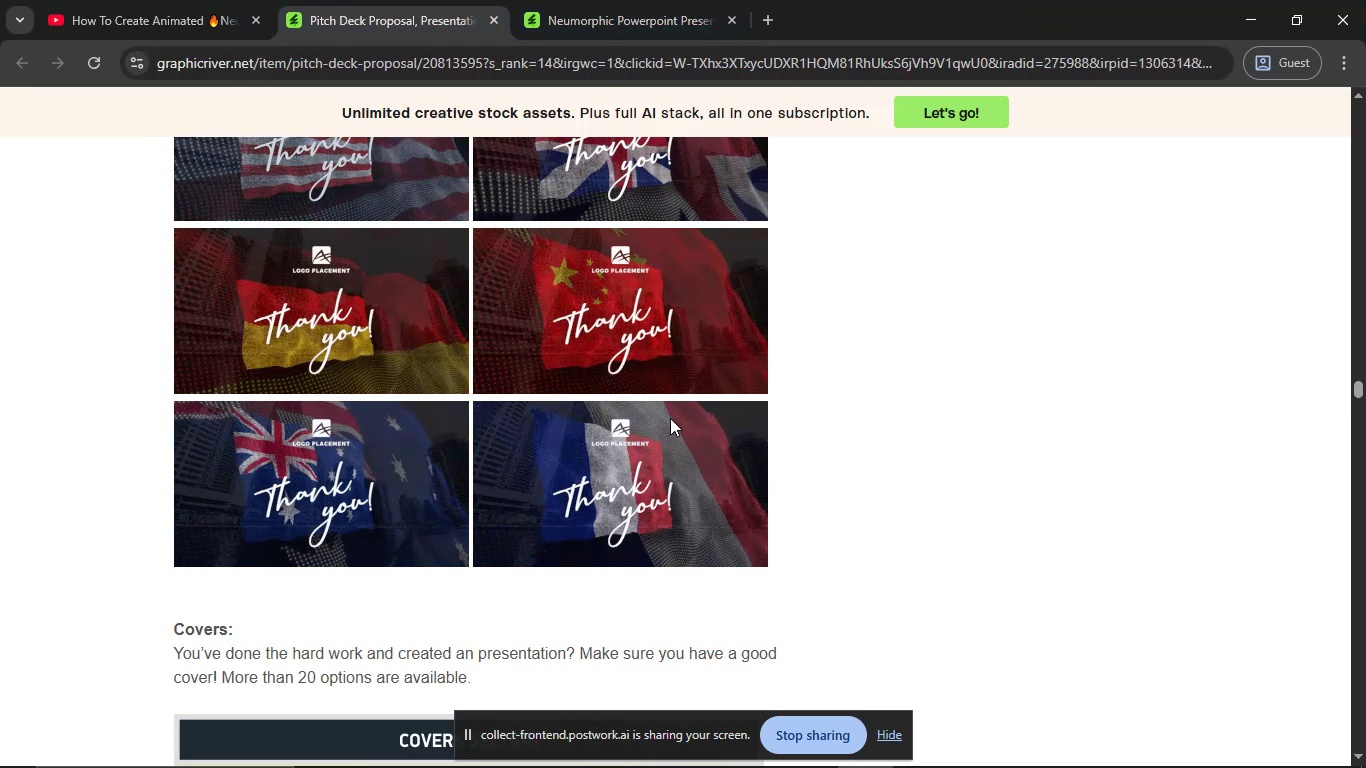 
scroll: coordinate [553, 328], scroll_direction: up, amount: 8.0
 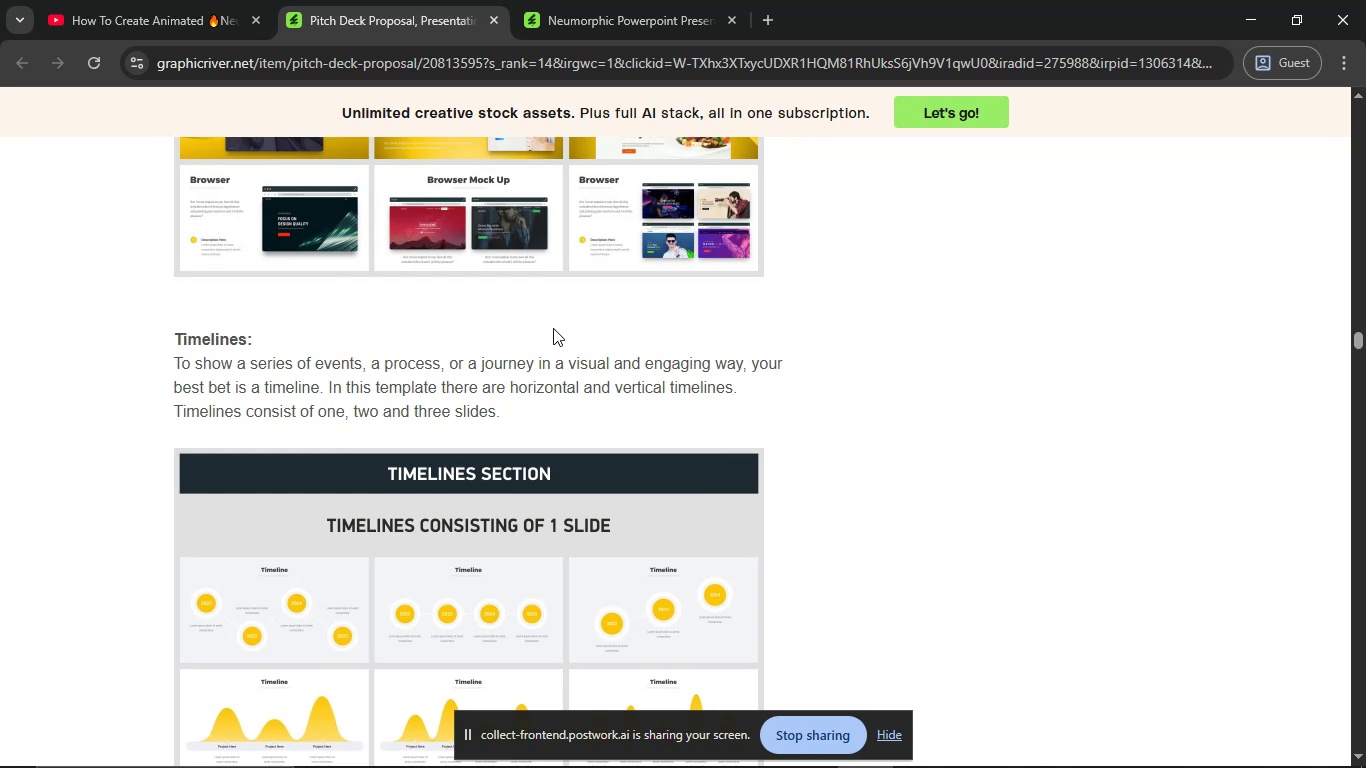 
scroll: coordinate [553, 328], scroll_direction: up, amount: 5.0
 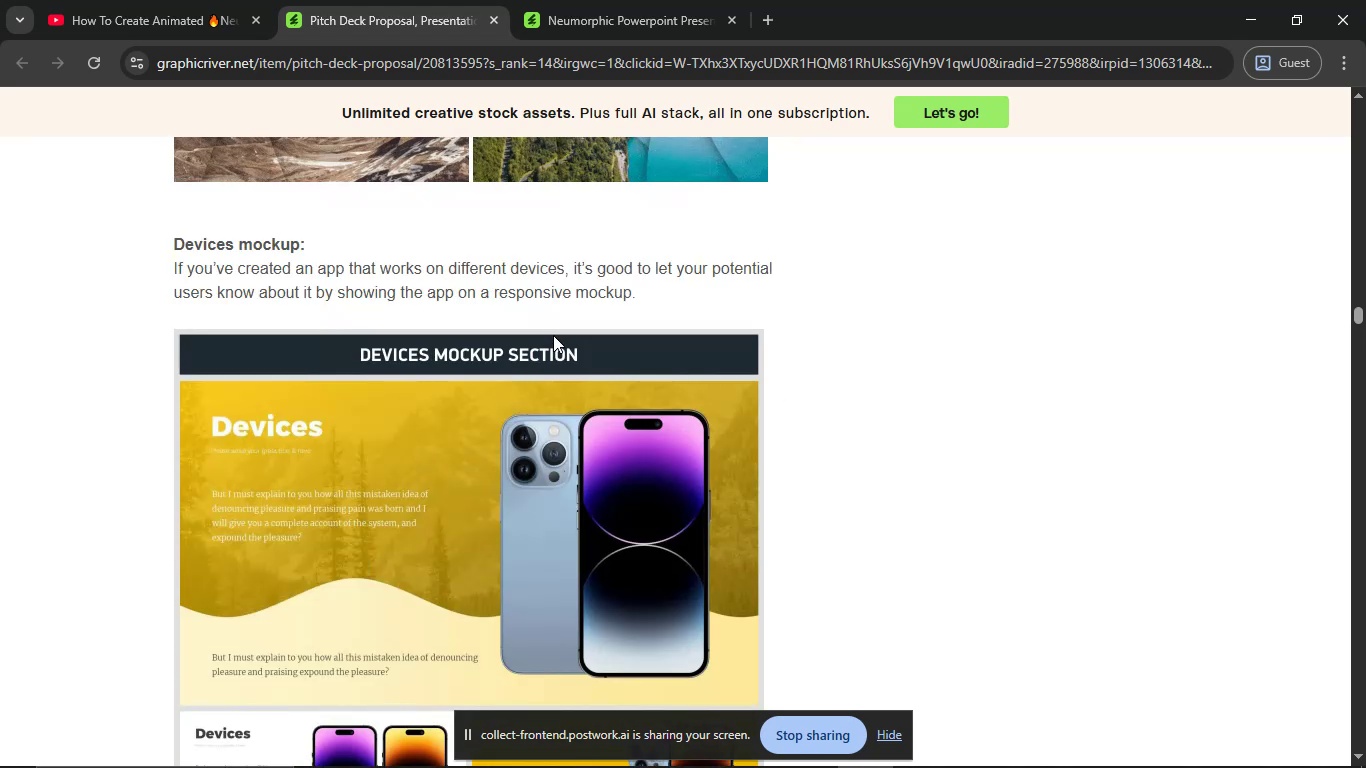 
scroll: coordinate [553, 339], scroll_direction: down, amount: 1.0
 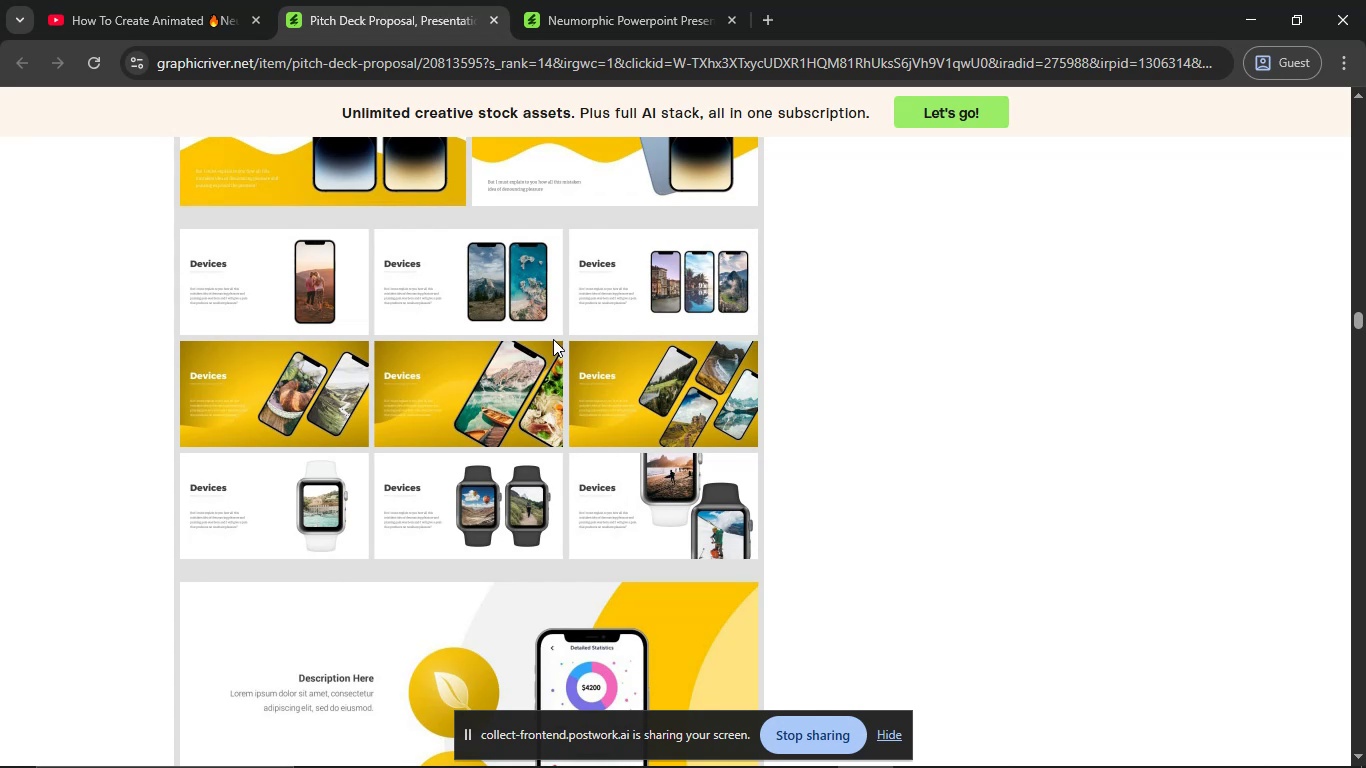 
wait(23.74)
 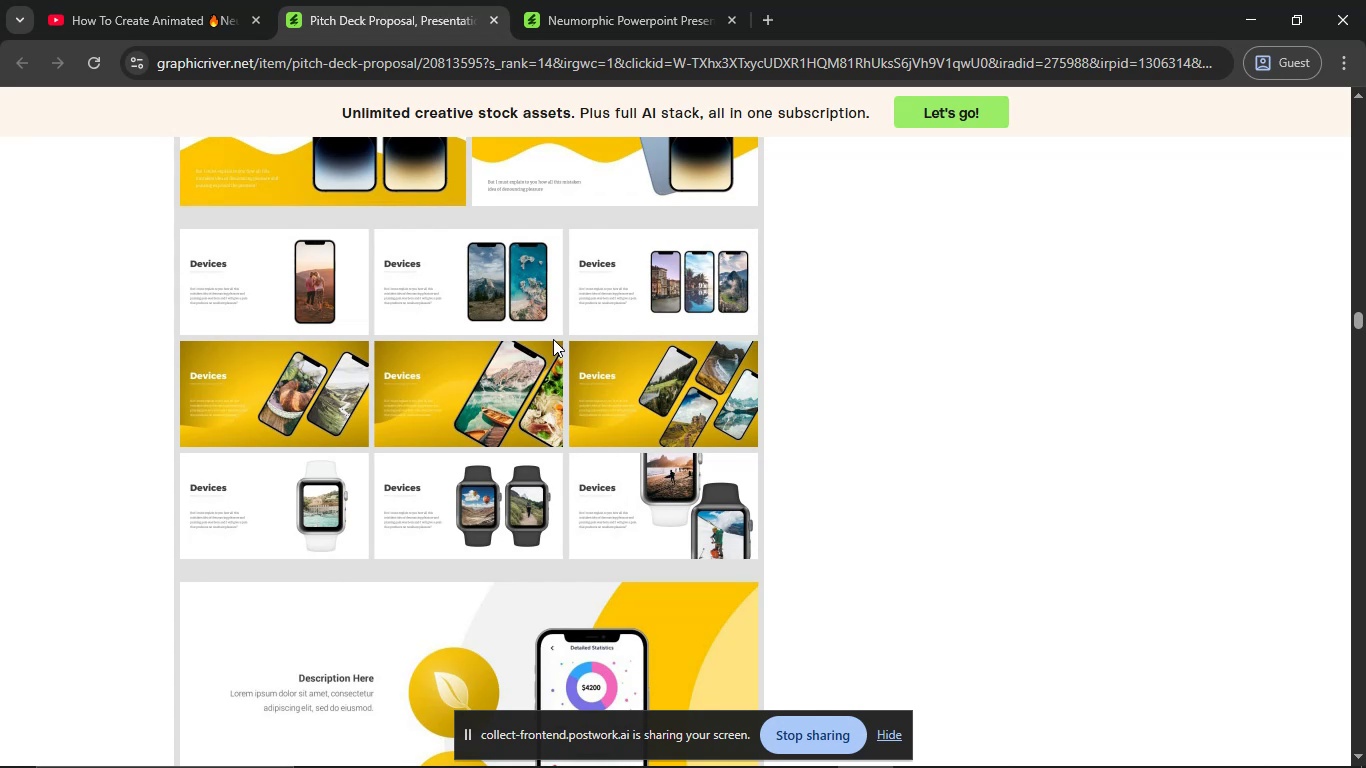 
scroll: coordinate [412, 257], scroll_direction: up, amount: 1.0
 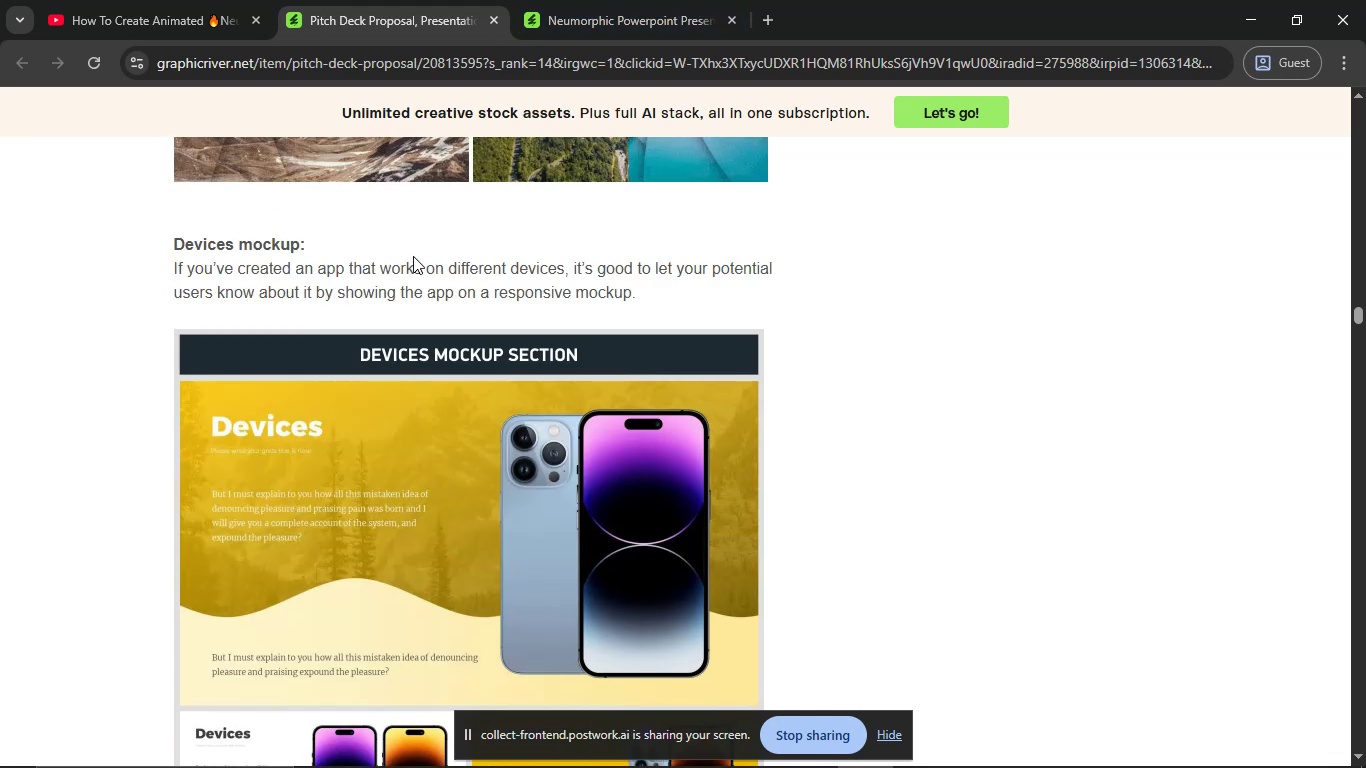 
scroll: coordinate [413, 256], scroll_direction: down, amount: 1.0
 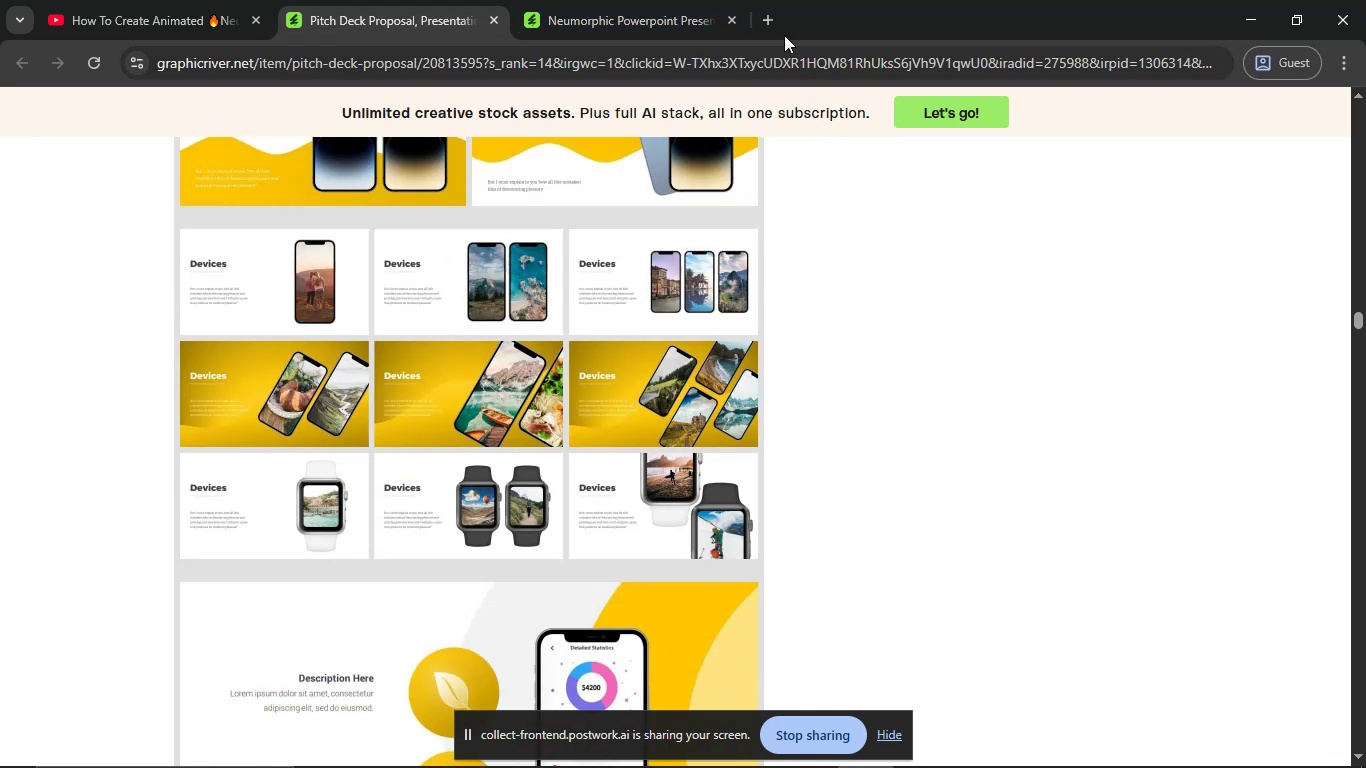 
left_click([771, 9])
 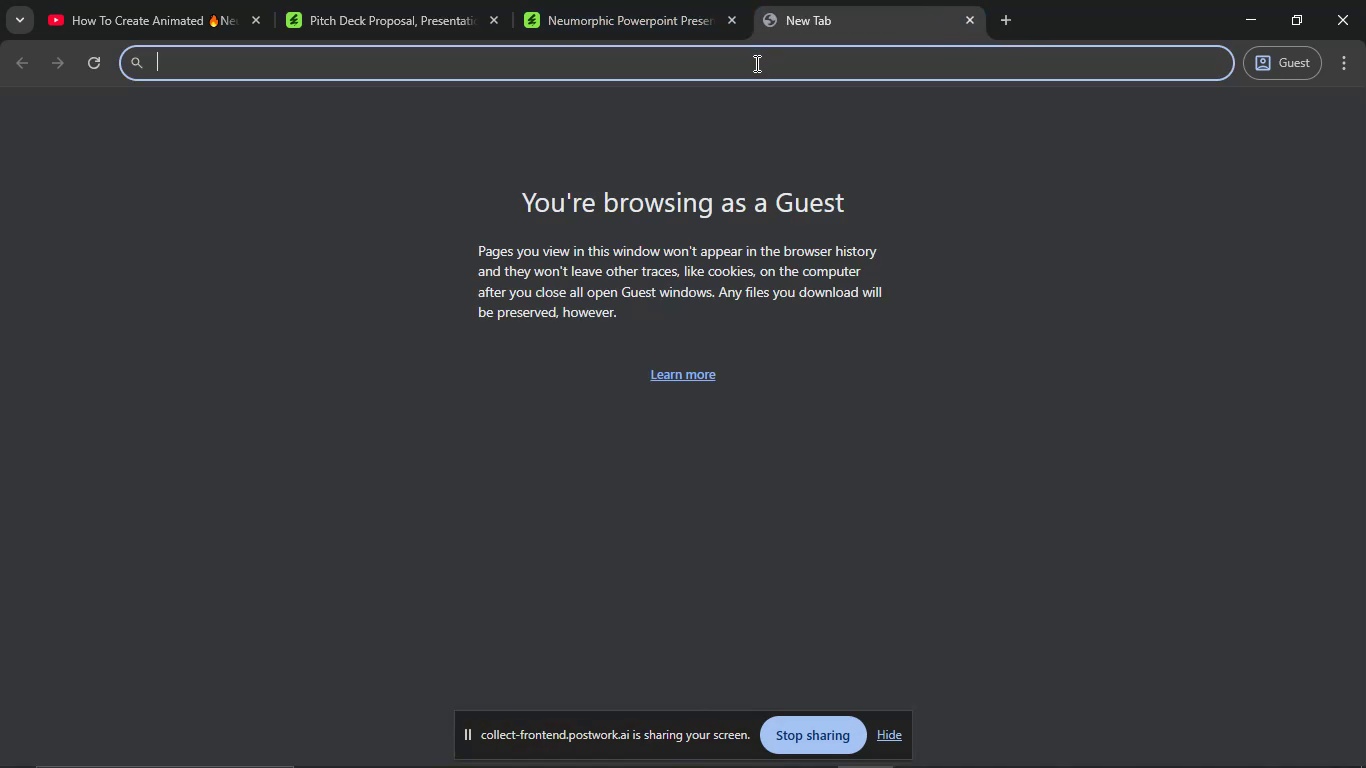 
left_click([755, 63])
 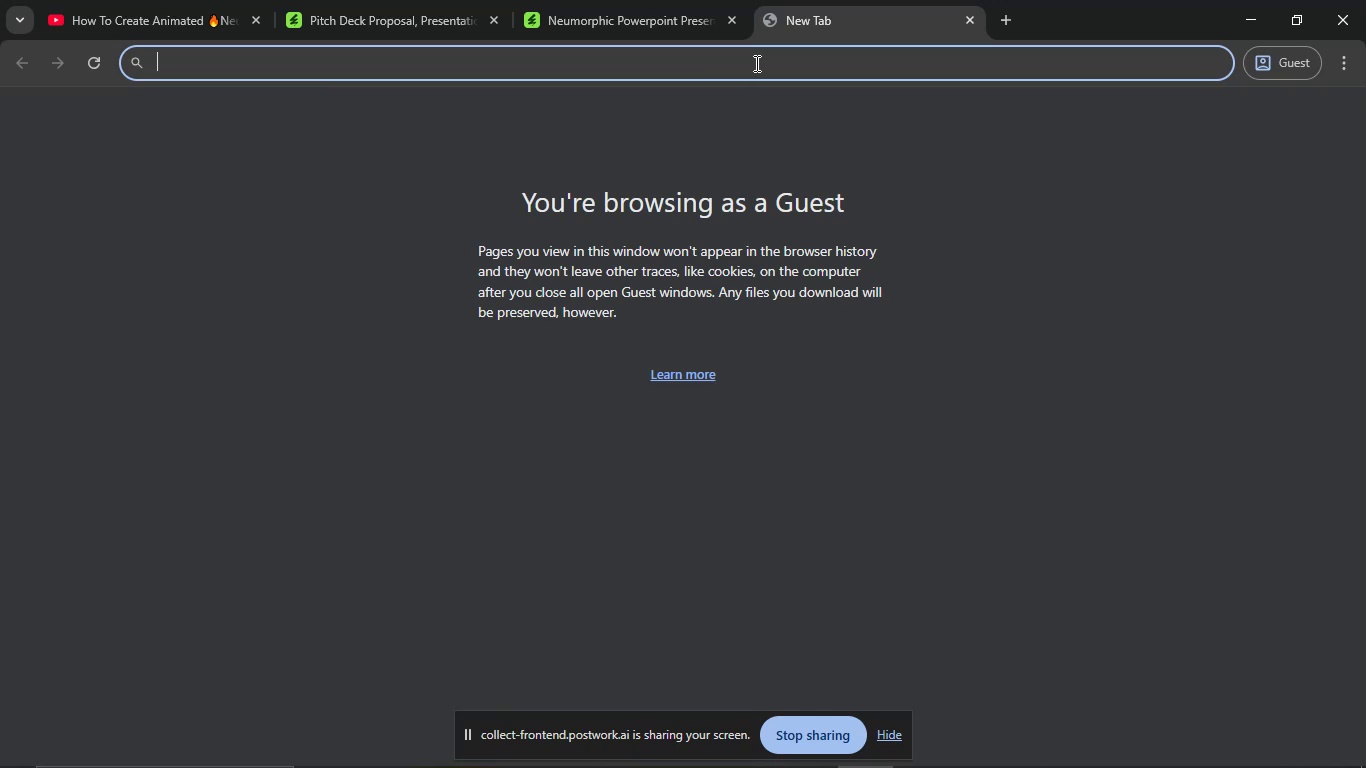 
type(iphone 16 screen png)
 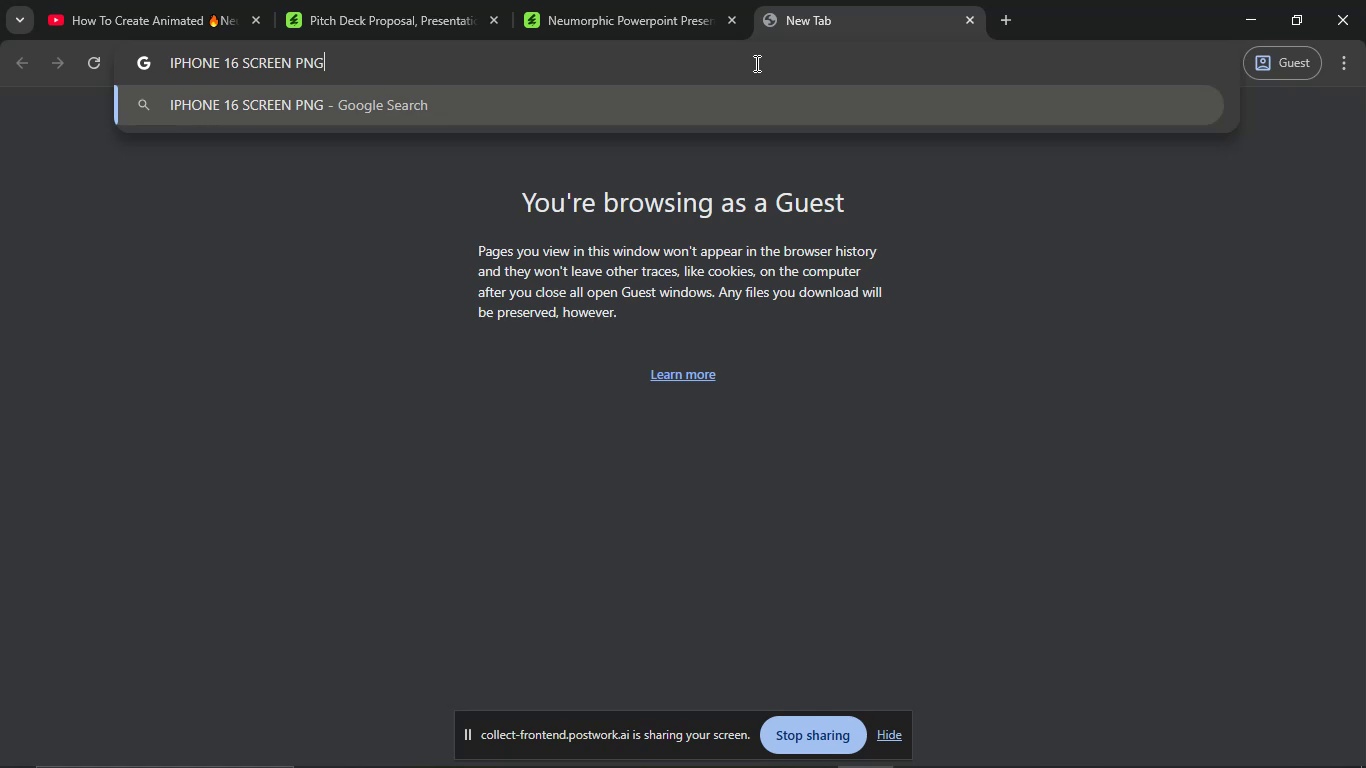 
key(Enter)
 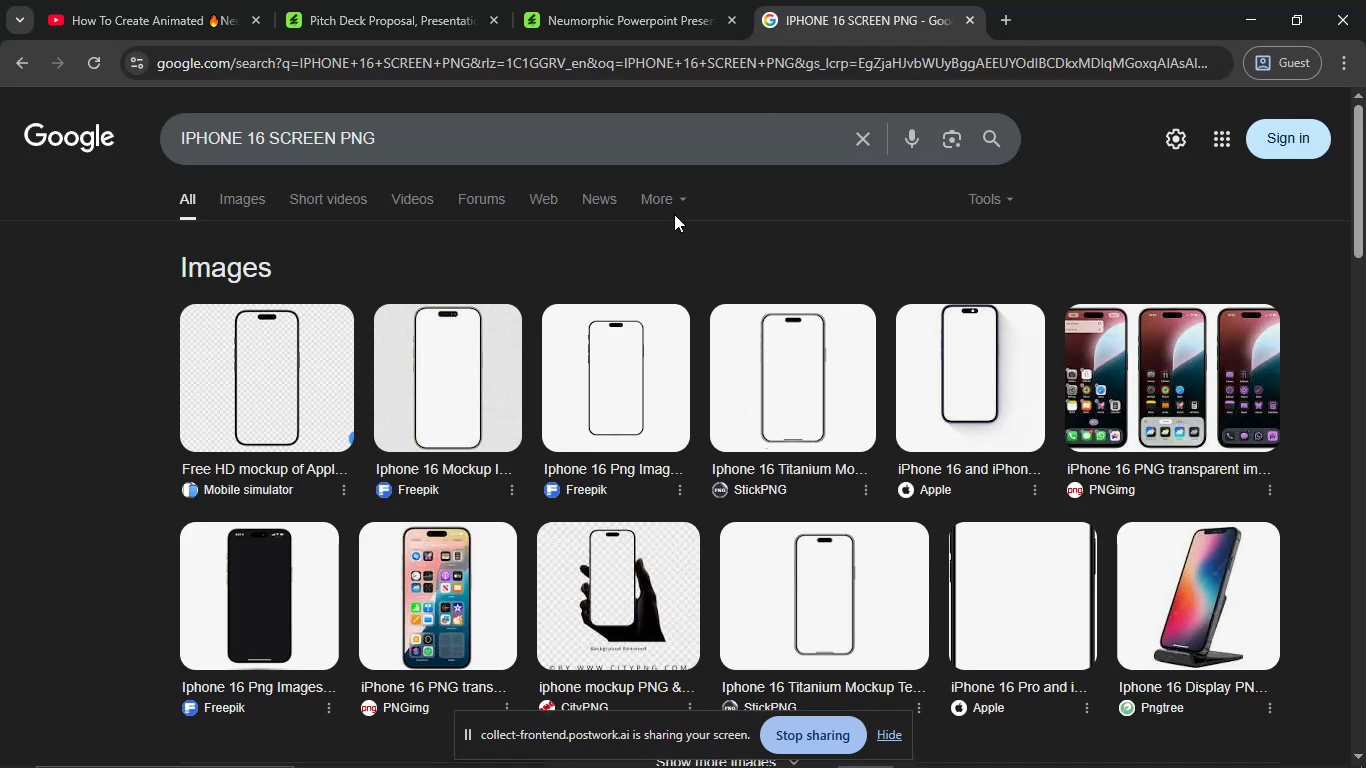 
left_click([333, 139])
 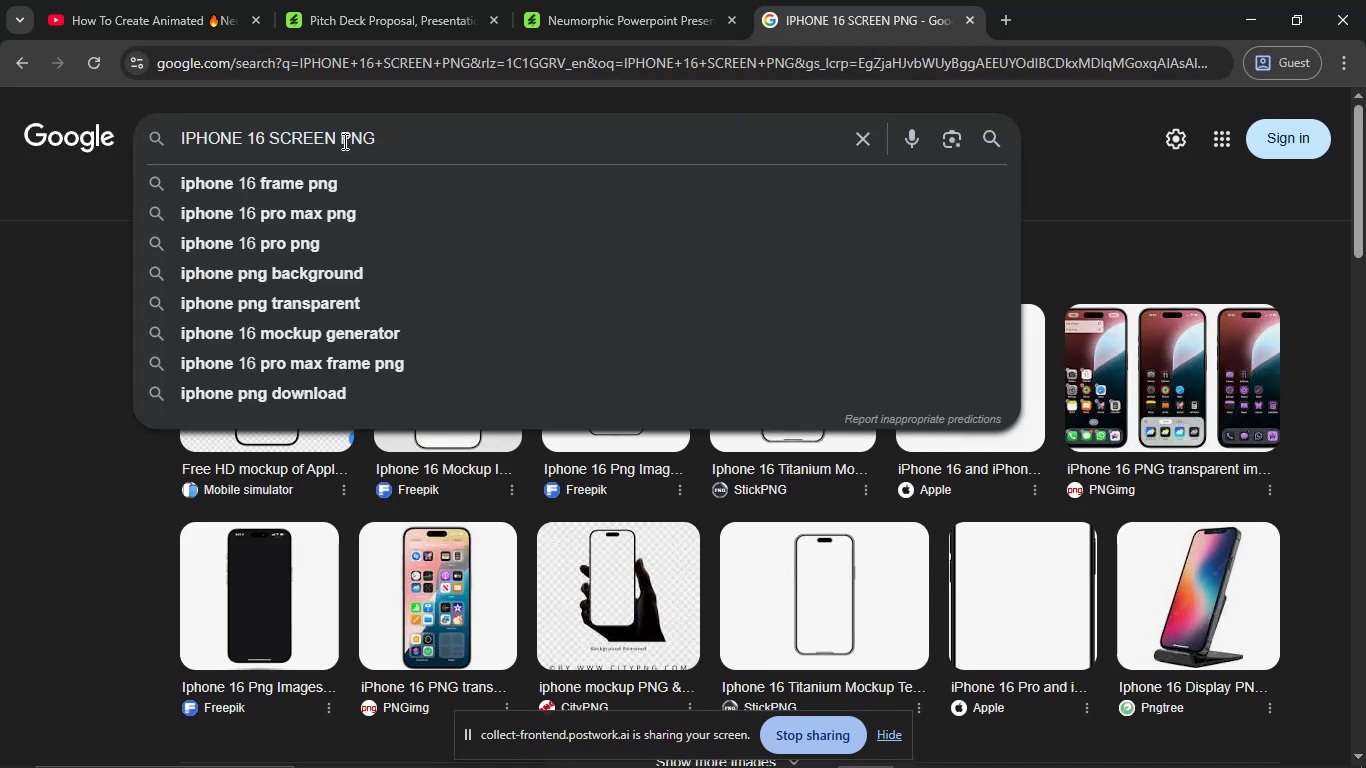 
type(shot)
 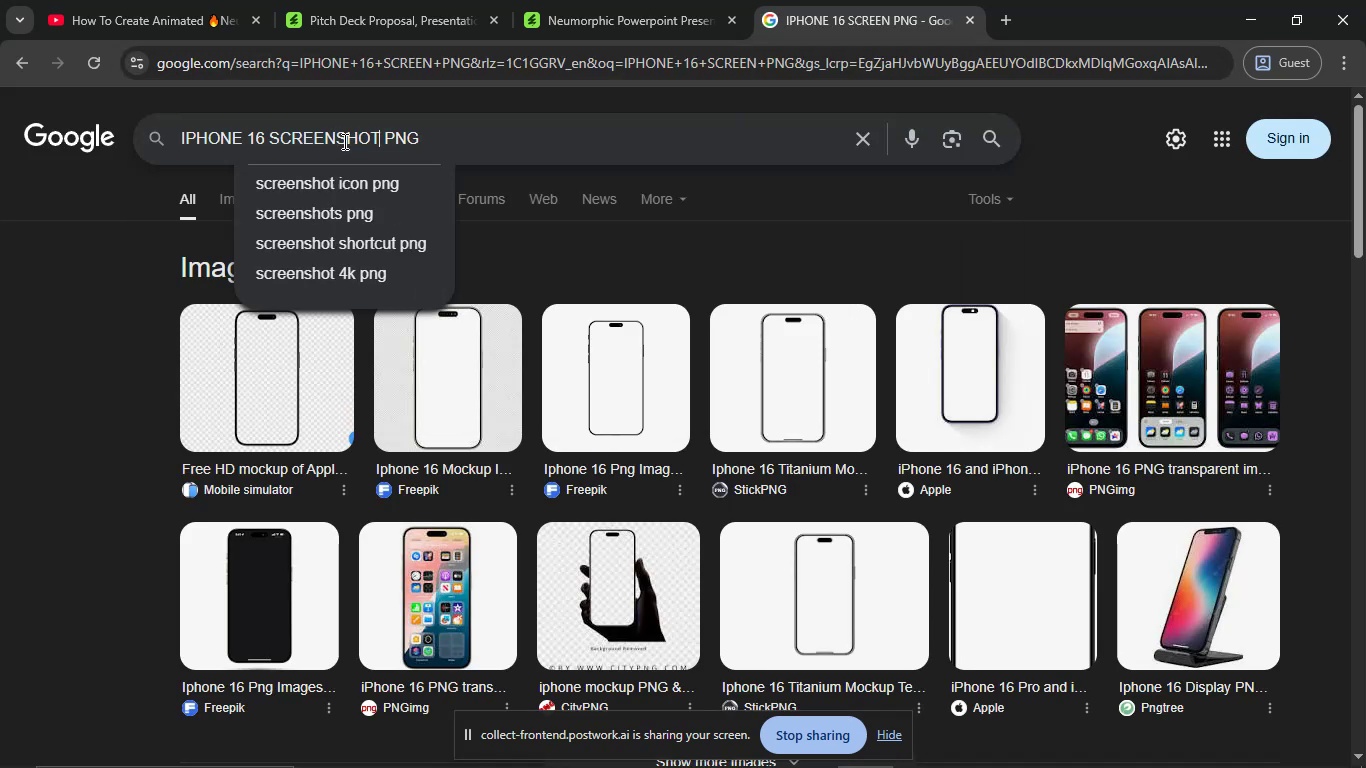 
key(Enter)
 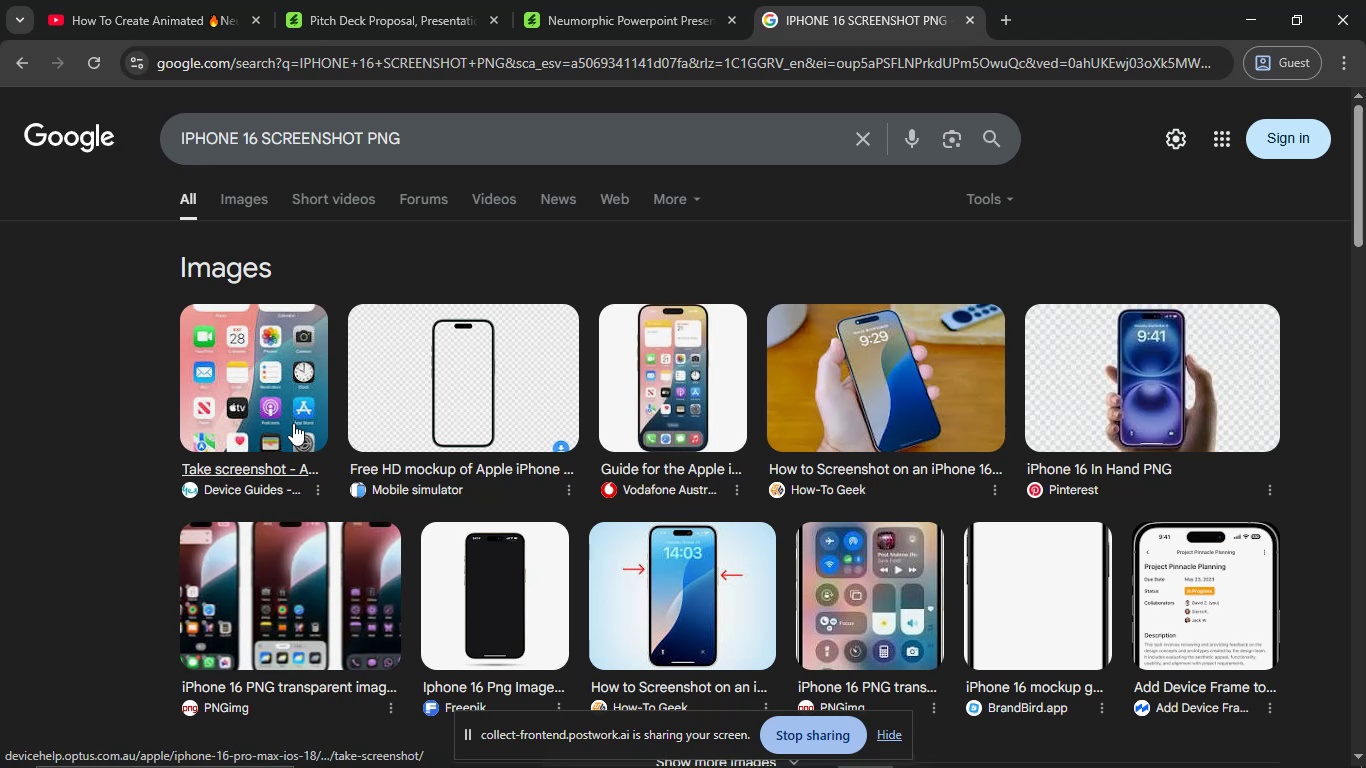 
wait(5.01)
 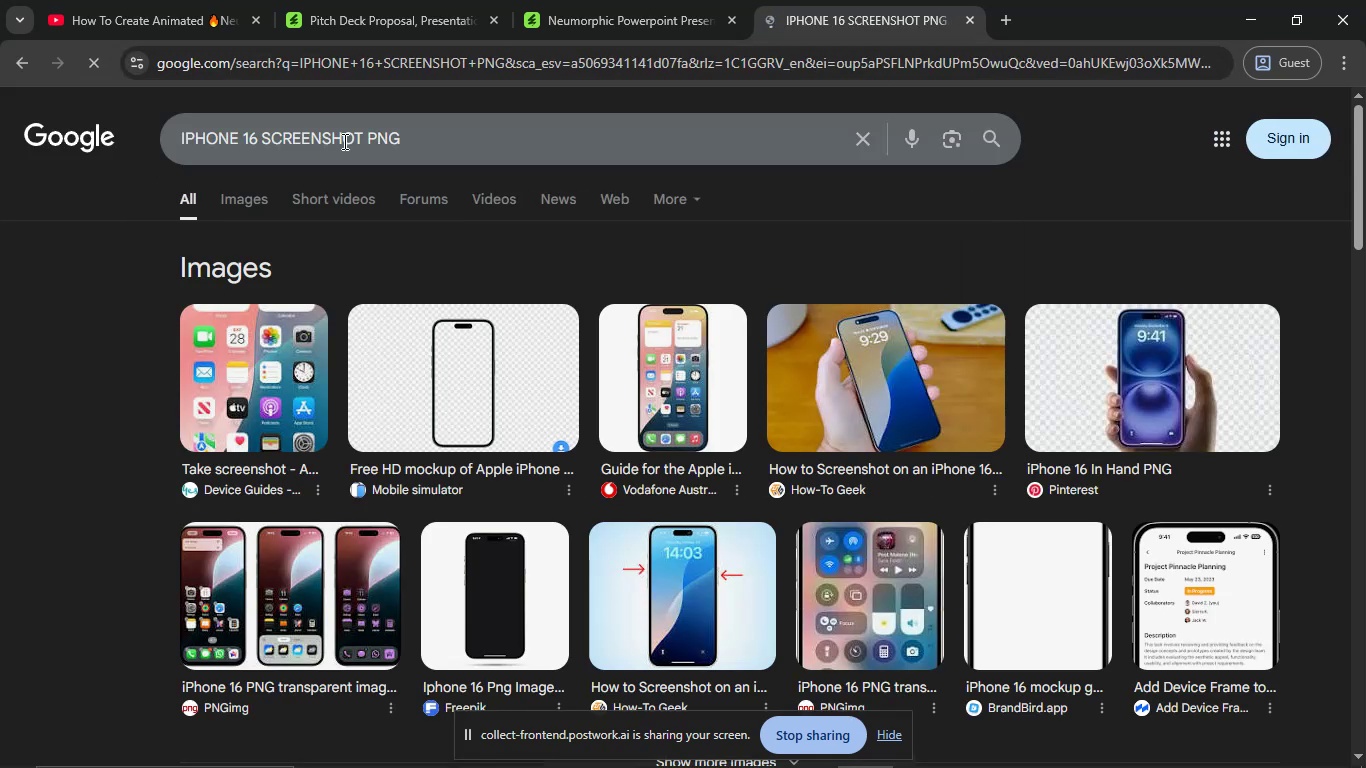 
left_click([262, 193])
 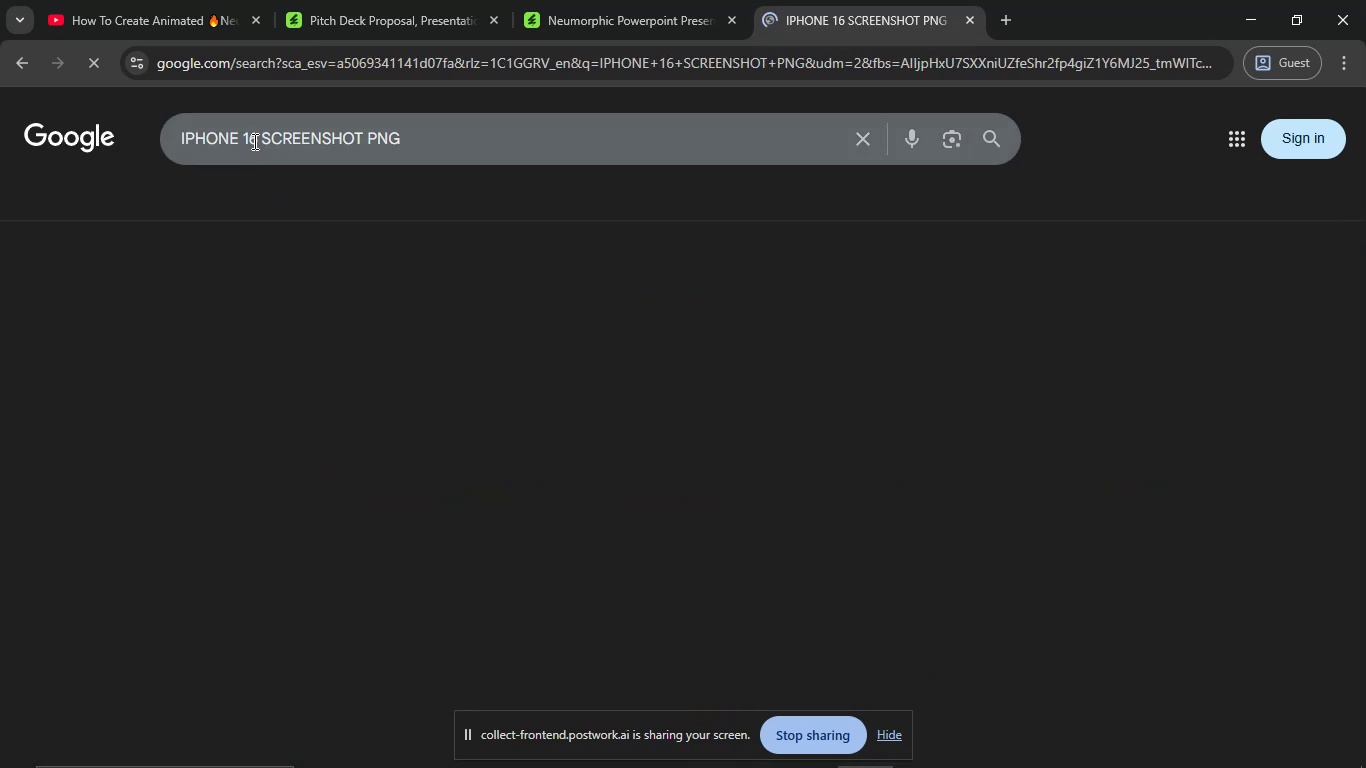 
left_click([253, 140])
 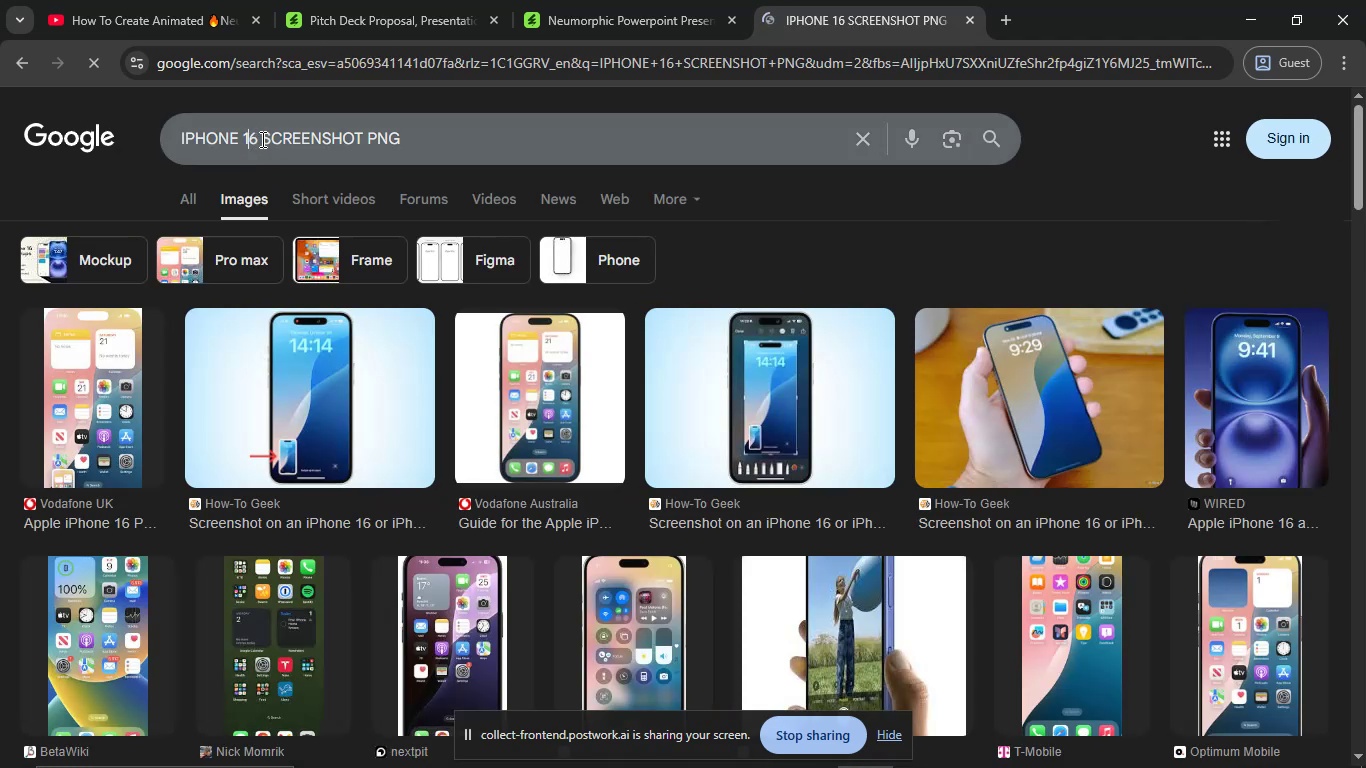 
left_click([261, 139])
 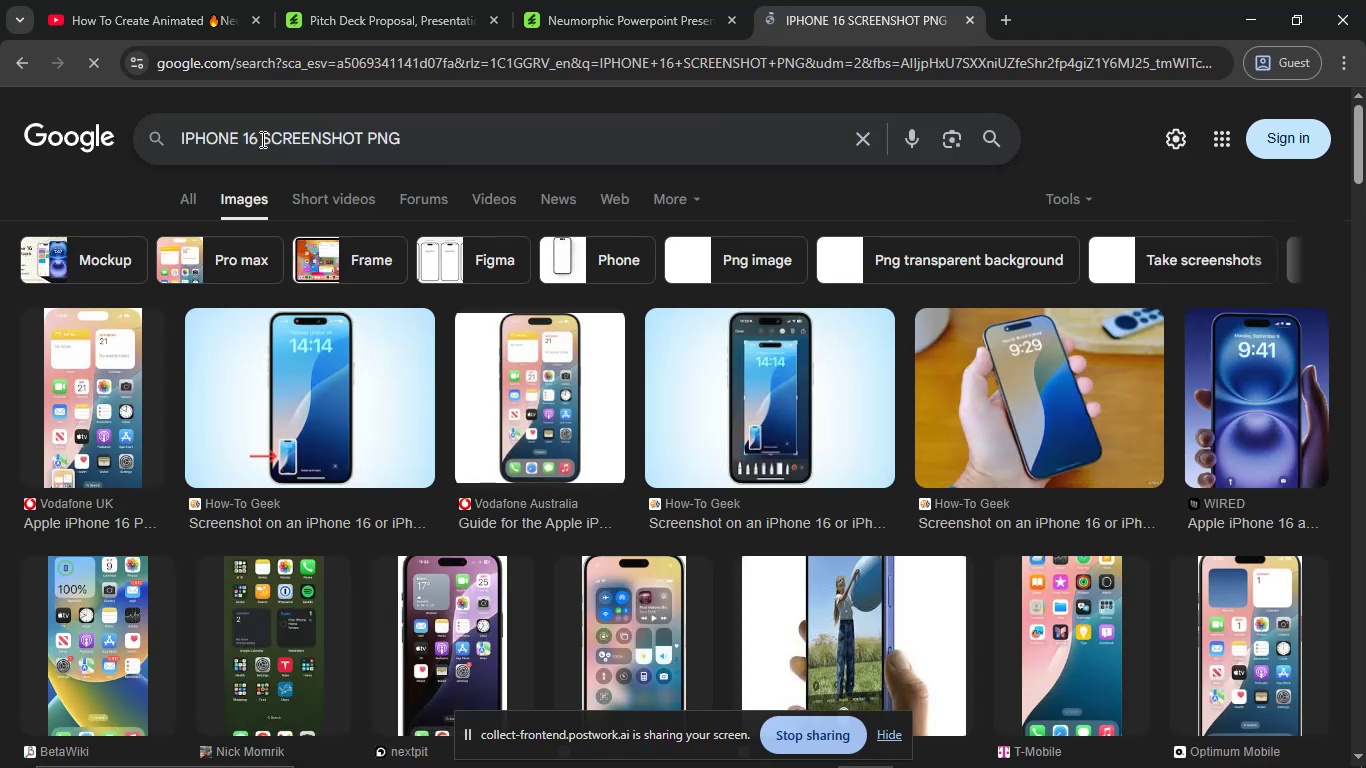 
left_click([261, 139])
 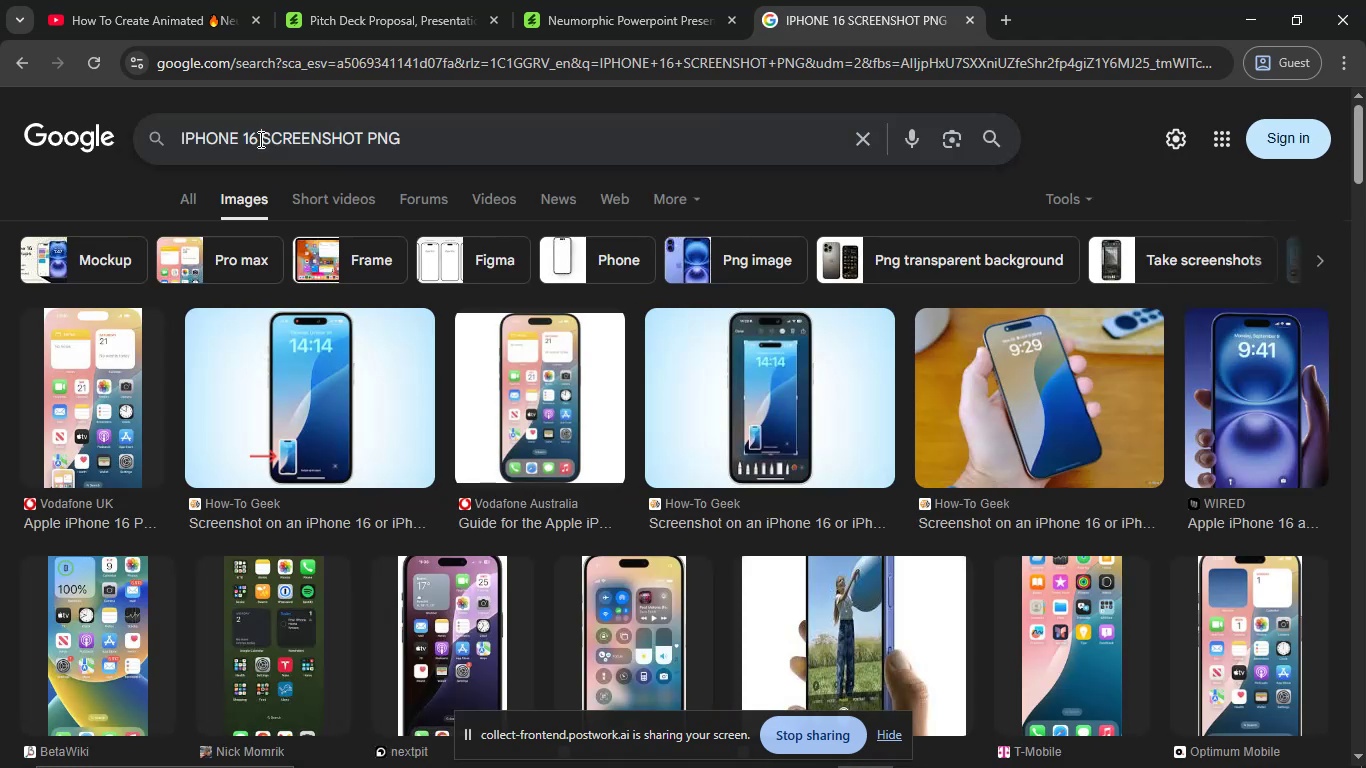 
left_click([259, 139])
 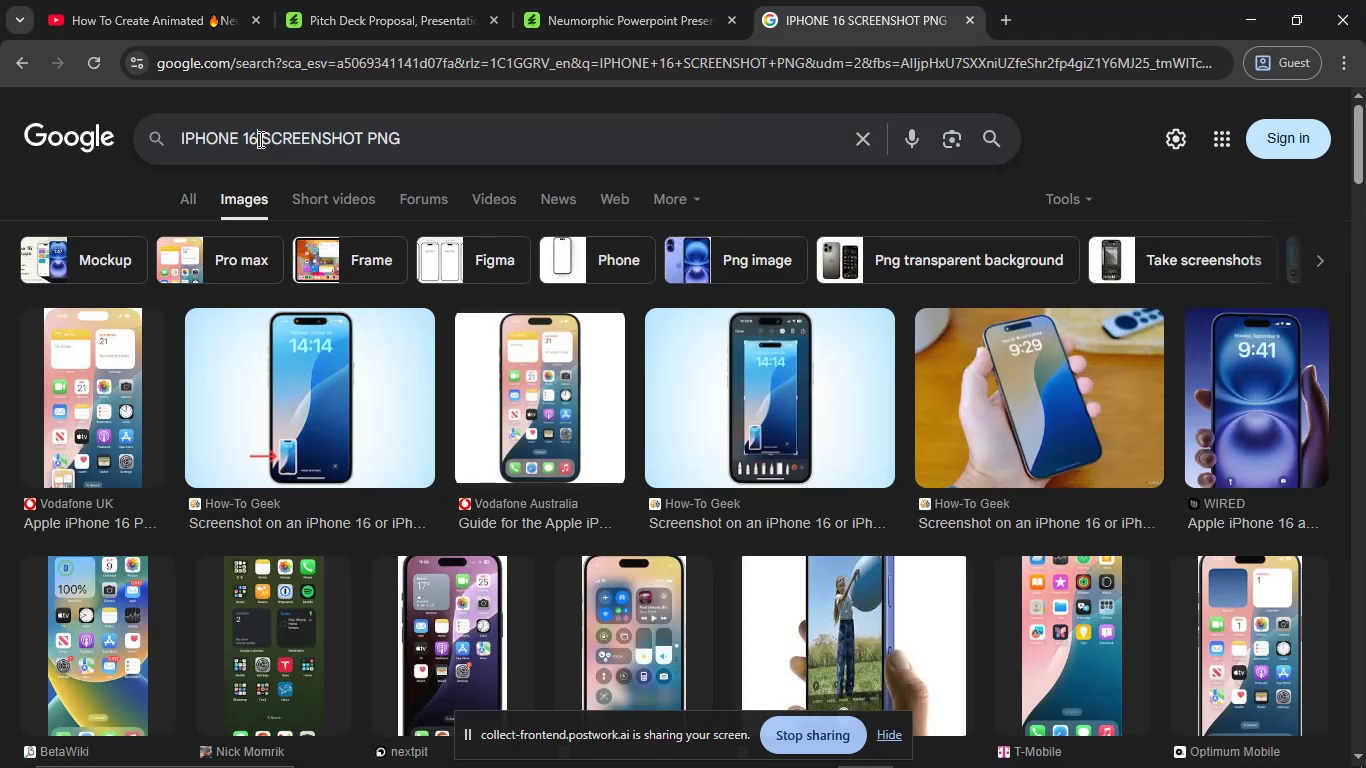 
key(Backspace)
 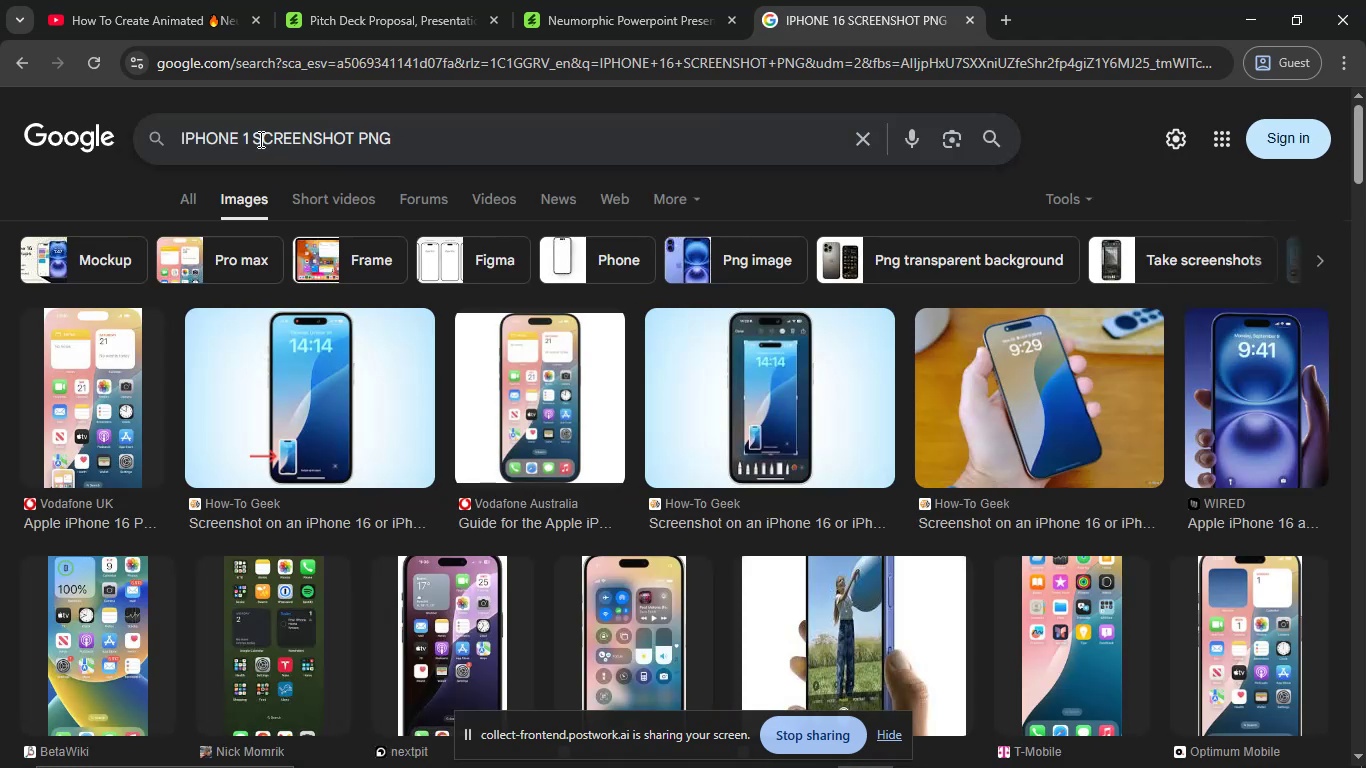 
key(3)
 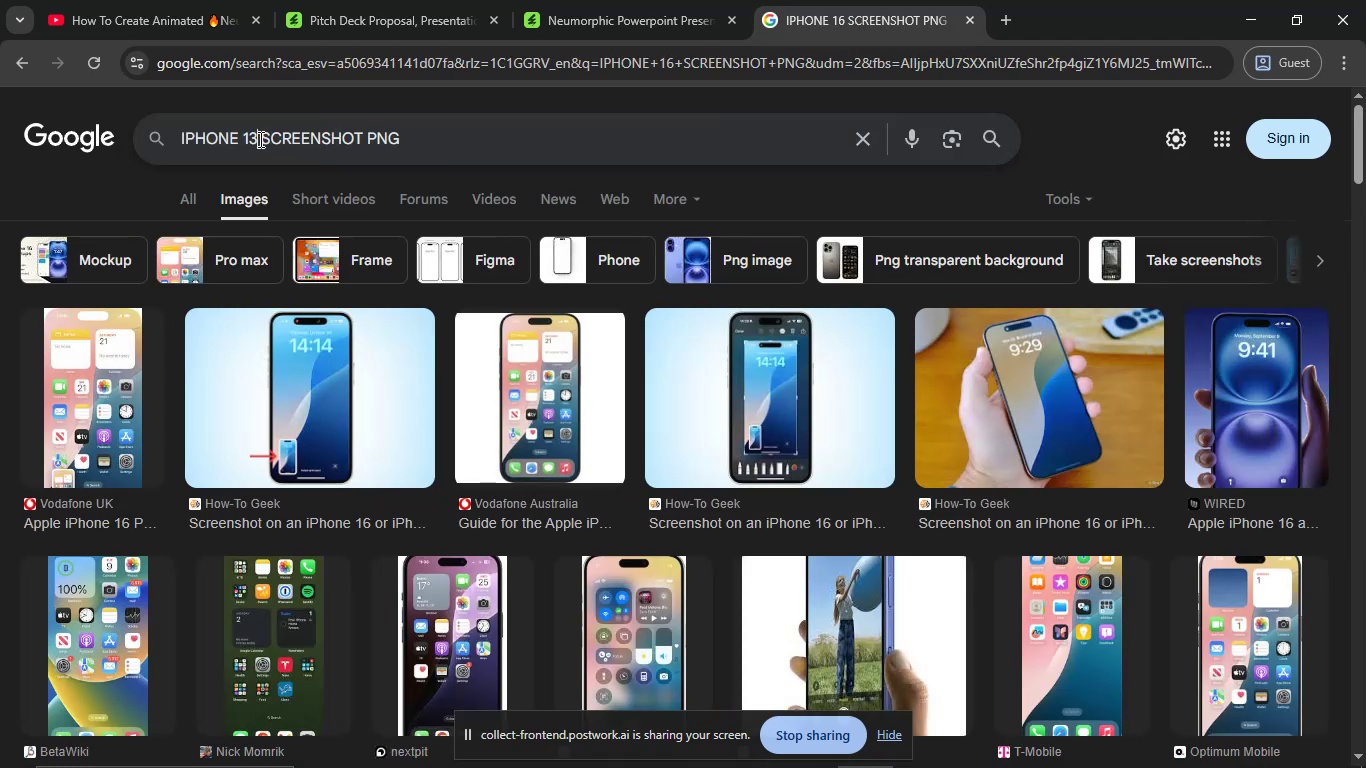 
key(Enter)
 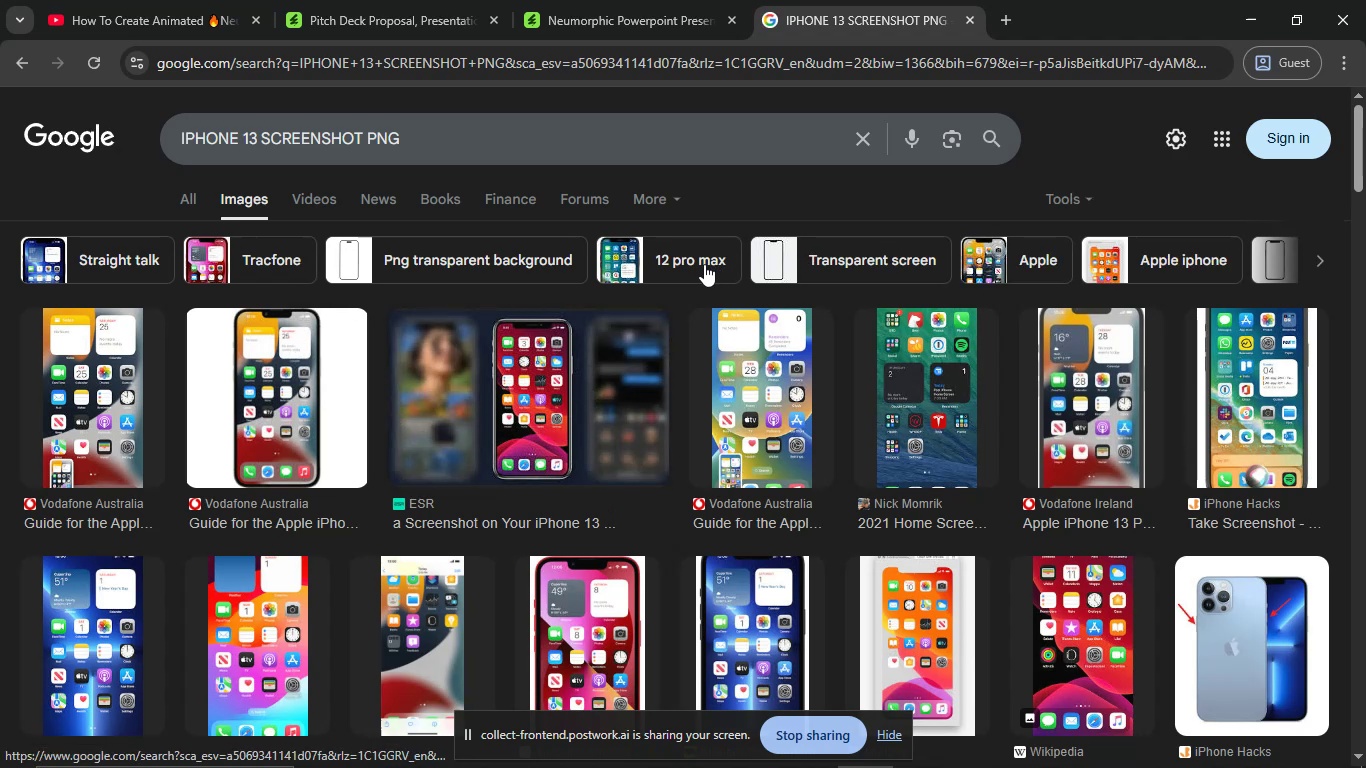 
wait(6.75)
 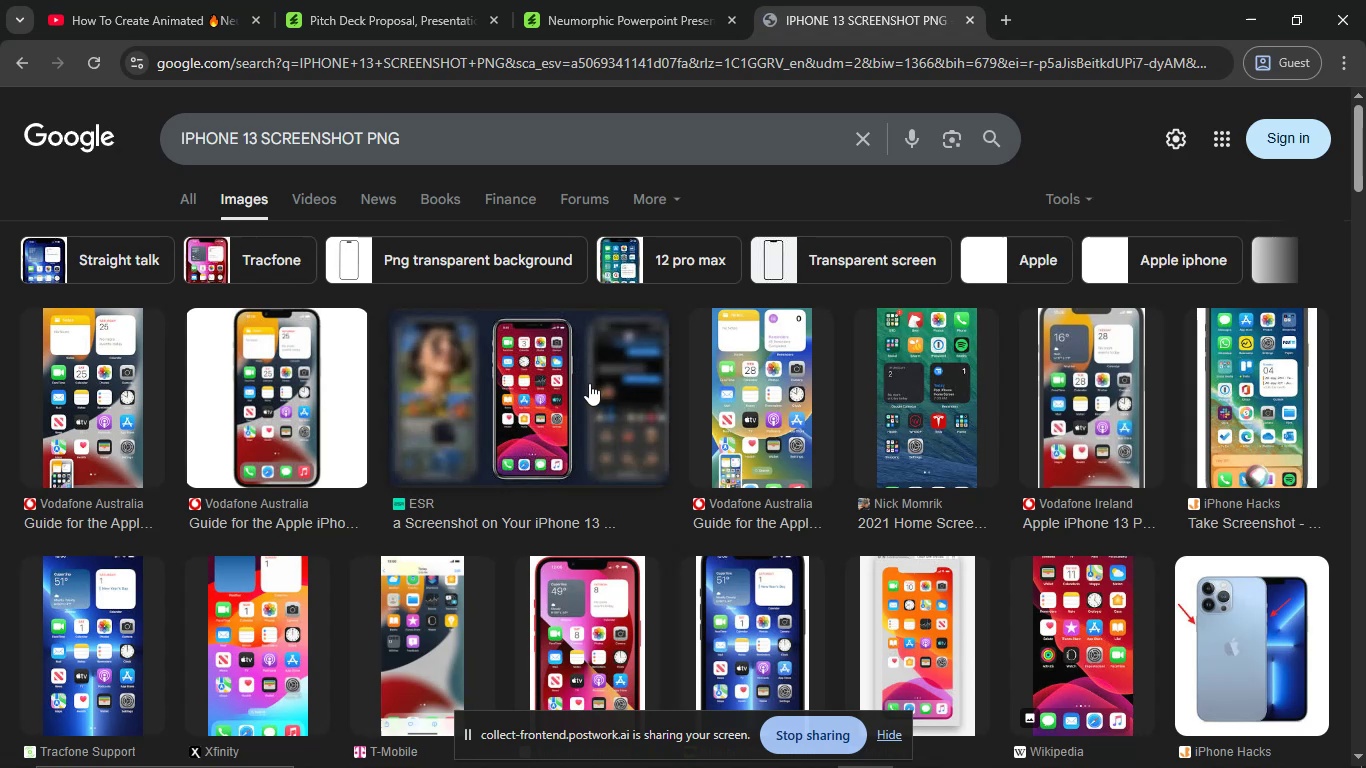 
scroll: coordinate [402, 528], scroll_direction: down, amount: 2.0
 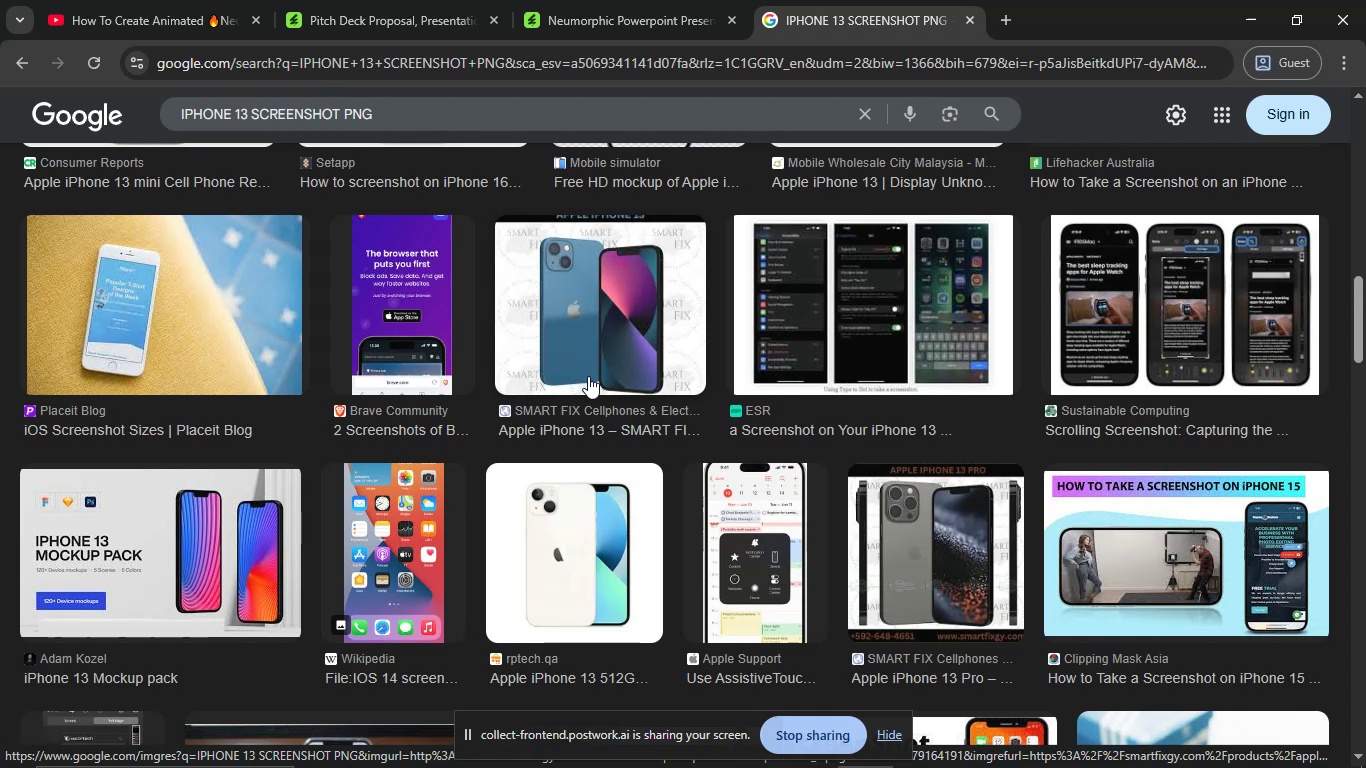 
wait(6.06)
 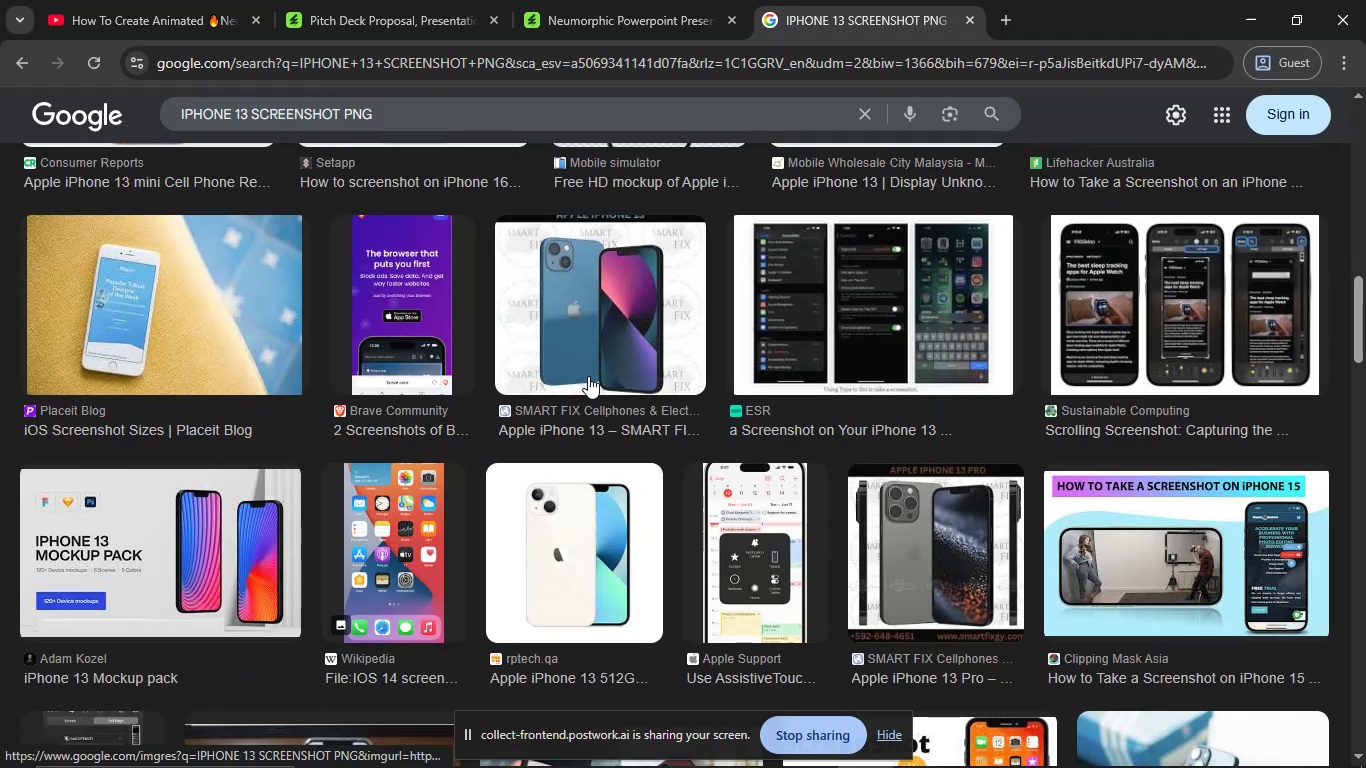 
scroll: coordinate [588, 376], scroll_direction: up, amount: 1.0
 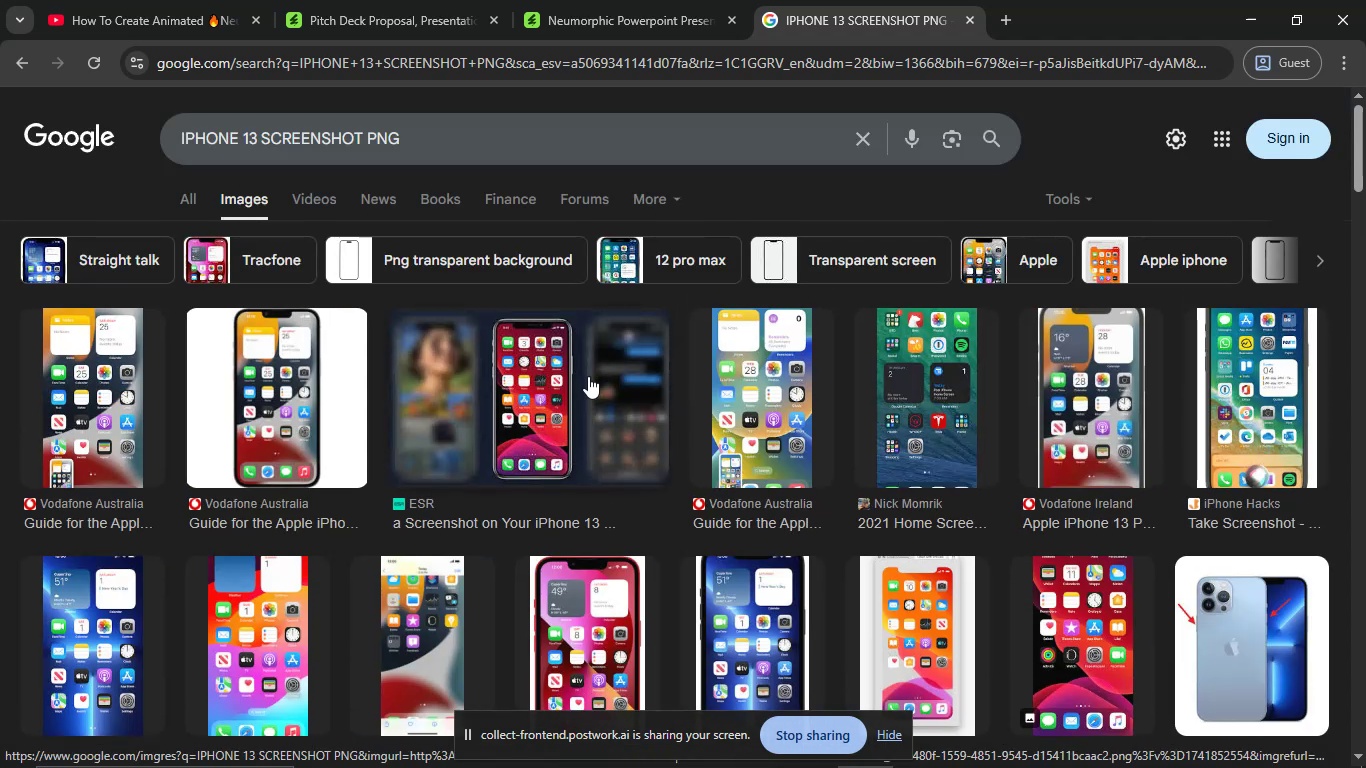 
scroll: coordinate [686, 432], scroll_direction: down, amount: 2.0
 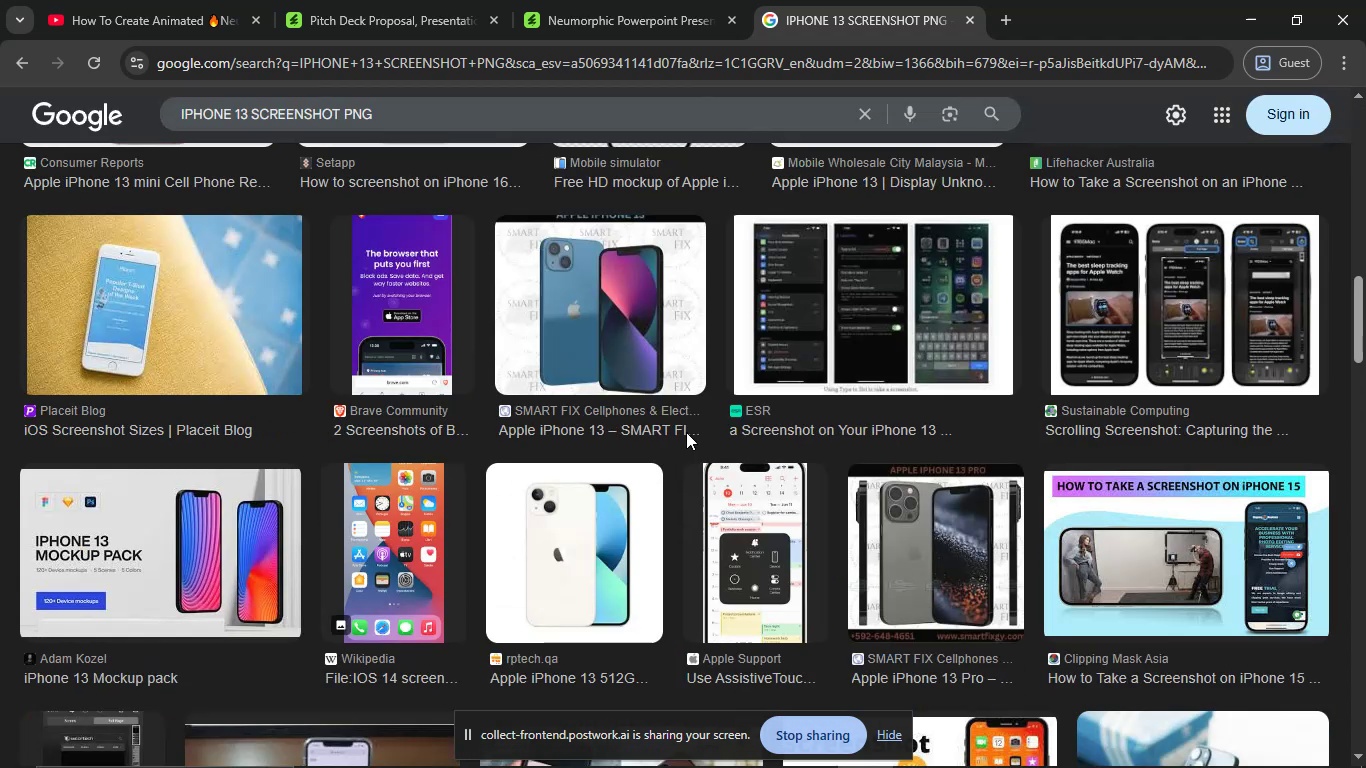 
scroll: coordinate [686, 432], scroll_direction: up, amount: 1.0
 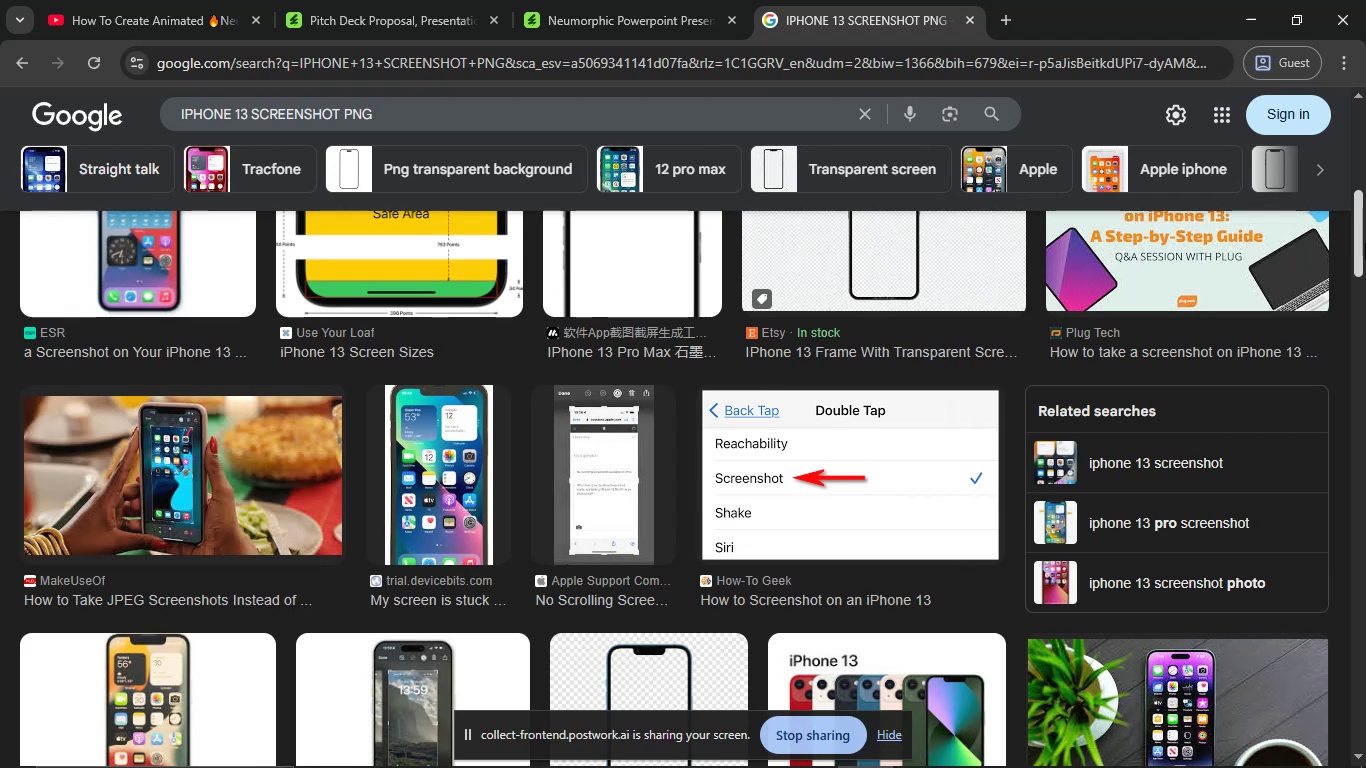 
left_click_drag(start_coordinate=[1363, 244], to_coordinate=[1365, 287])
 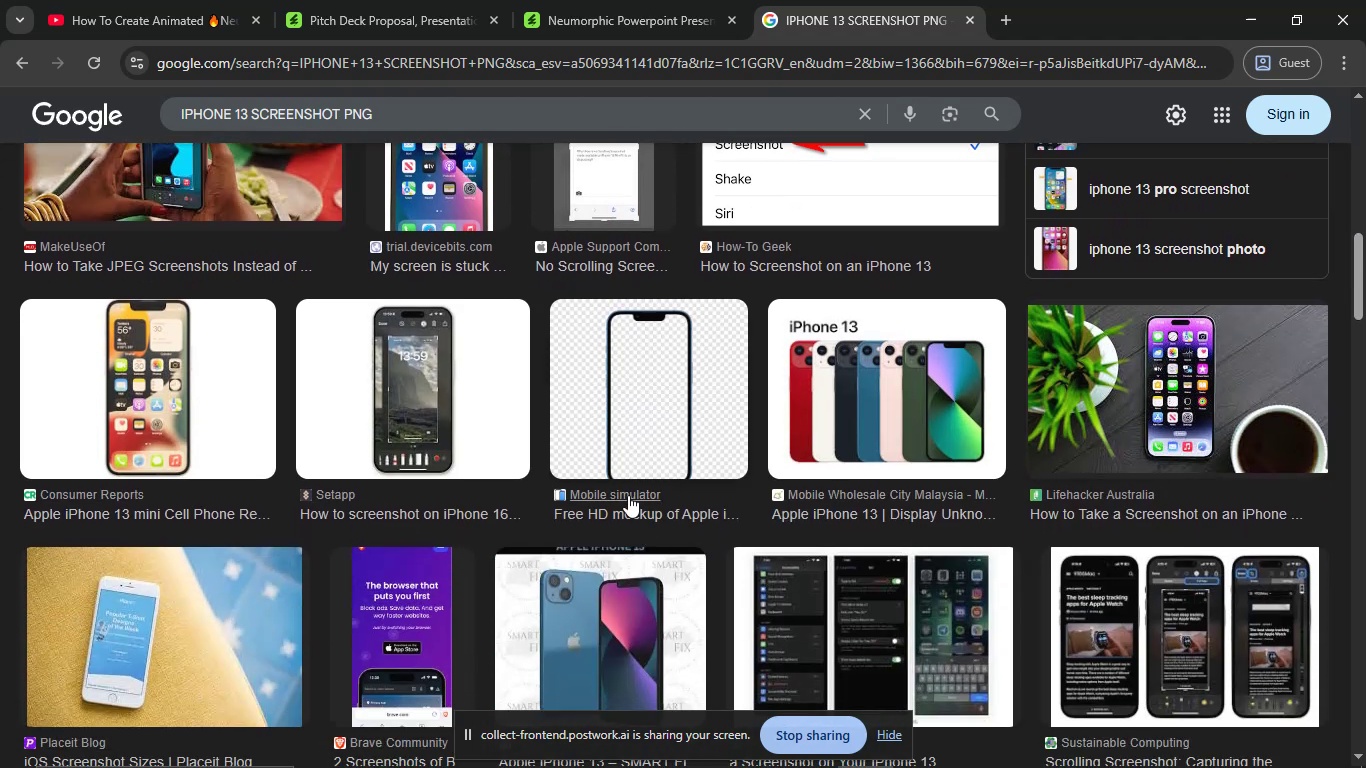 
right_click([628, 495])
 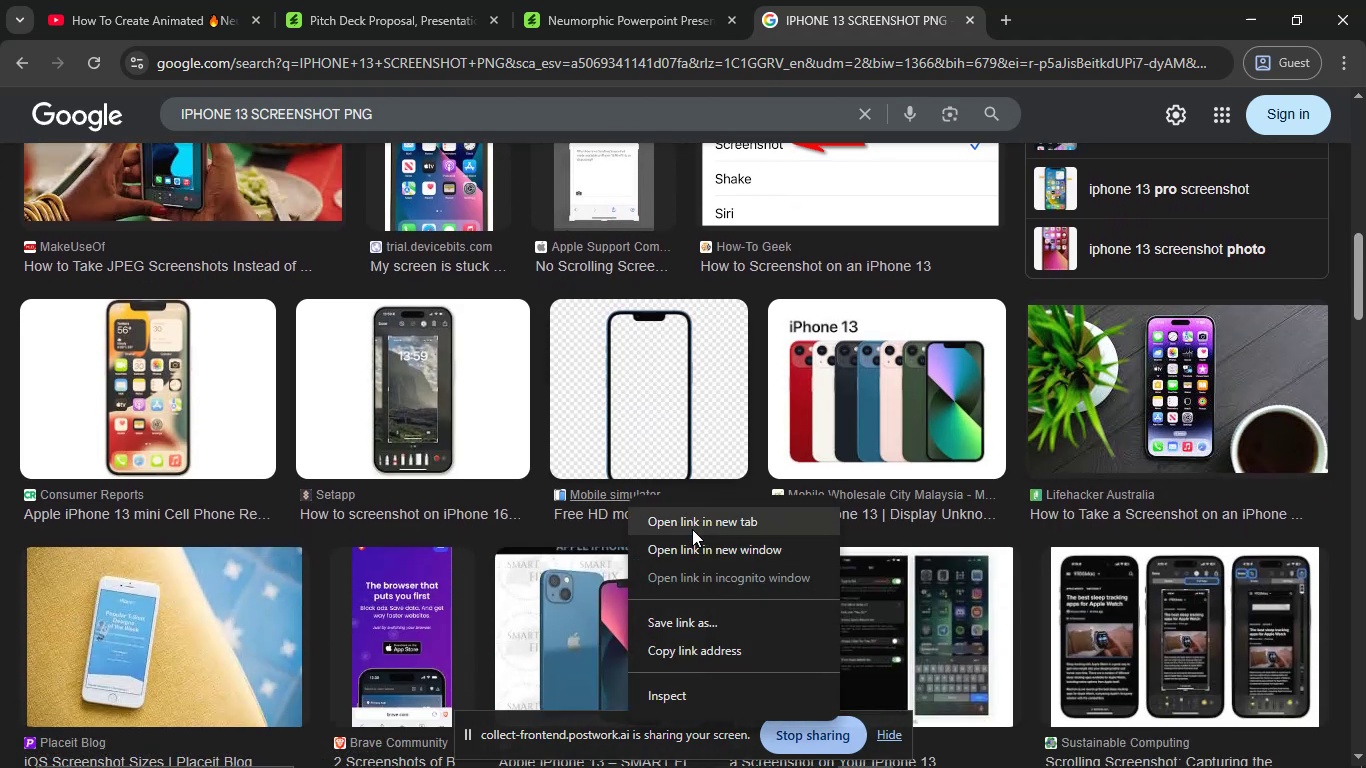 
left_click([692, 529])
 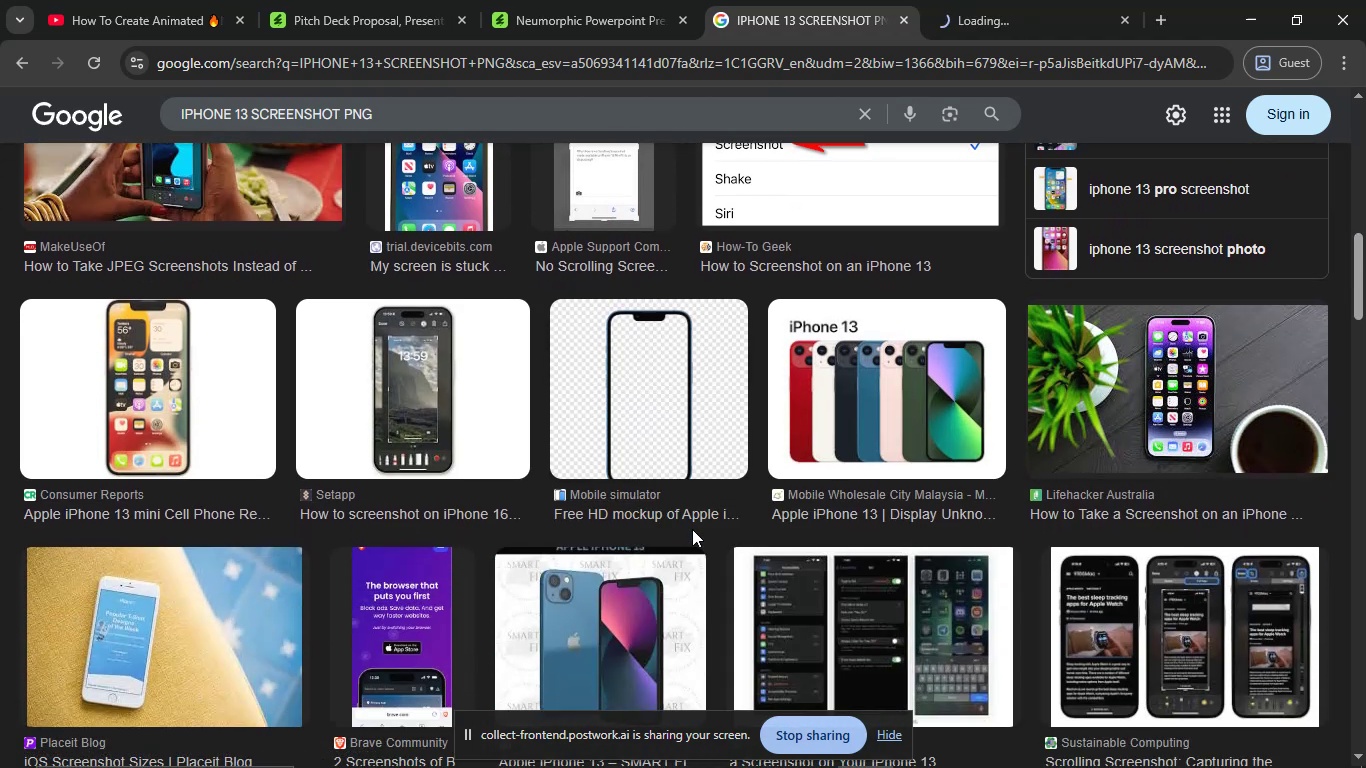 
scroll: coordinate [692, 529], scroll_direction: down, amount: 2.0
 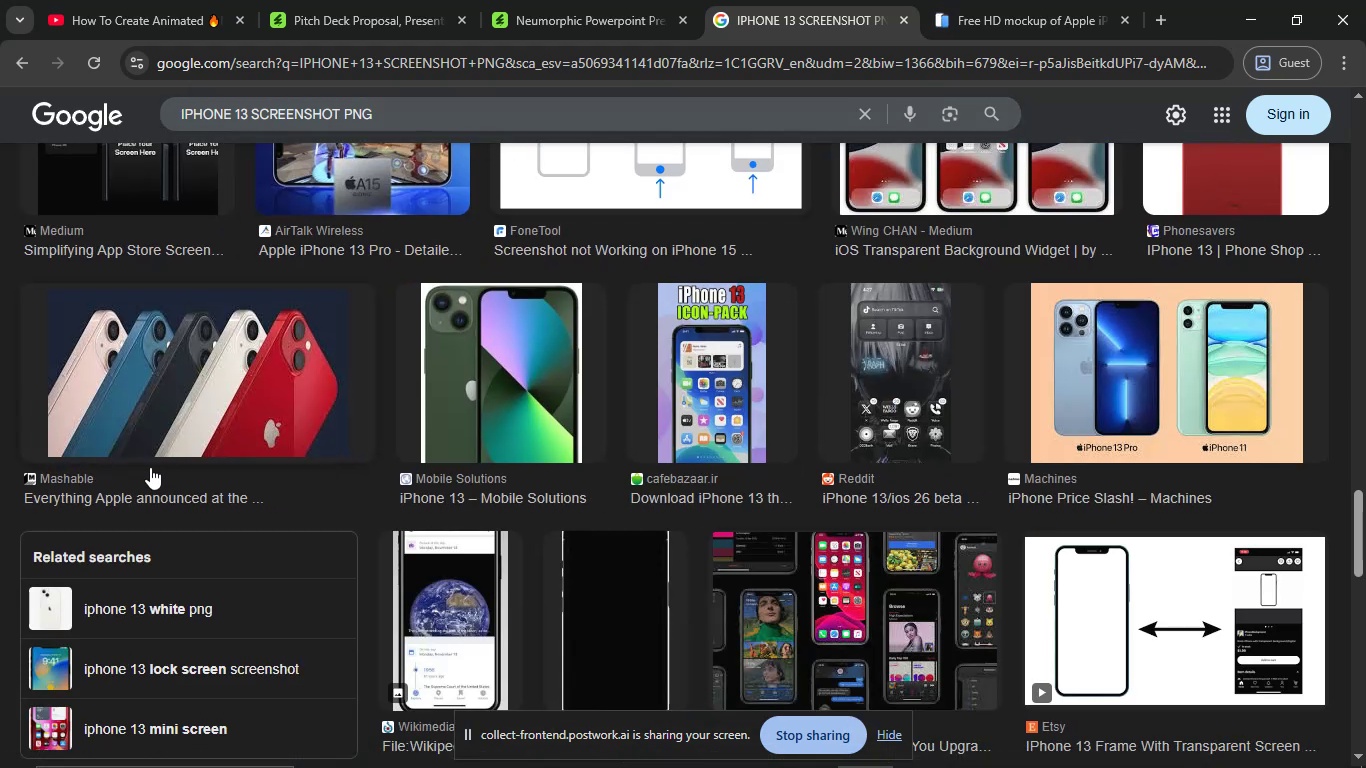 
wait(9.04)
 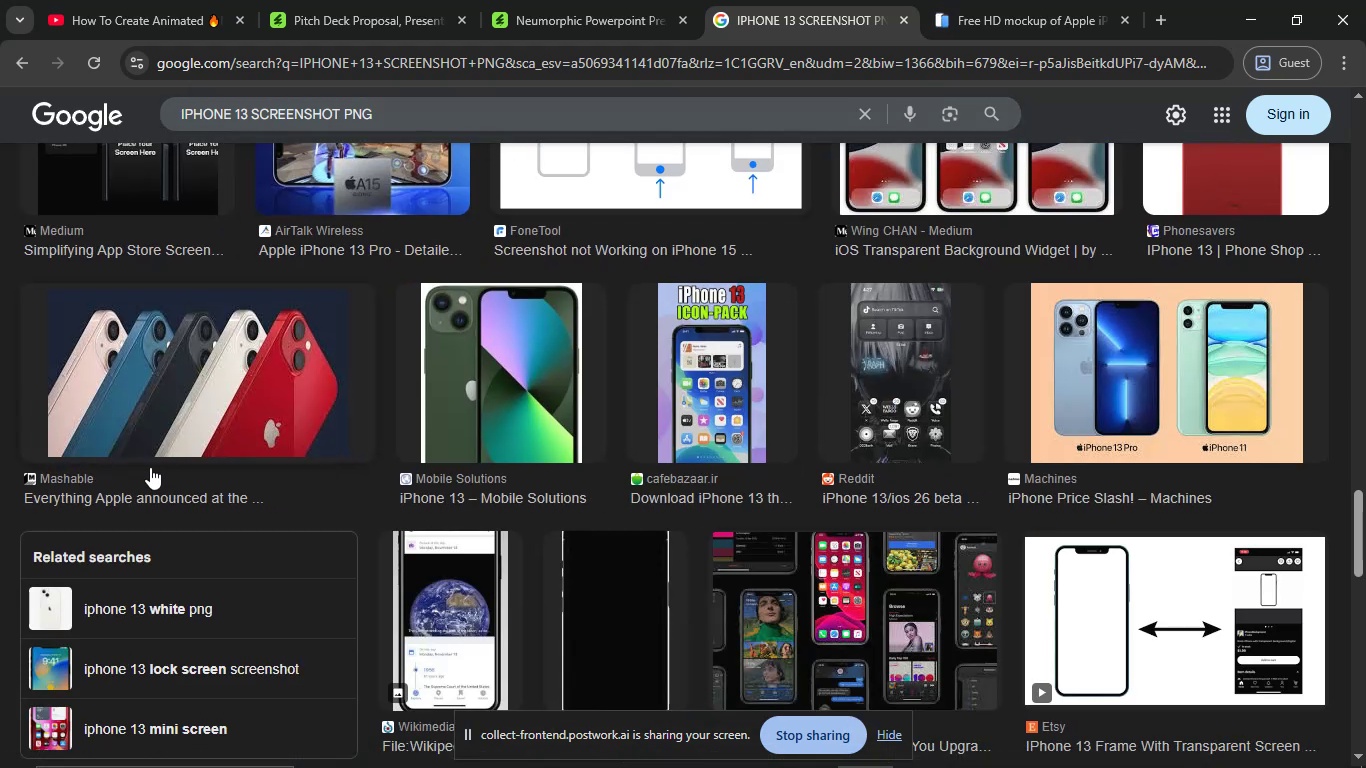 
left_click([988, 0])
 